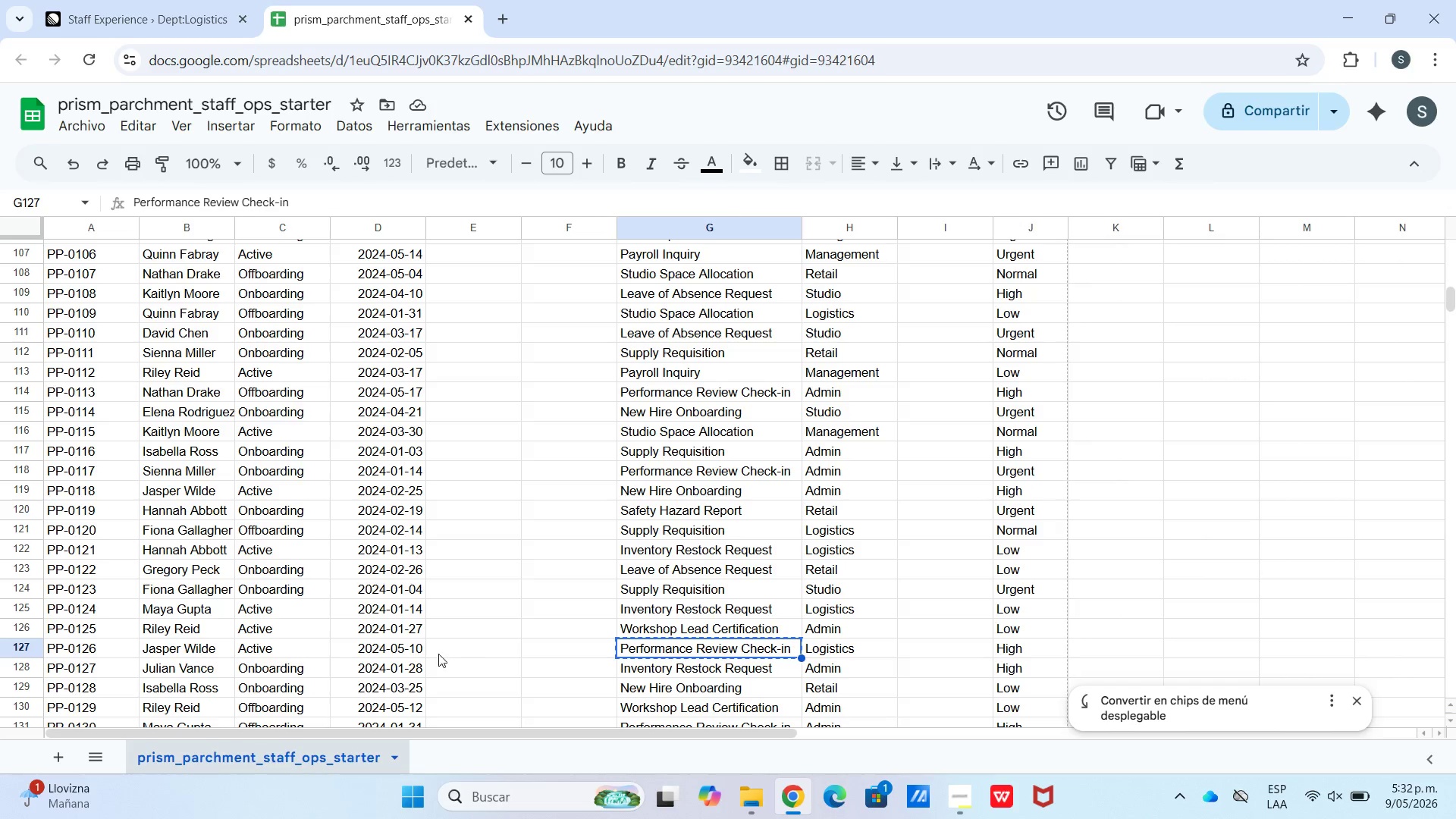 
left_click_drag(start_coordinate=[421, 648], to_coordinate=[115, 648])
 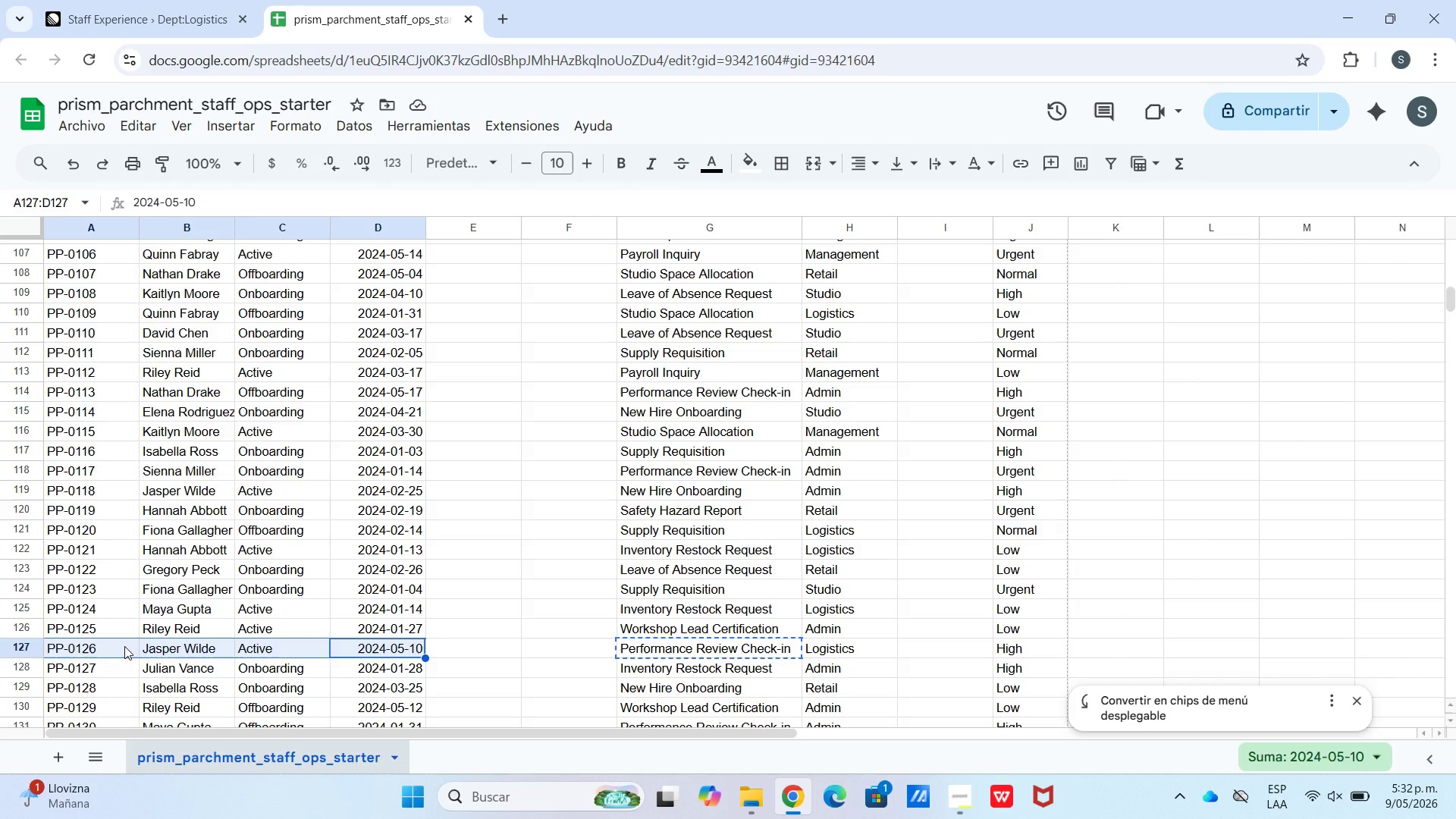 
key(Control+C)
 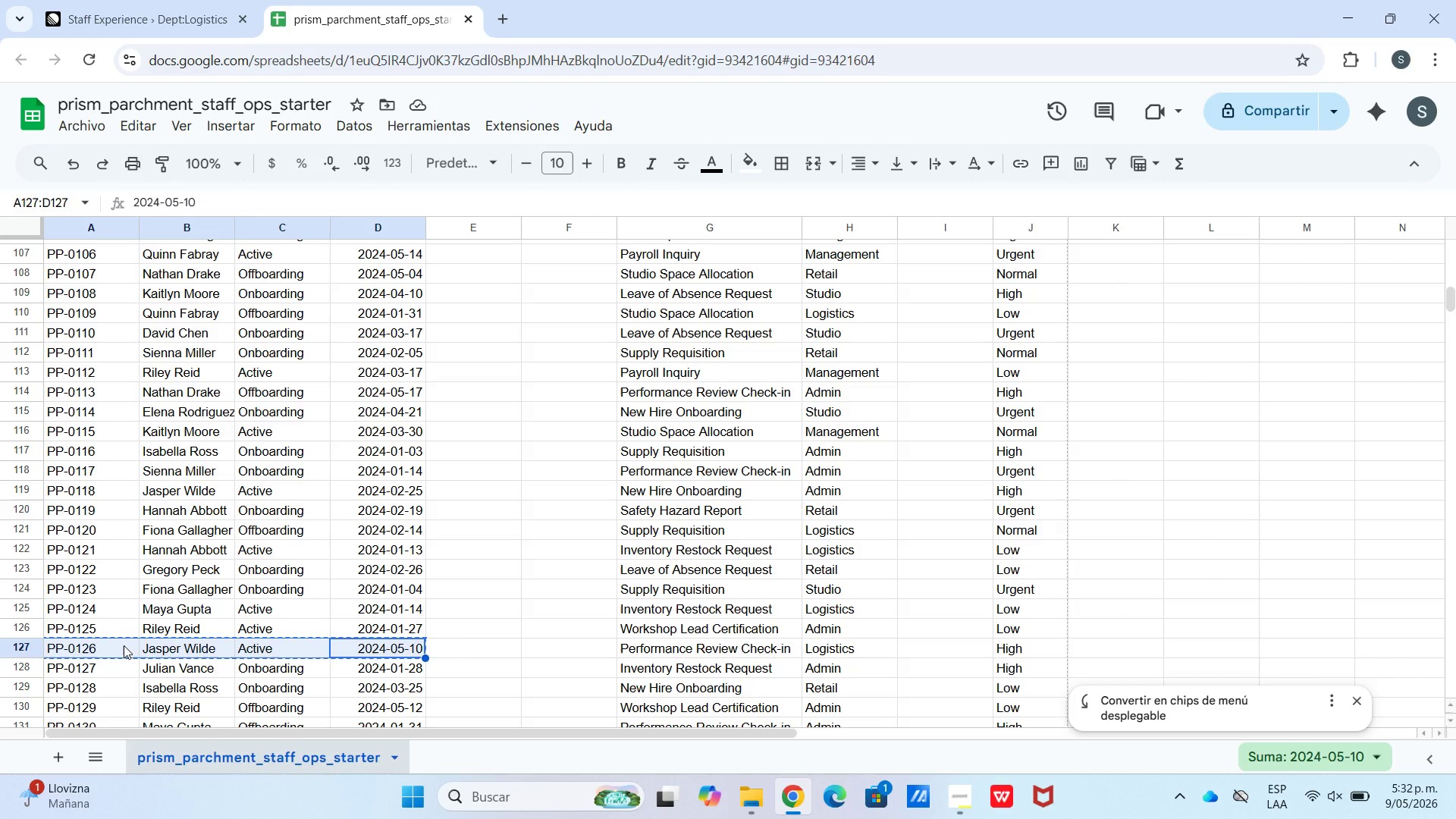 
left_click([215, 10])
 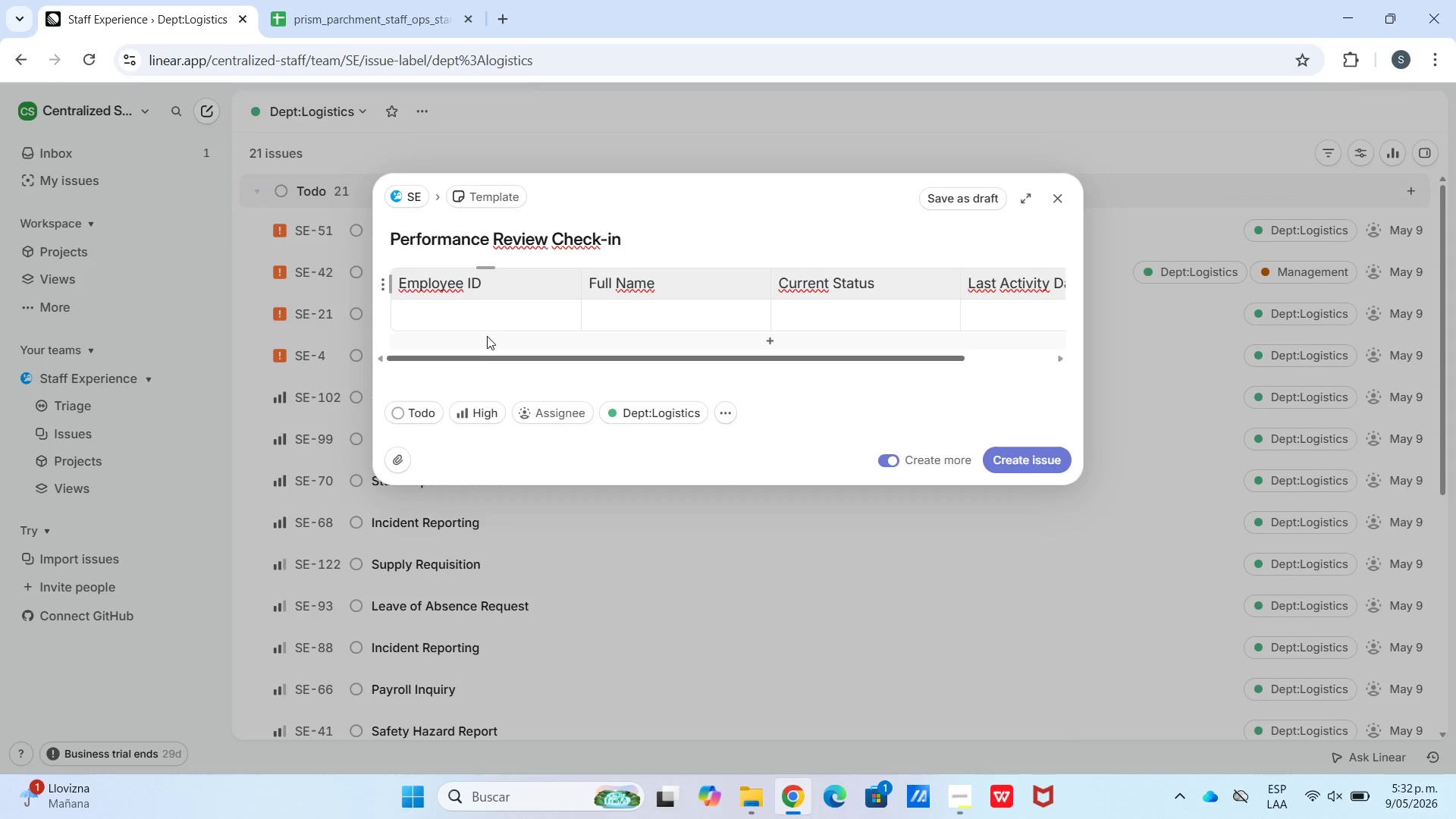 
left_click([485, 335])
 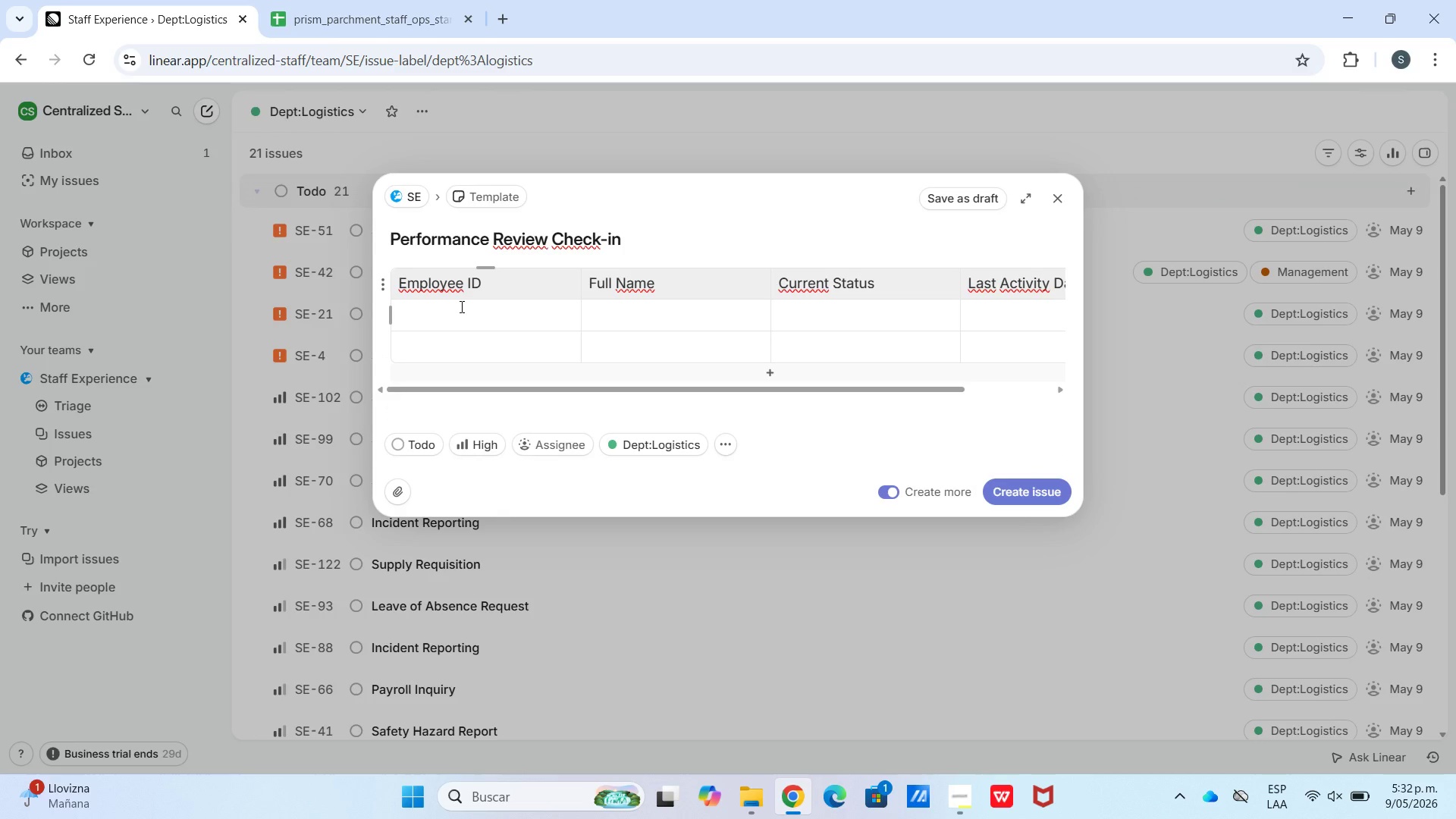 
left_click([460, 306])
 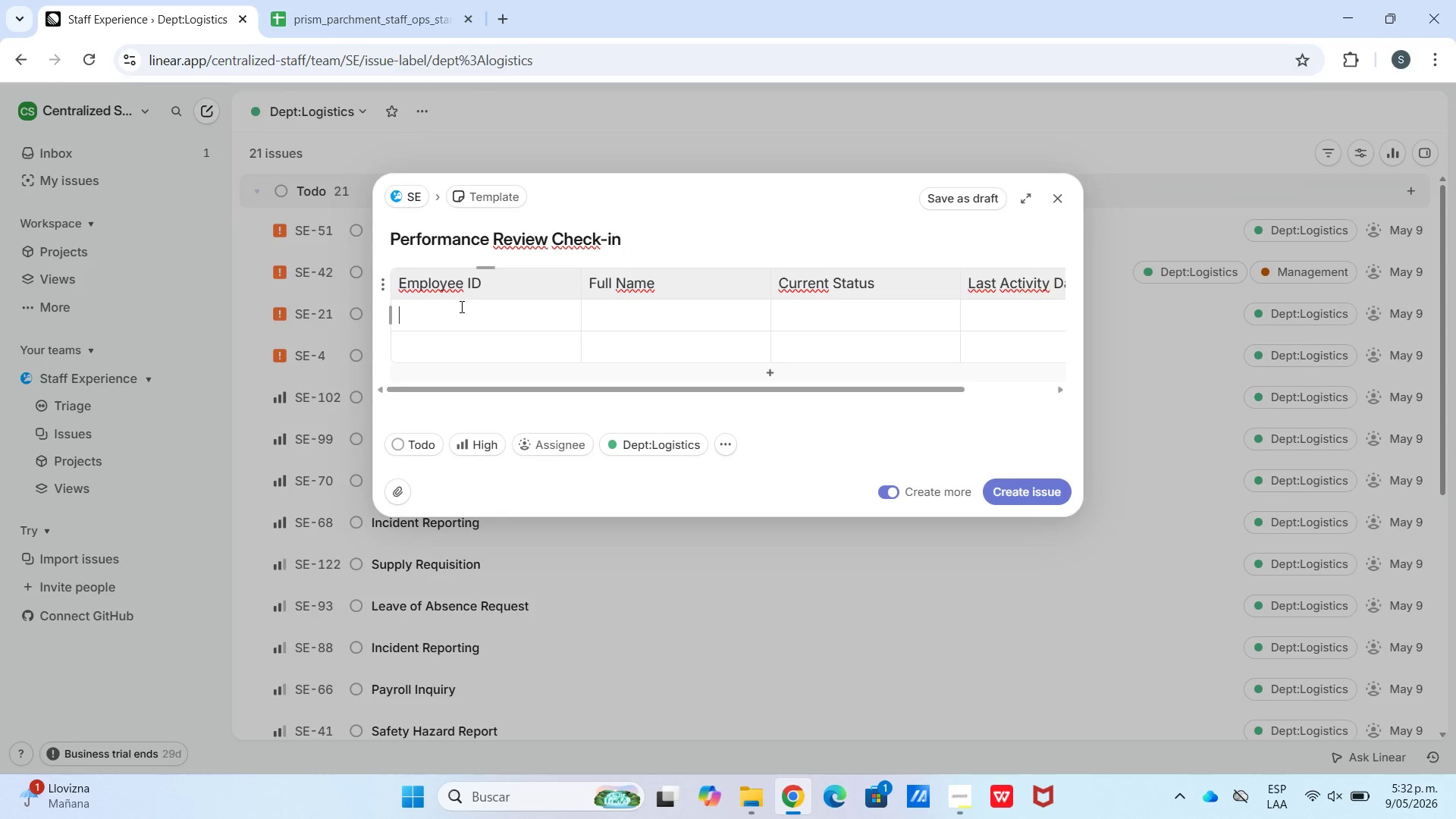 
hold_key(key=ControlLeft, duration=0.64)
 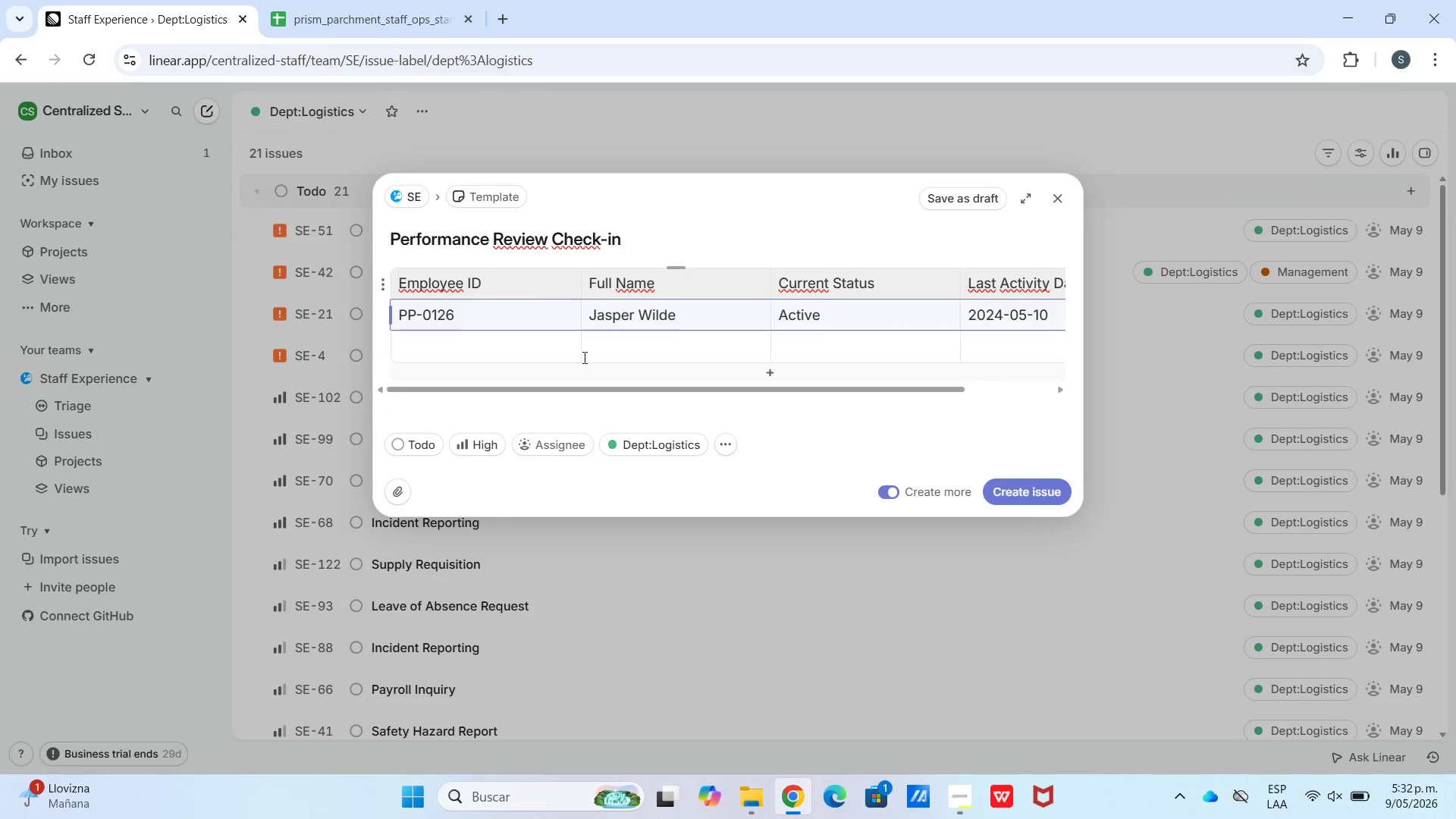 
left_click([385, 2])
 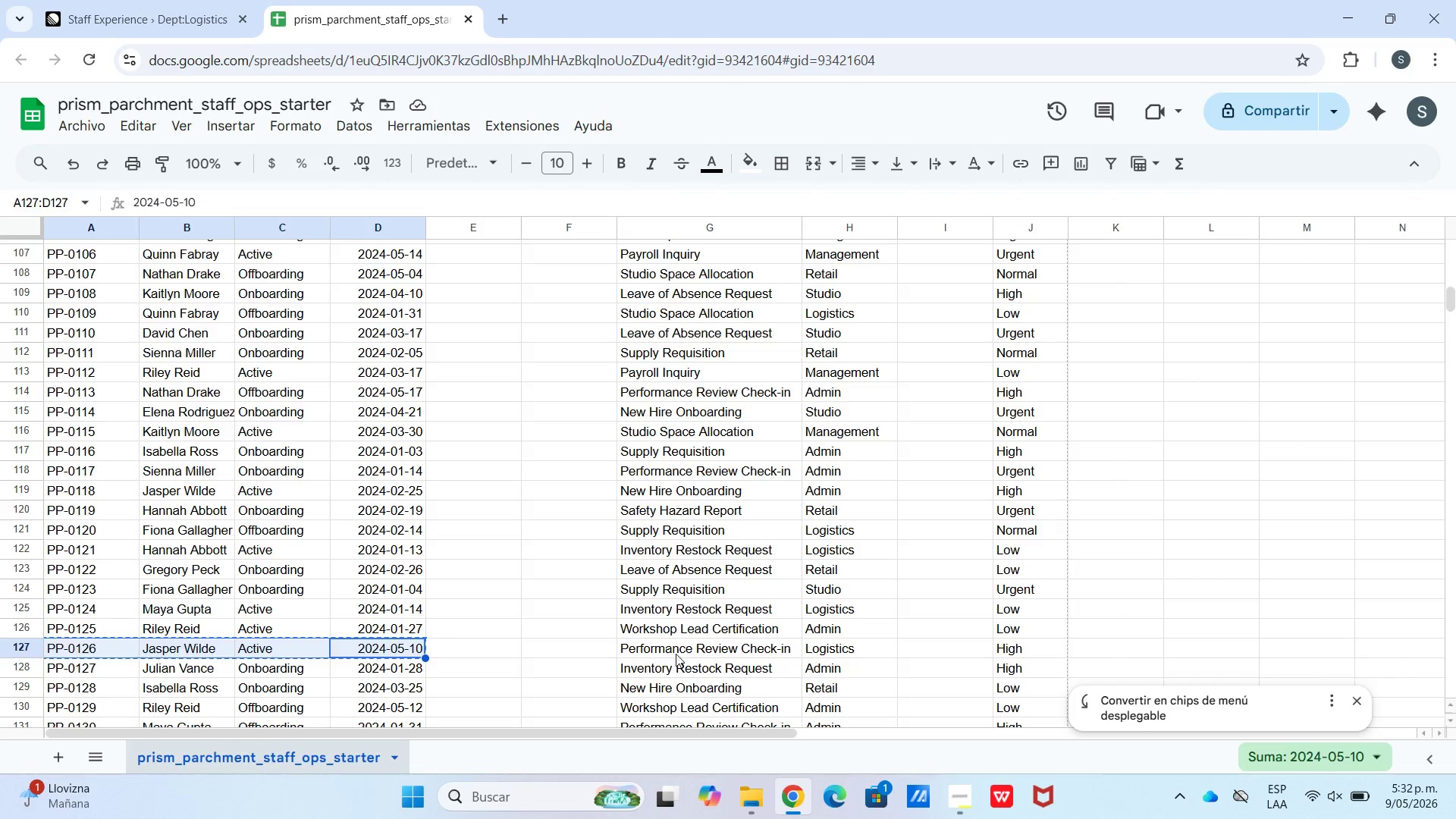 
left_click([686, 668])
 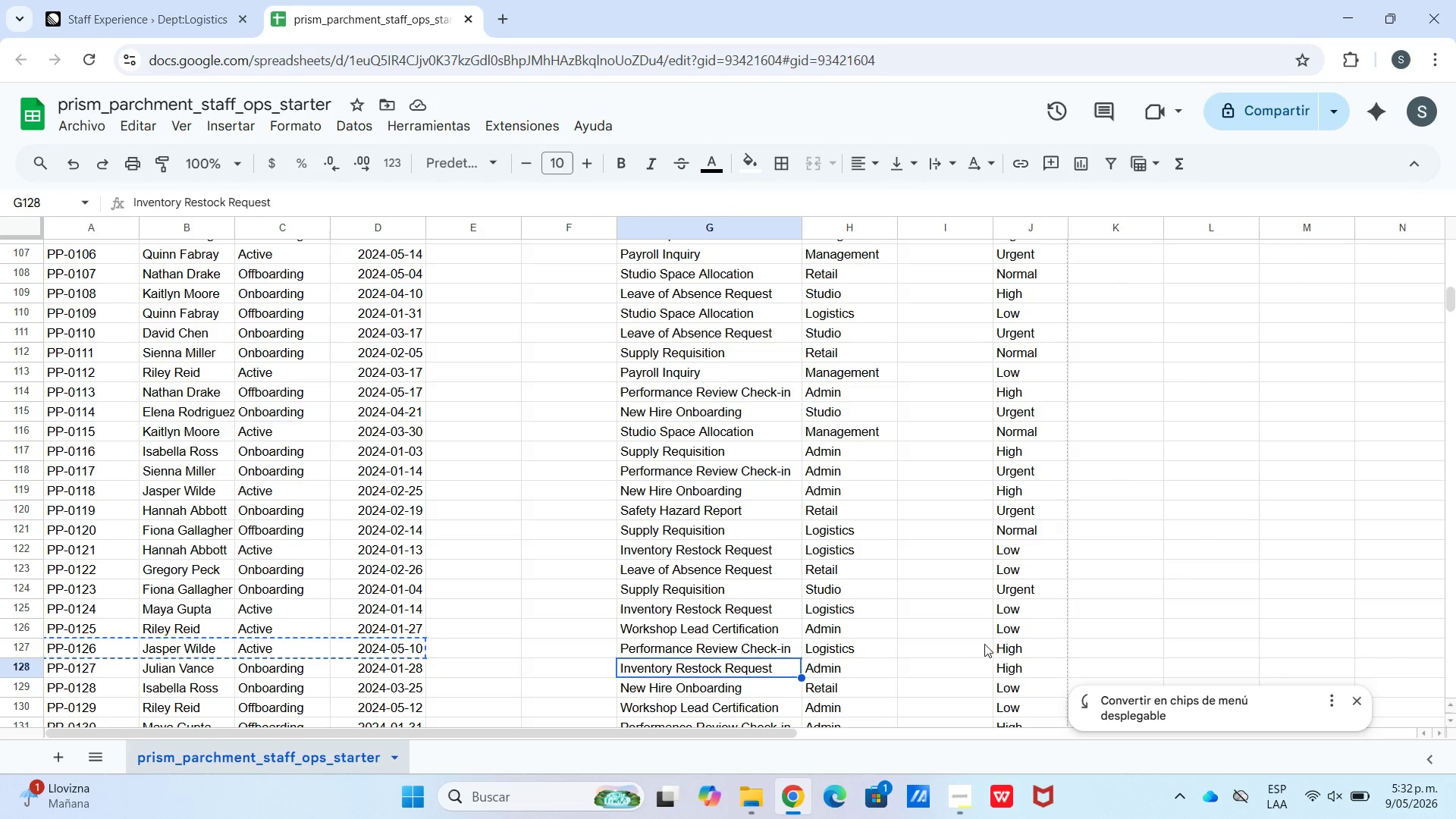 
wait(7.34)
 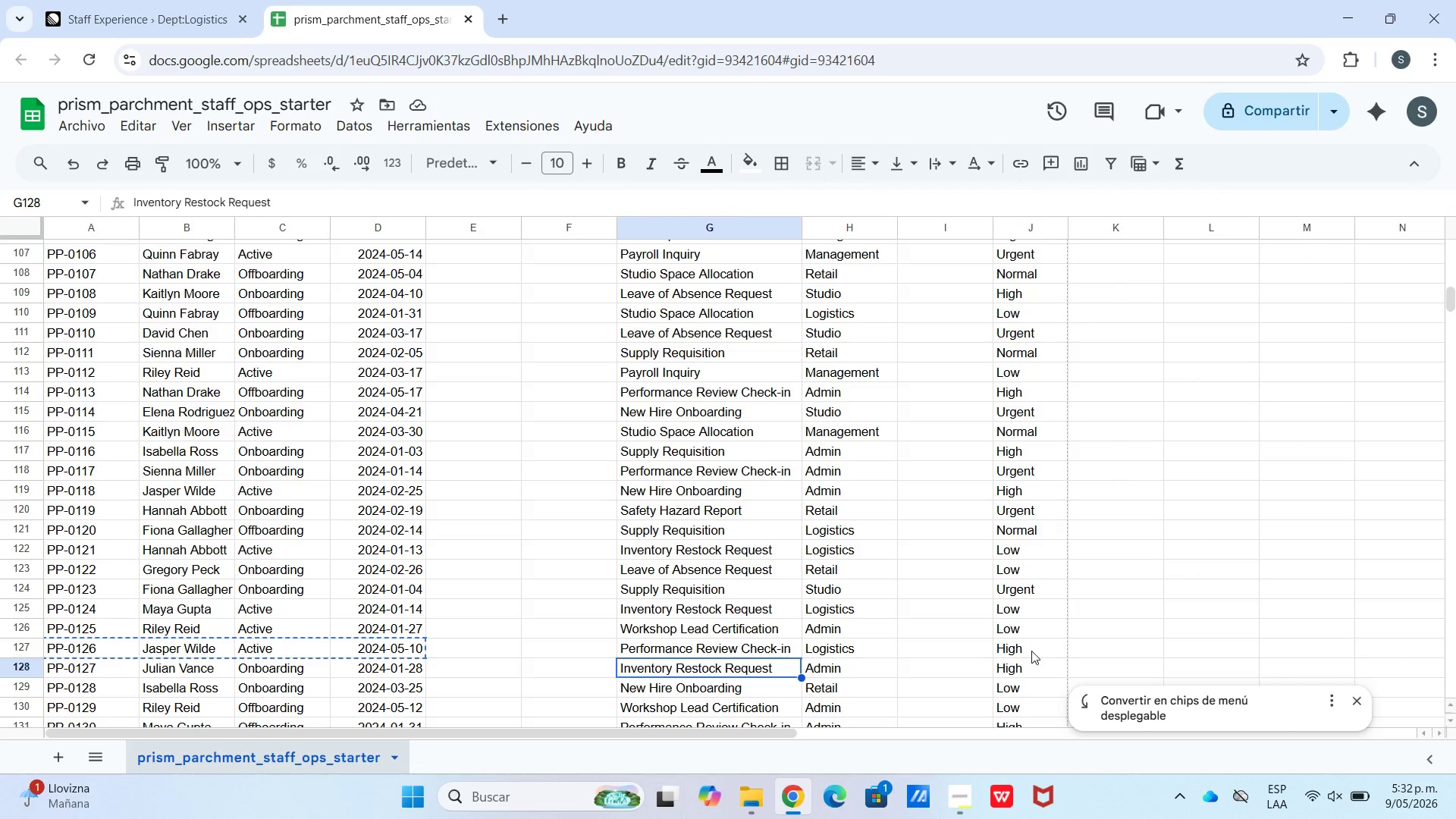 
left_click([186, 34])
 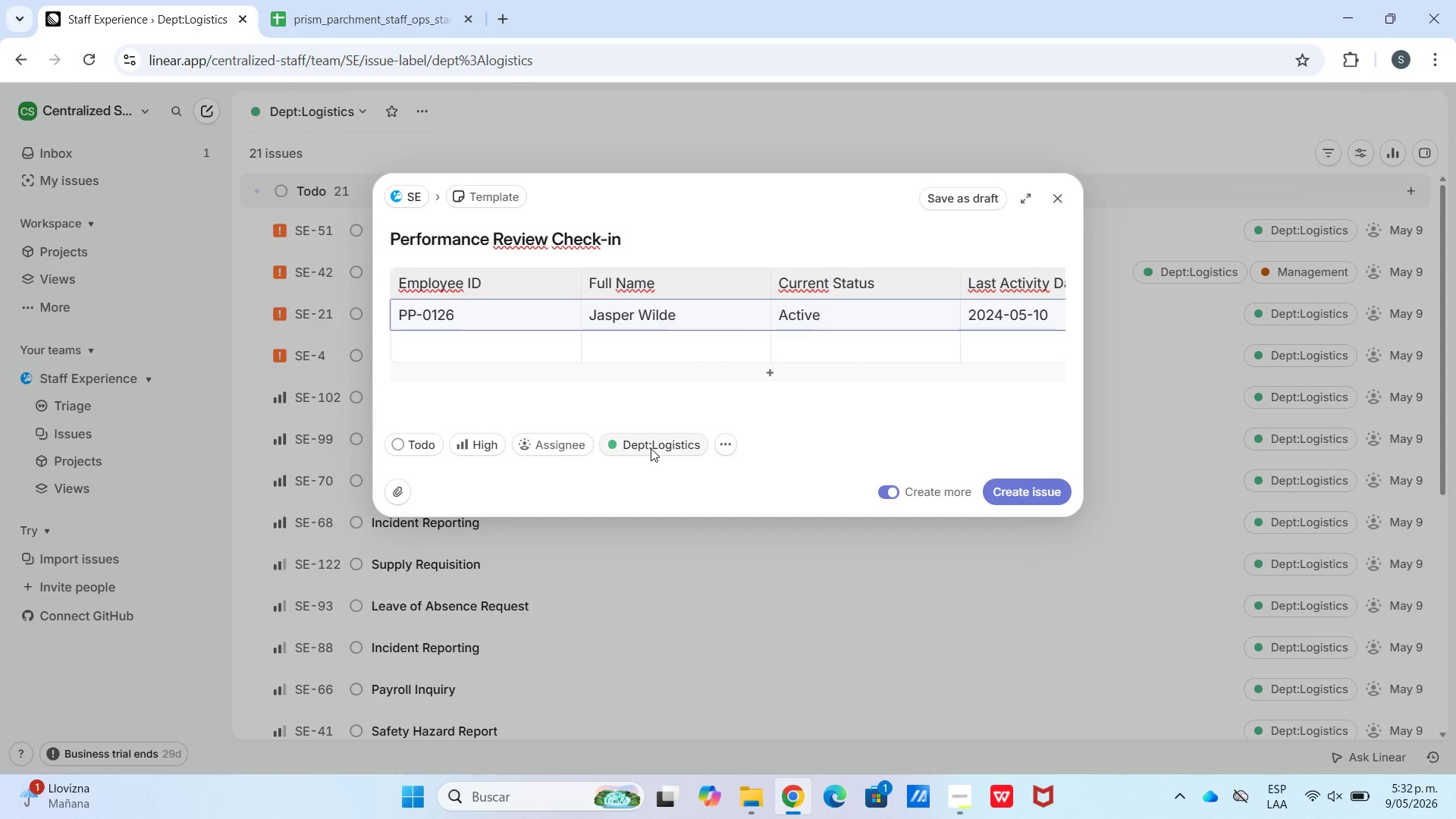 
left_click([344, 31])
 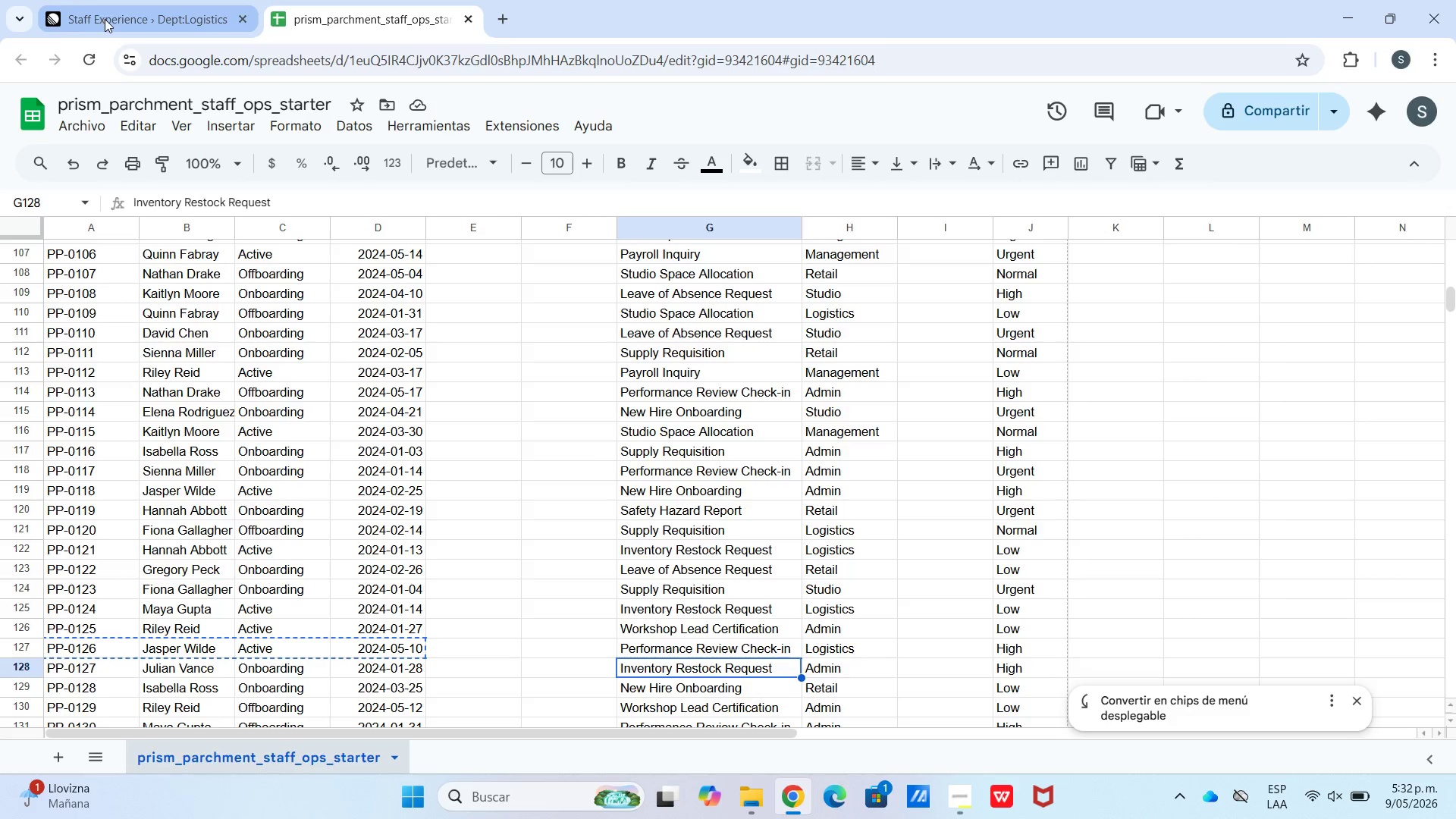 
left_click([638, 455])
 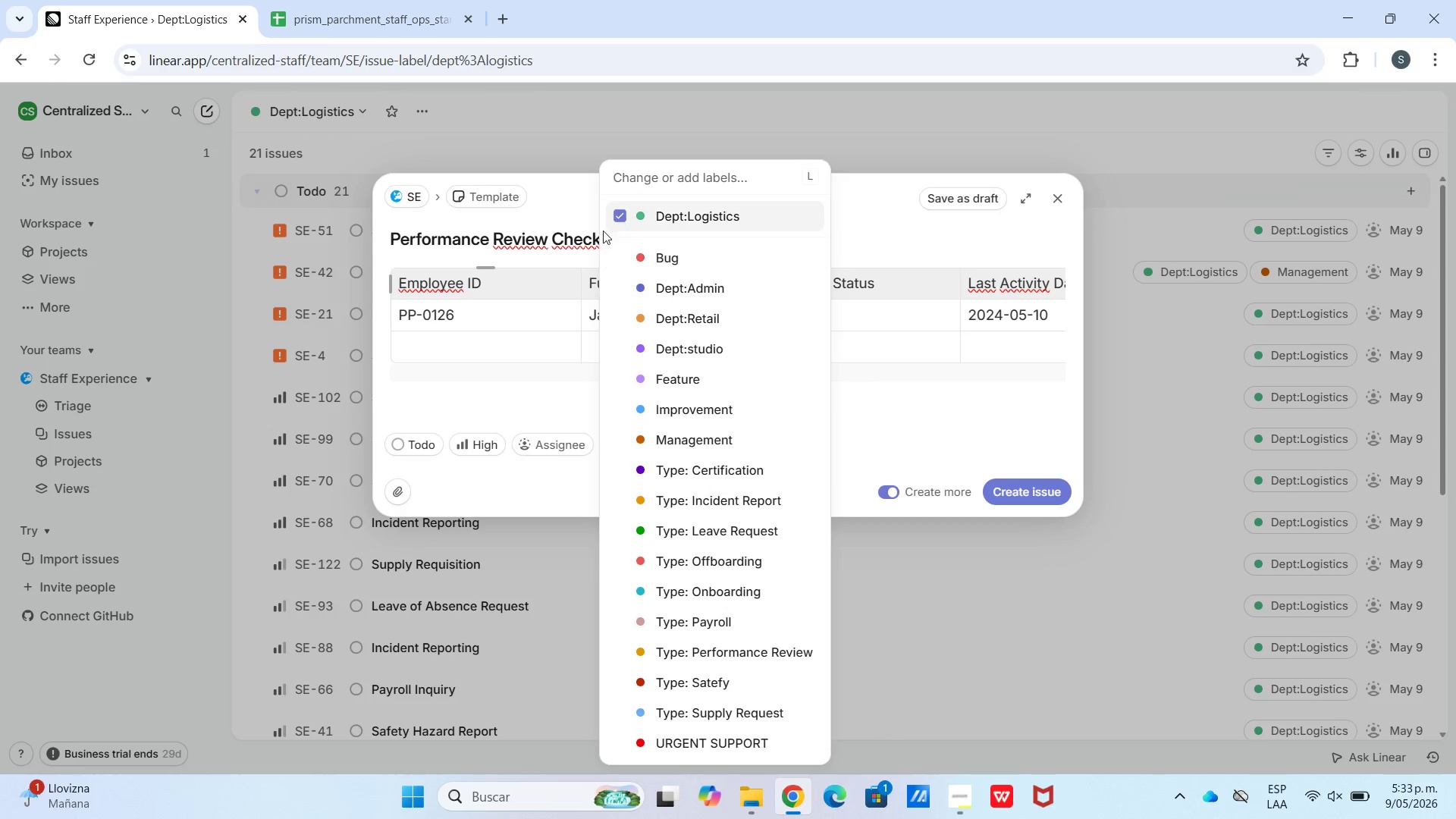 
left_click([618, 217])
 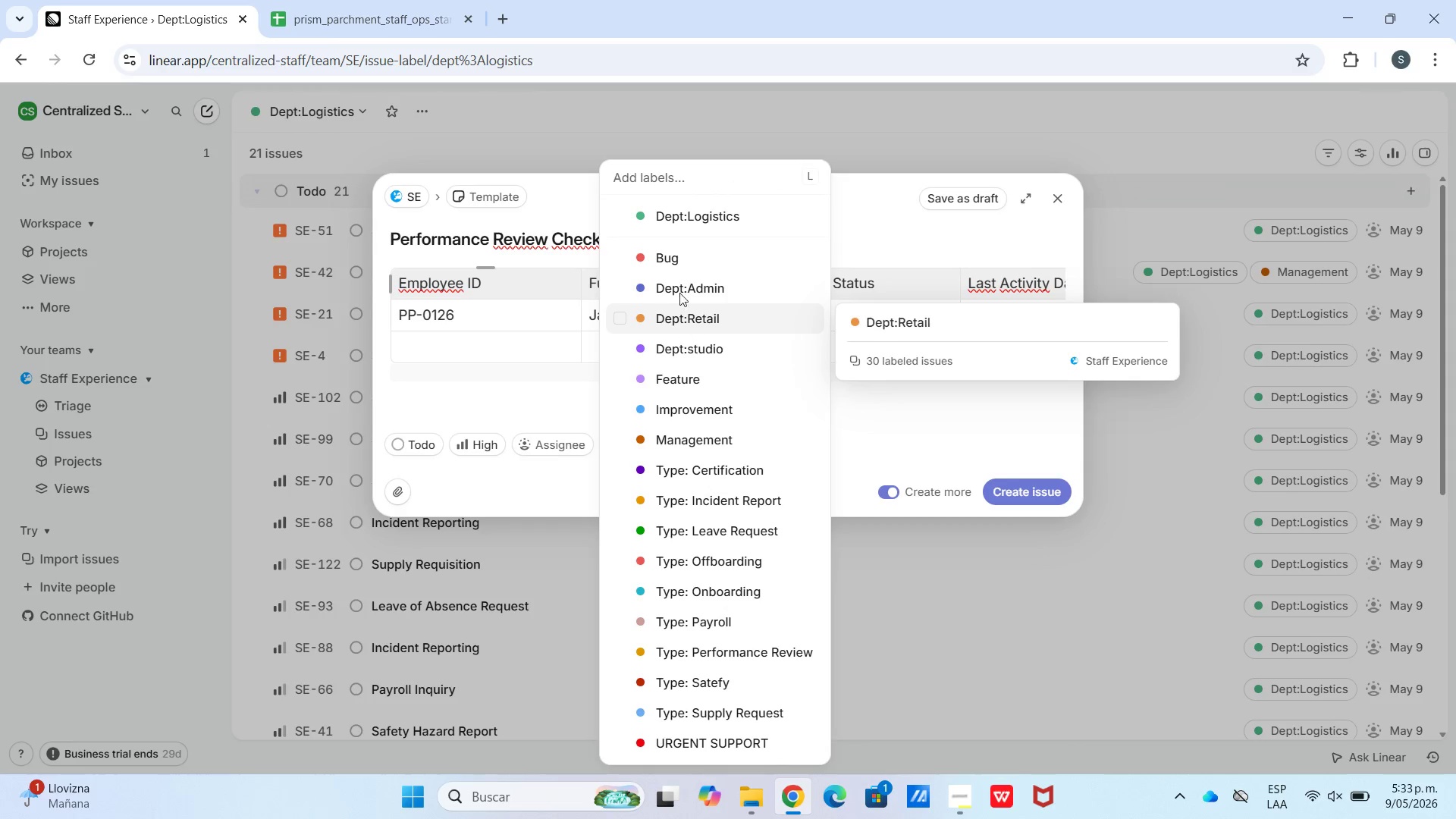 
left_click([676, 287])
 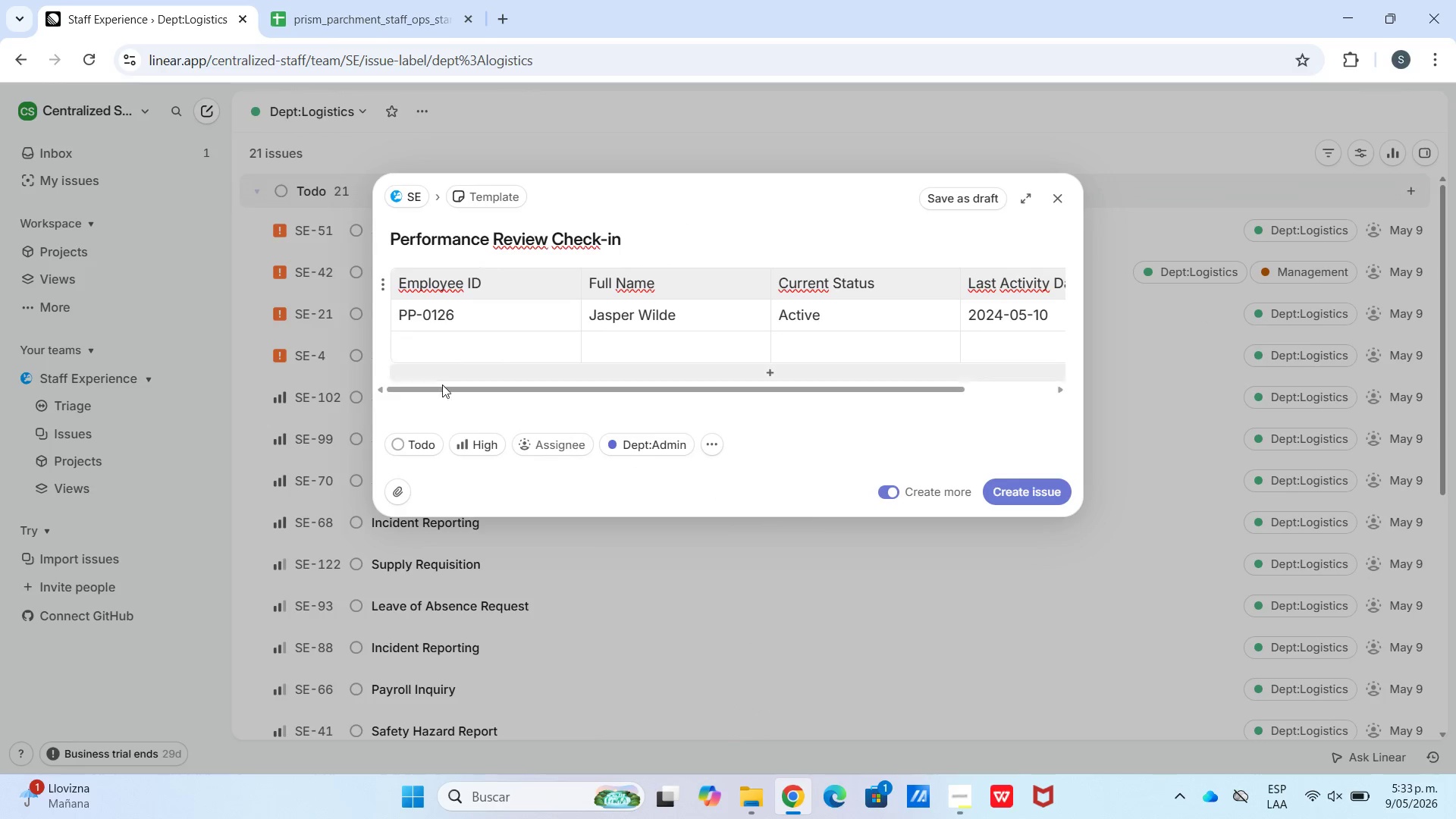 
left_click([1008, 498])
 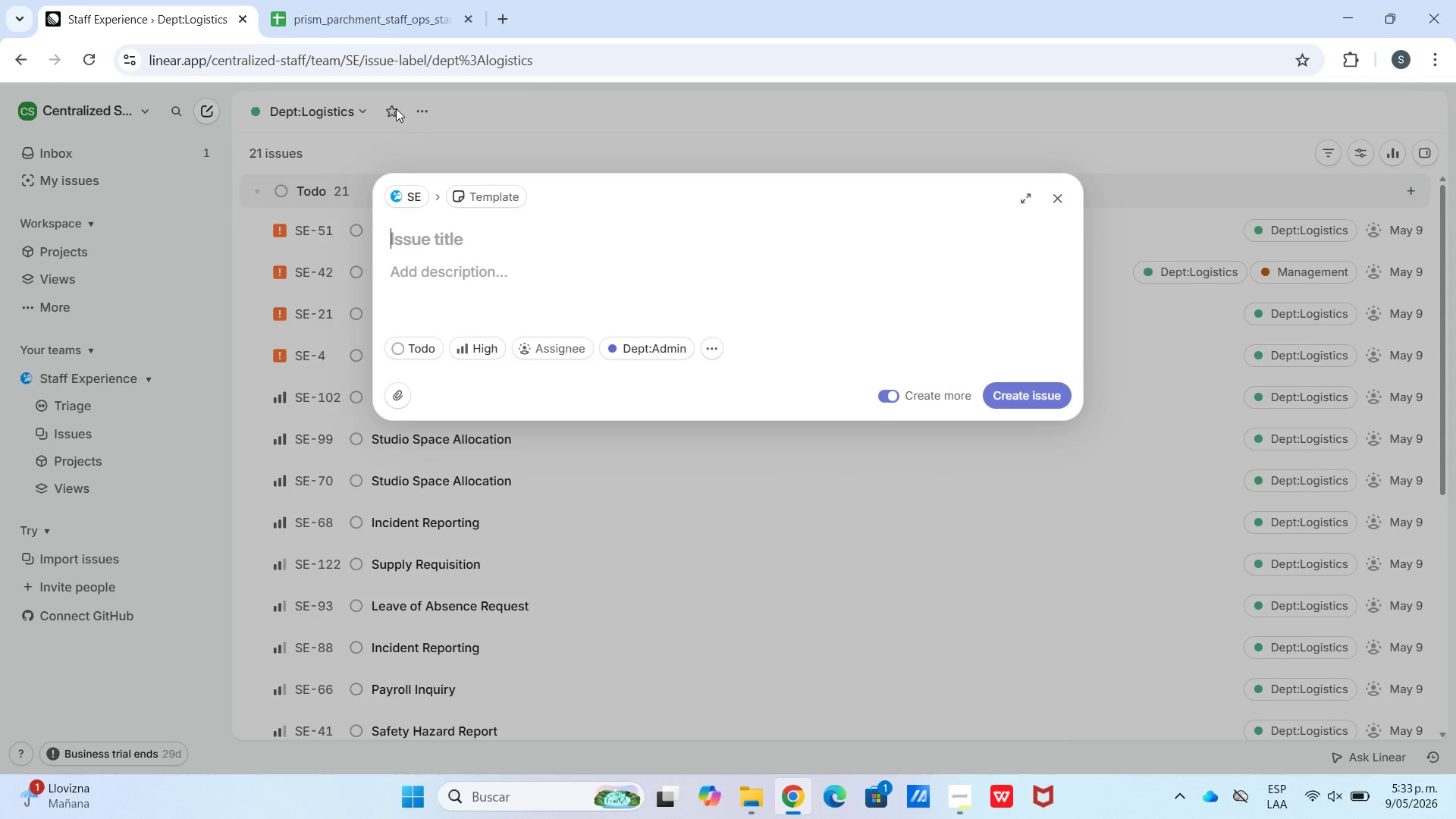 
left_click([387, 25])
 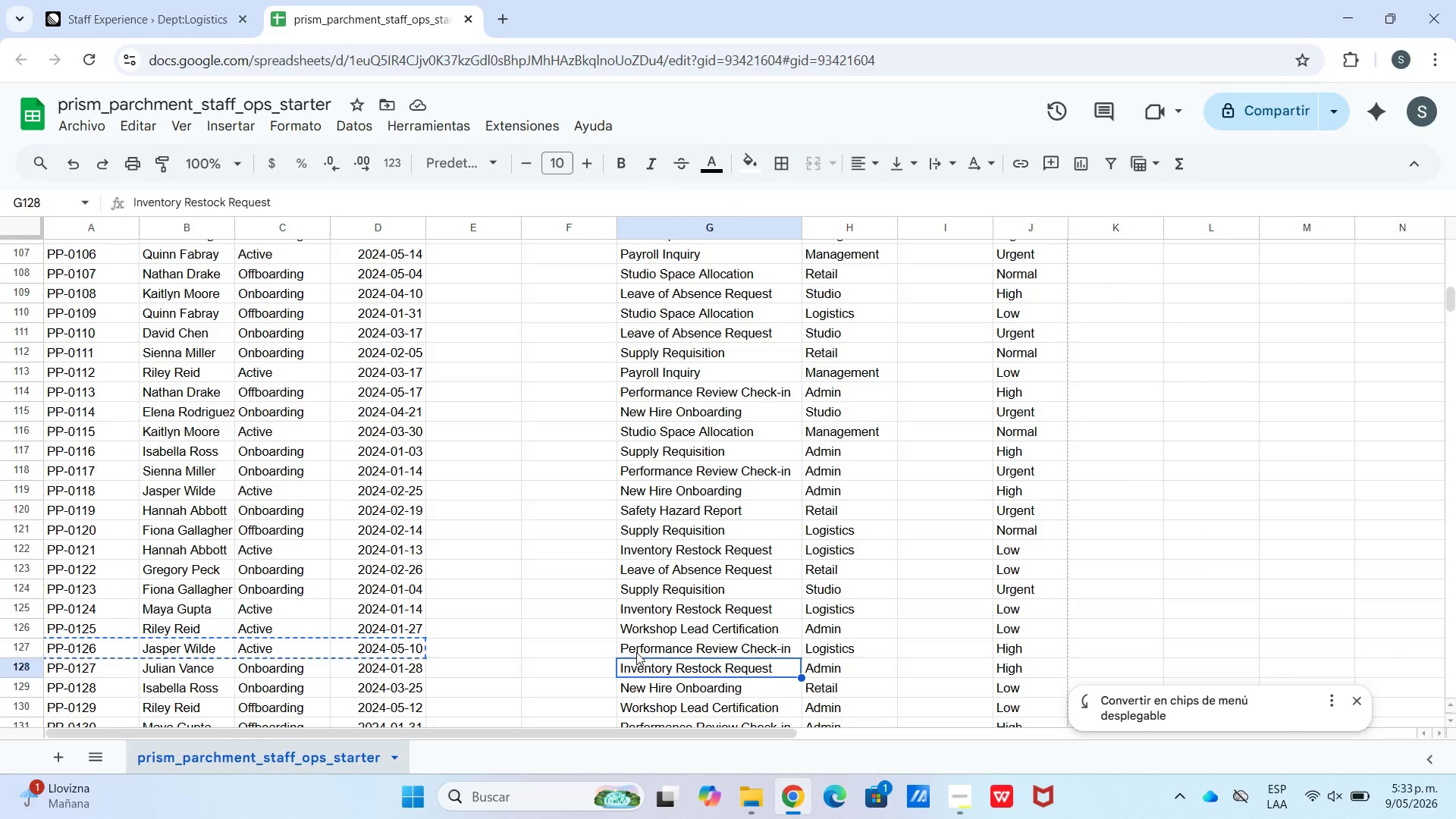 
key(Control+C)
 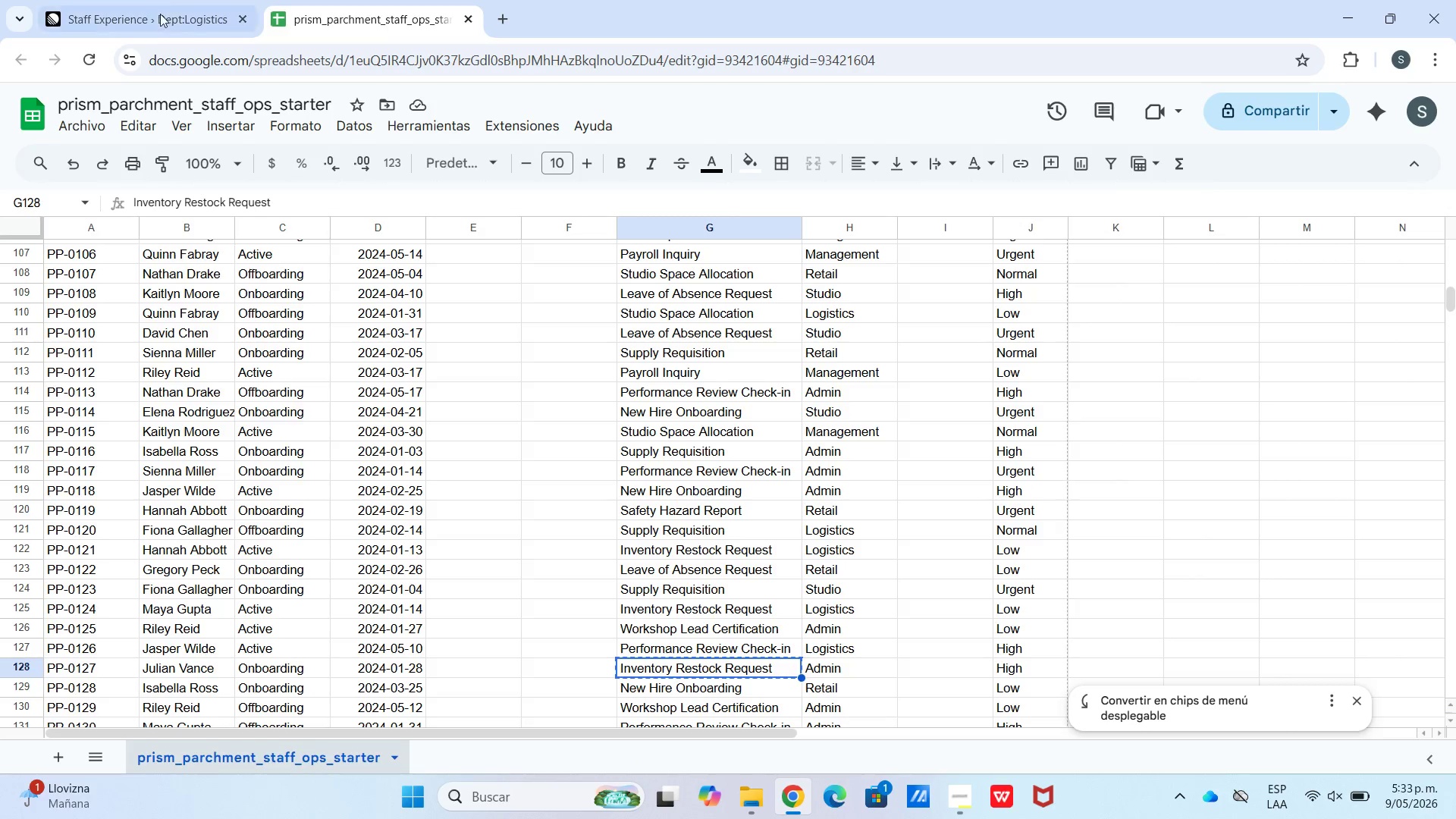 
left_click([165, 2])
 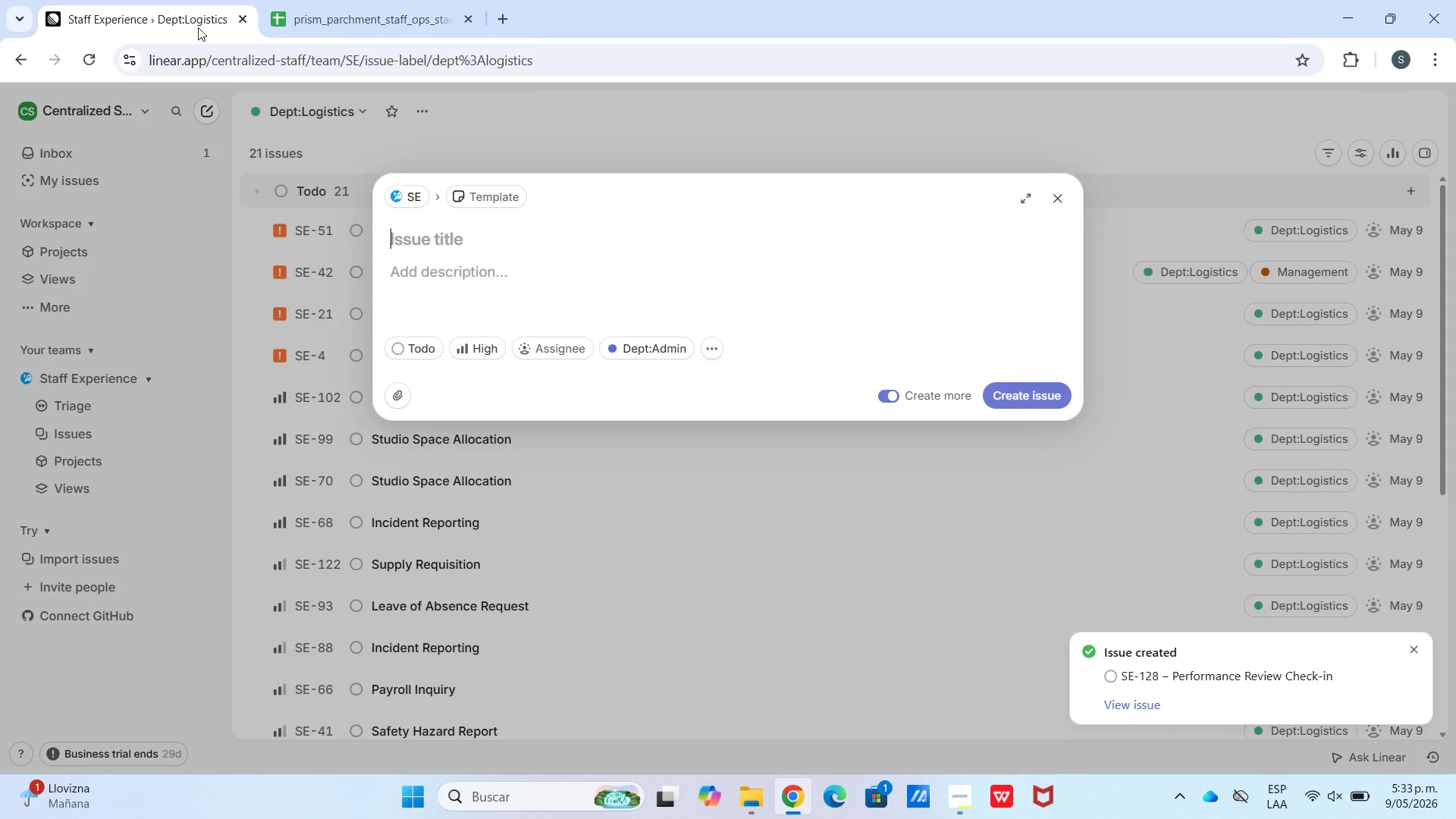 
key(Control+V)
 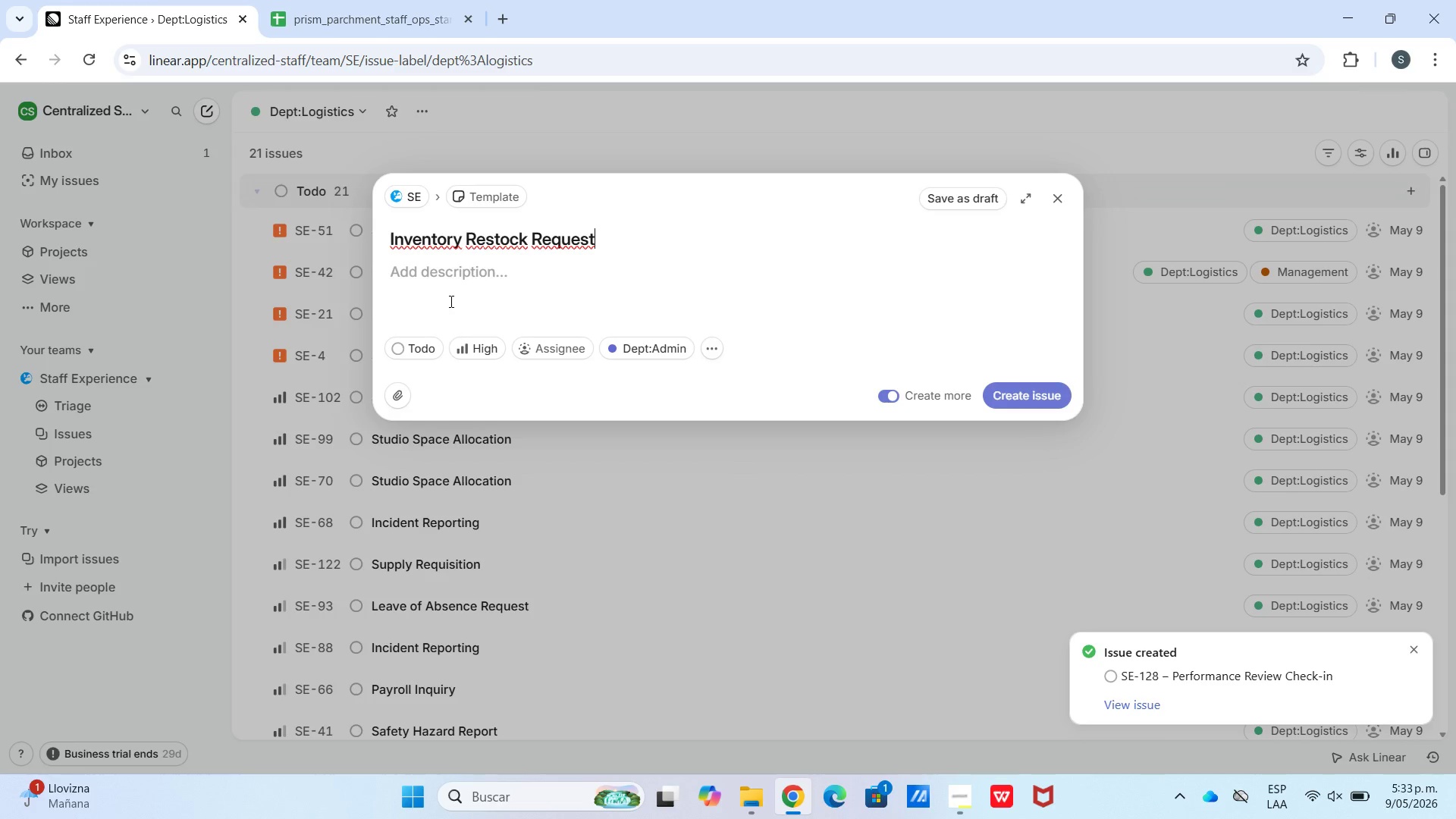 
left_click([450, 298])
 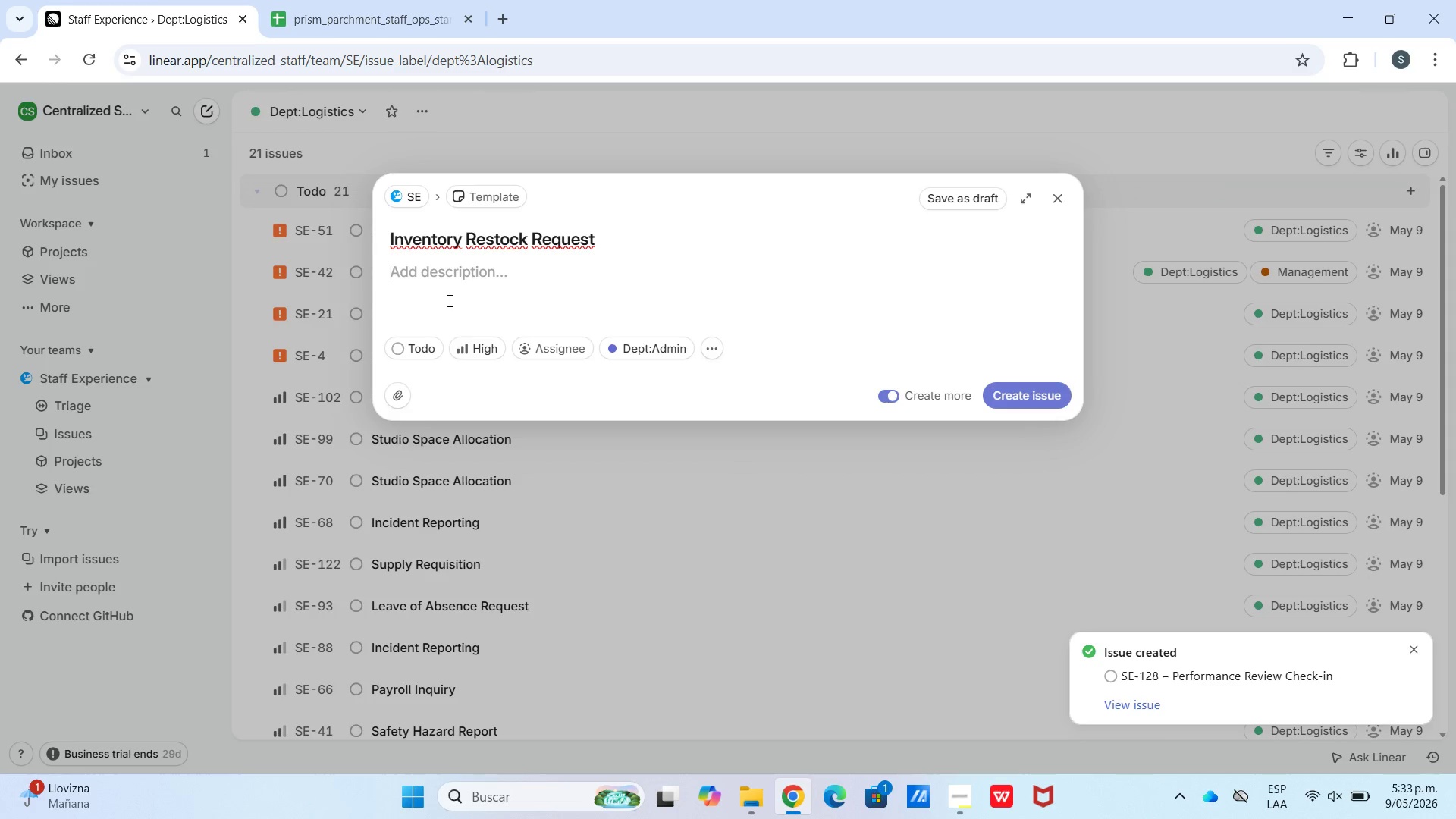 
key(Meta+MetaLeft)
 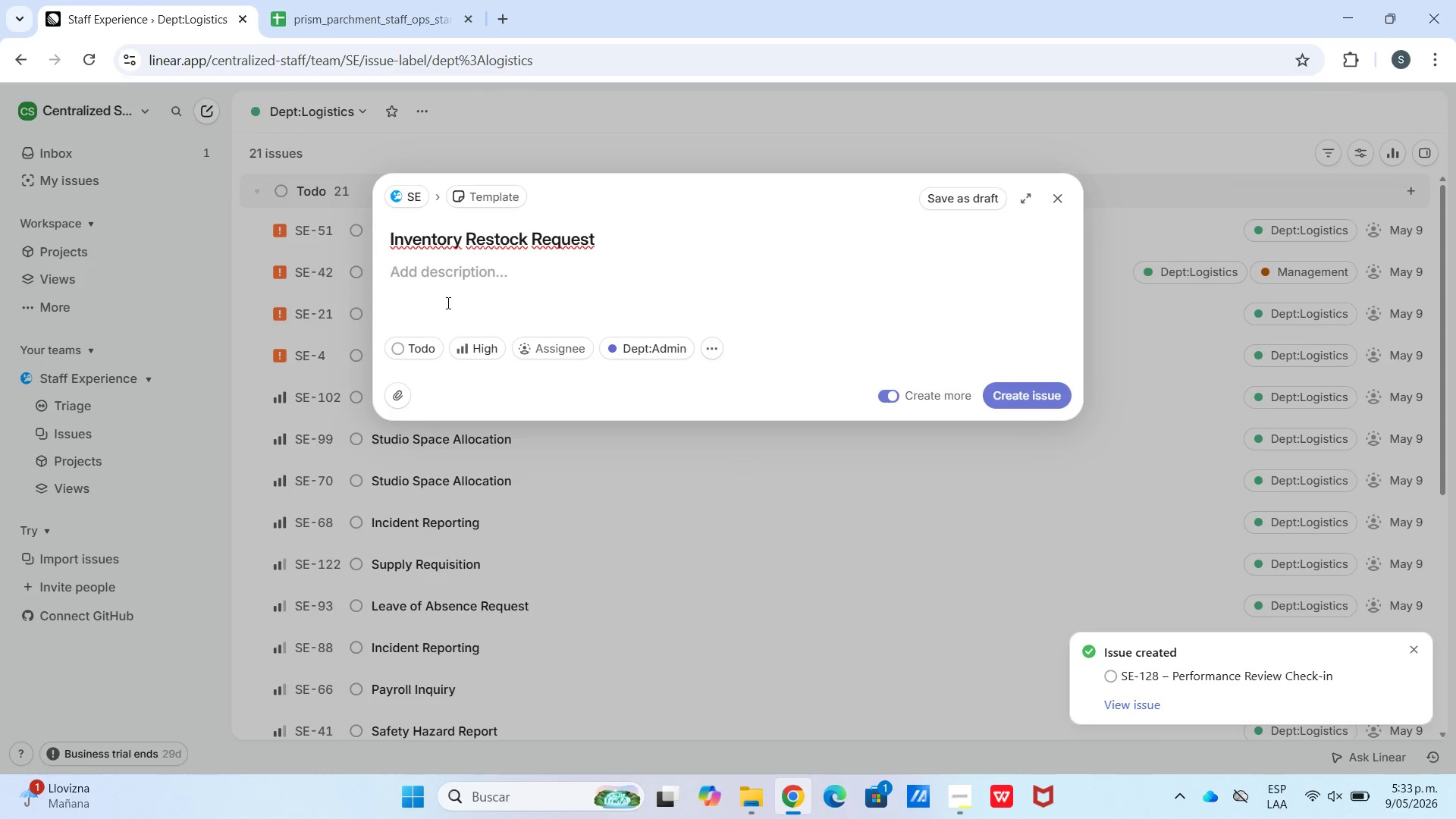 
key(Meta+V)
 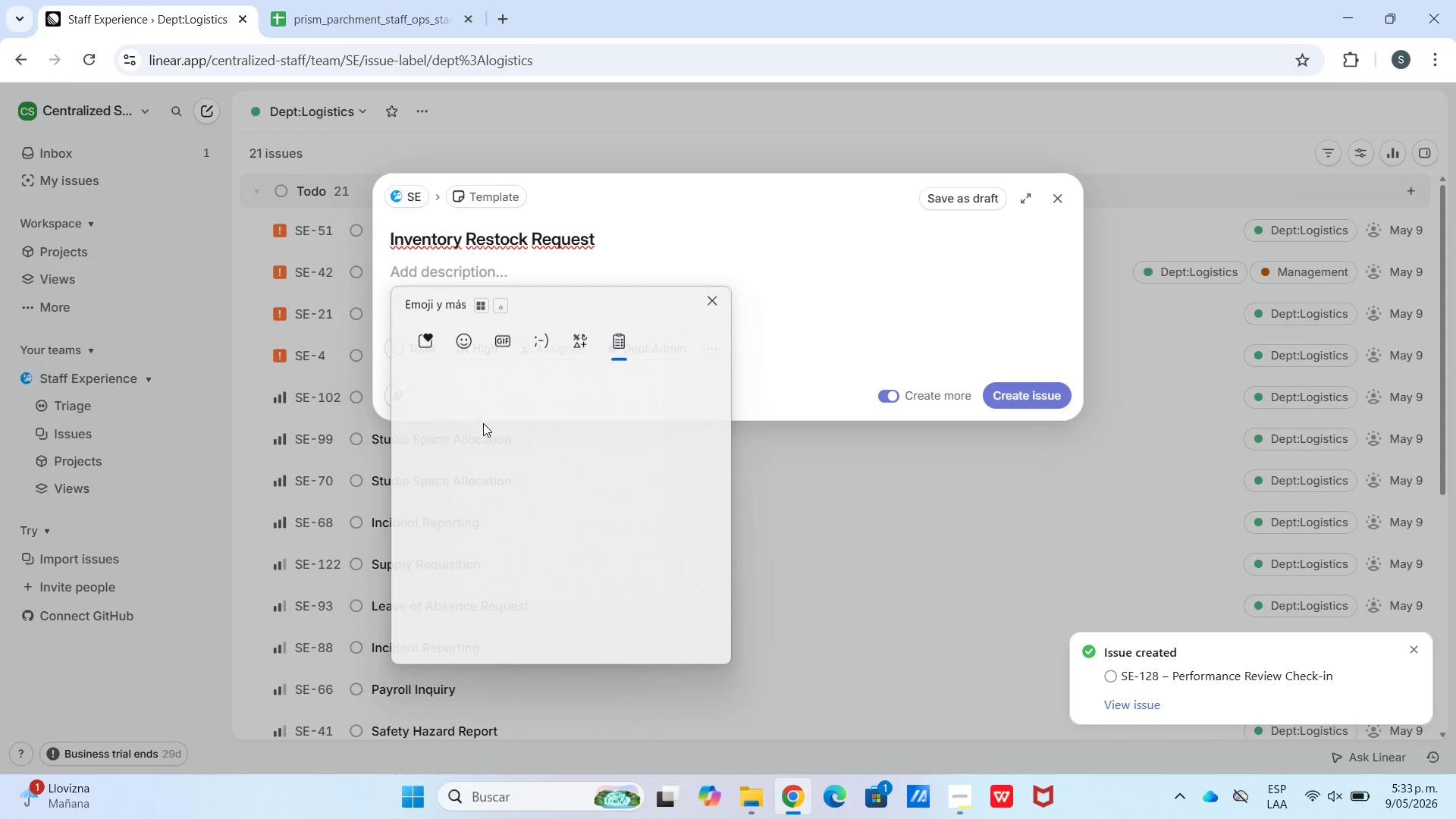 
left_click([466, 583])
 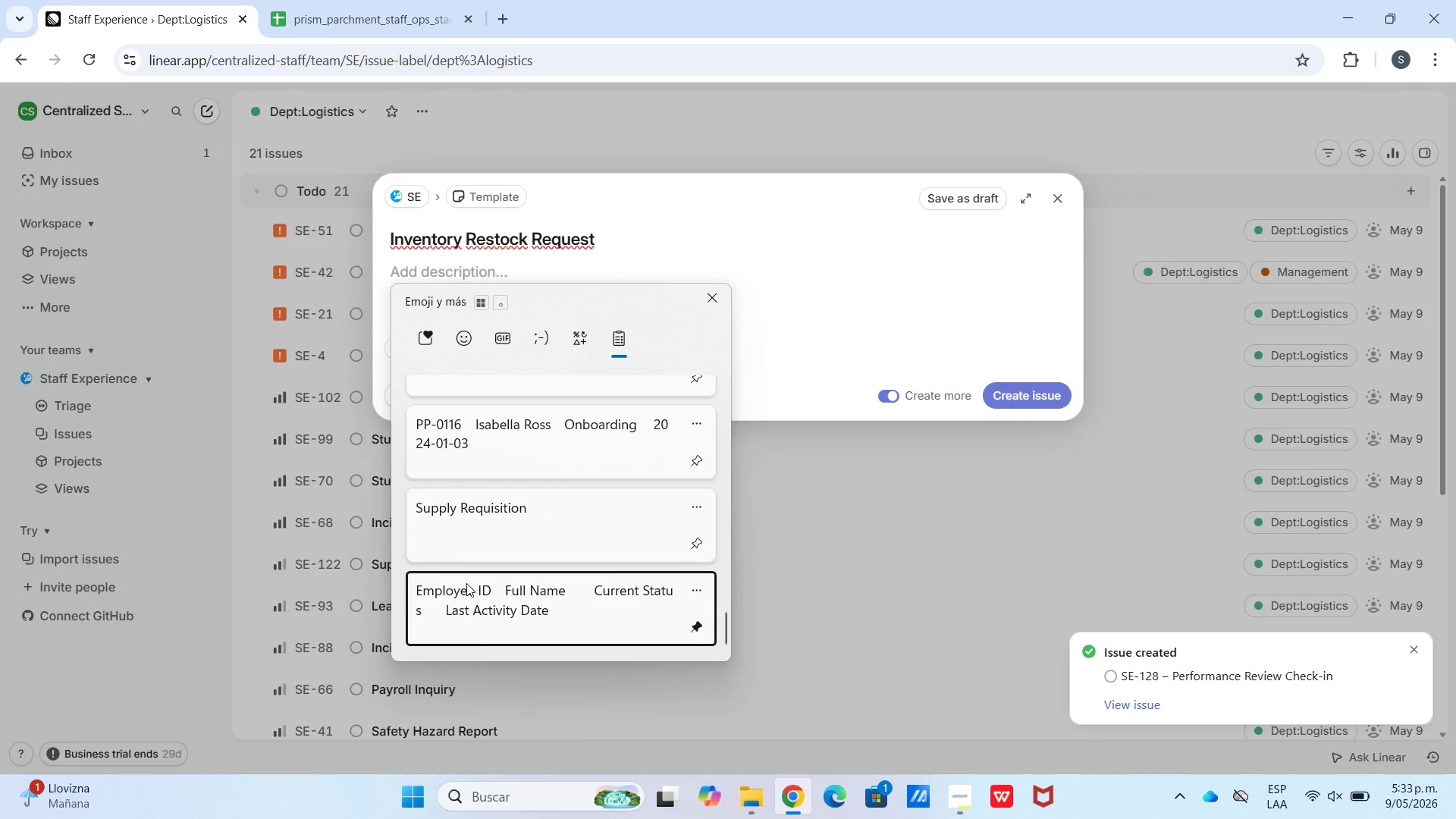 
key(Control+ControlLeft)
 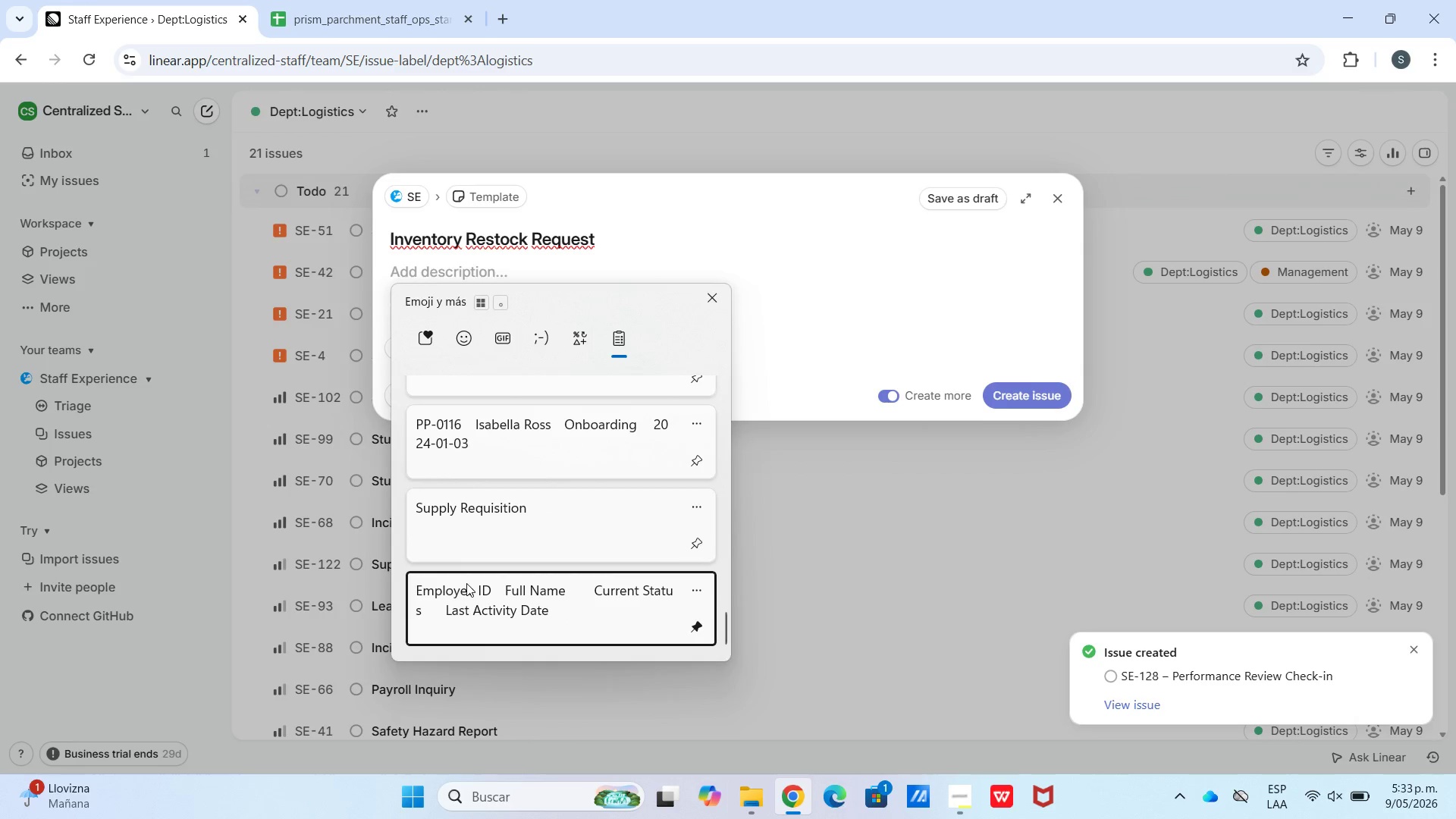 
scroll: coordinate [457, 563], scroll_direction: down, amount: 64.0
 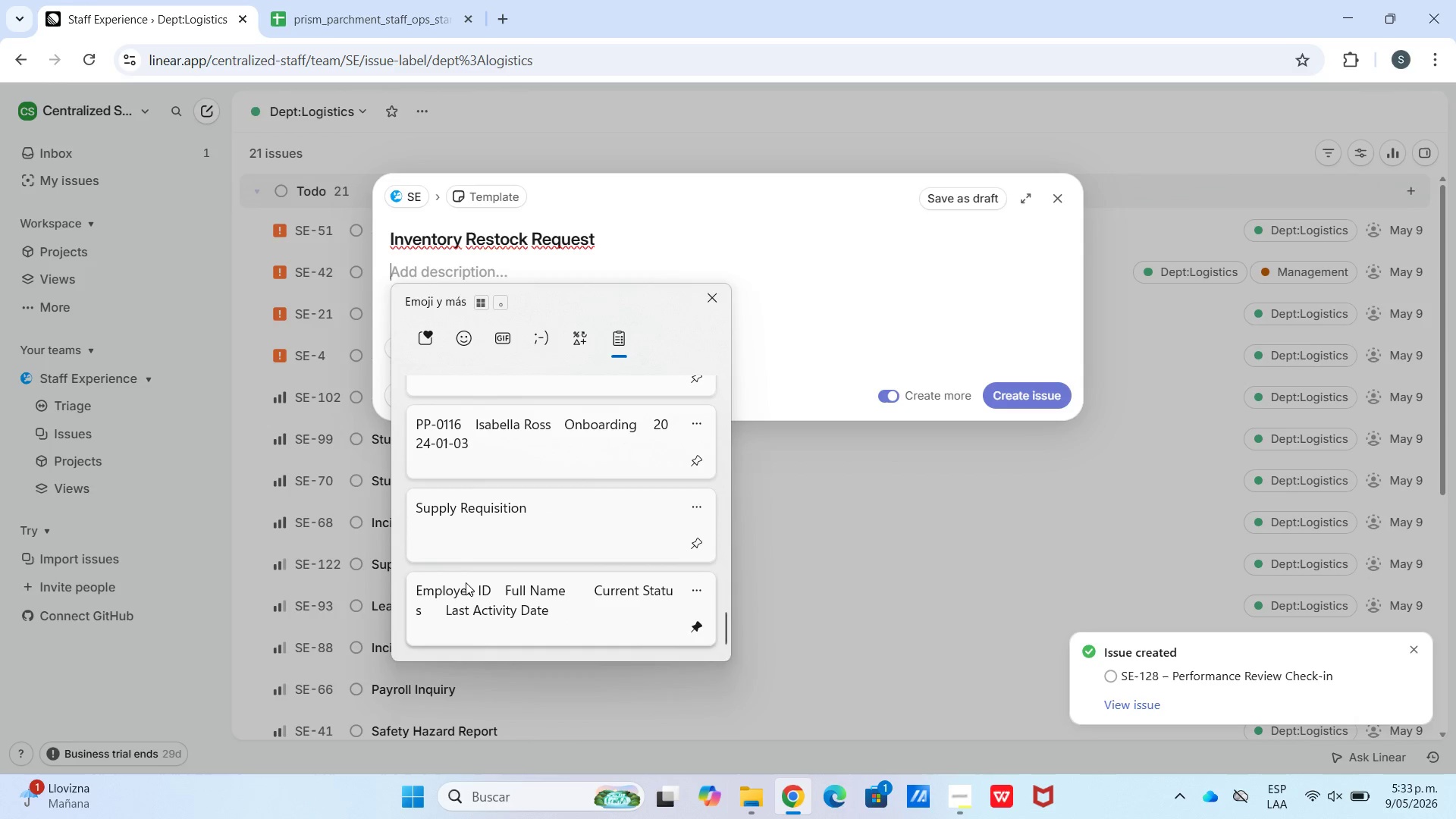 
hold_key(key=V, duration=5.56)
 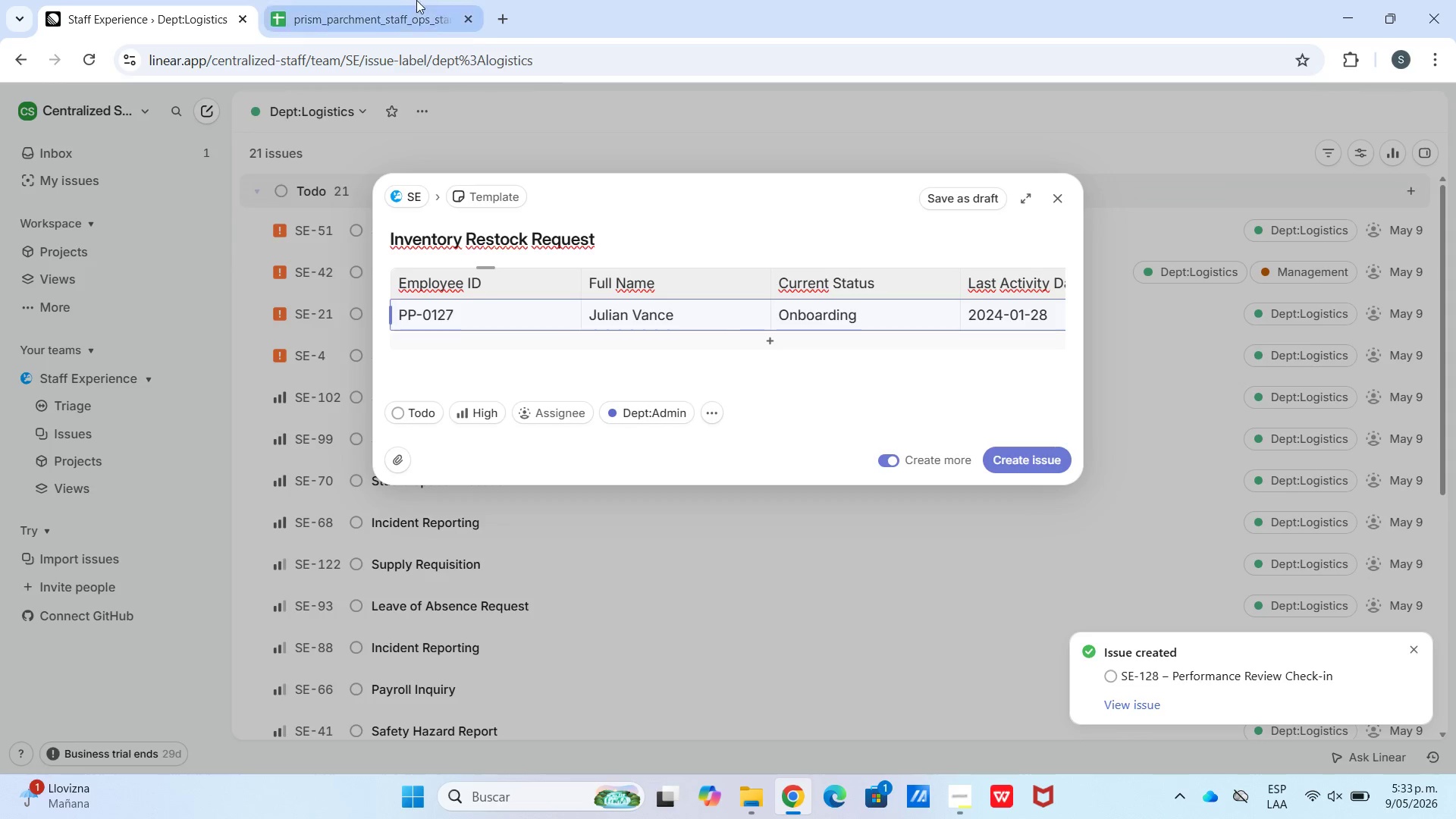 
double_click([453, 316])
 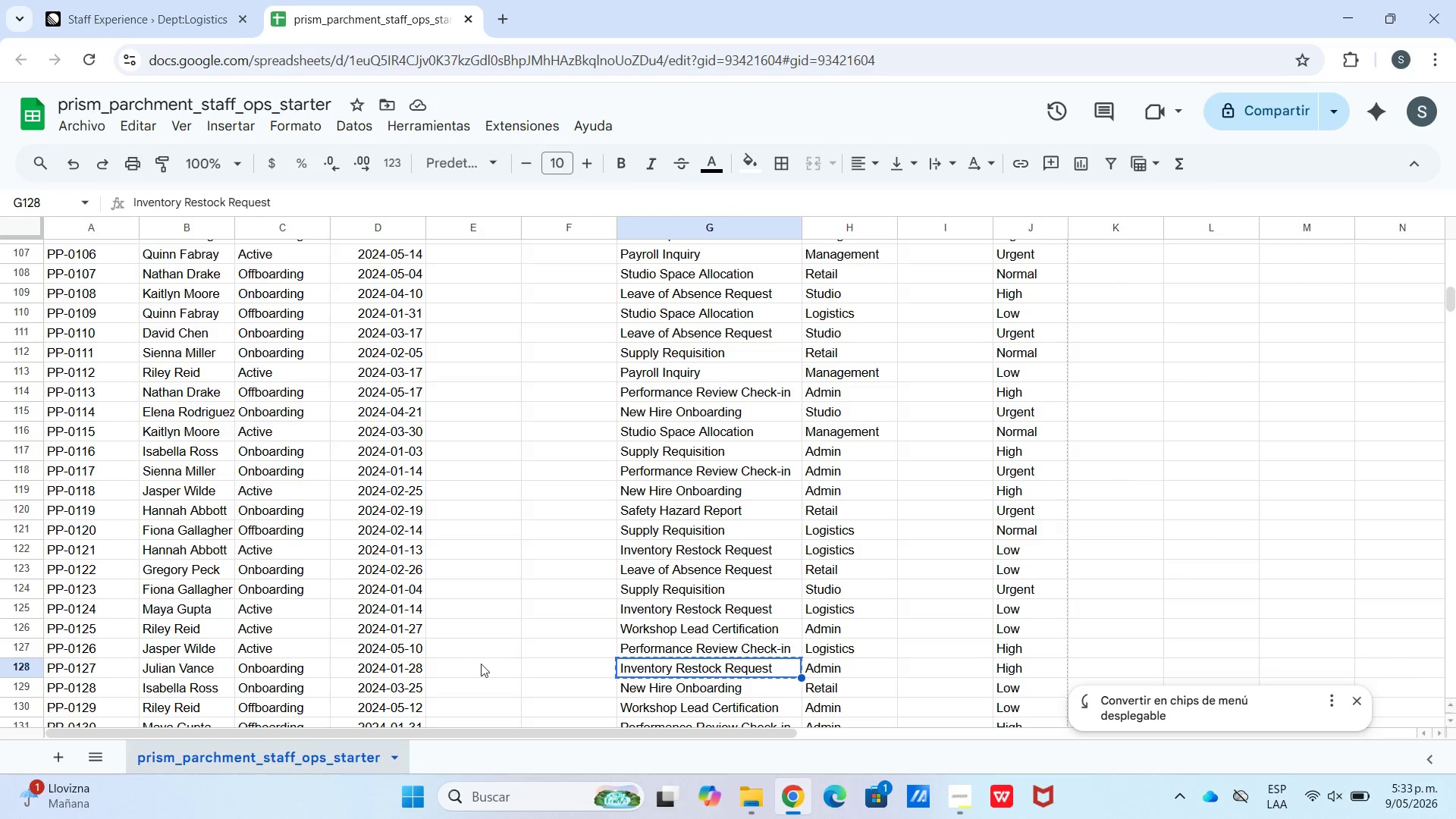 
left_click_drag(start_coordinate=[417, 669], to_coordinate=[96, 672])
 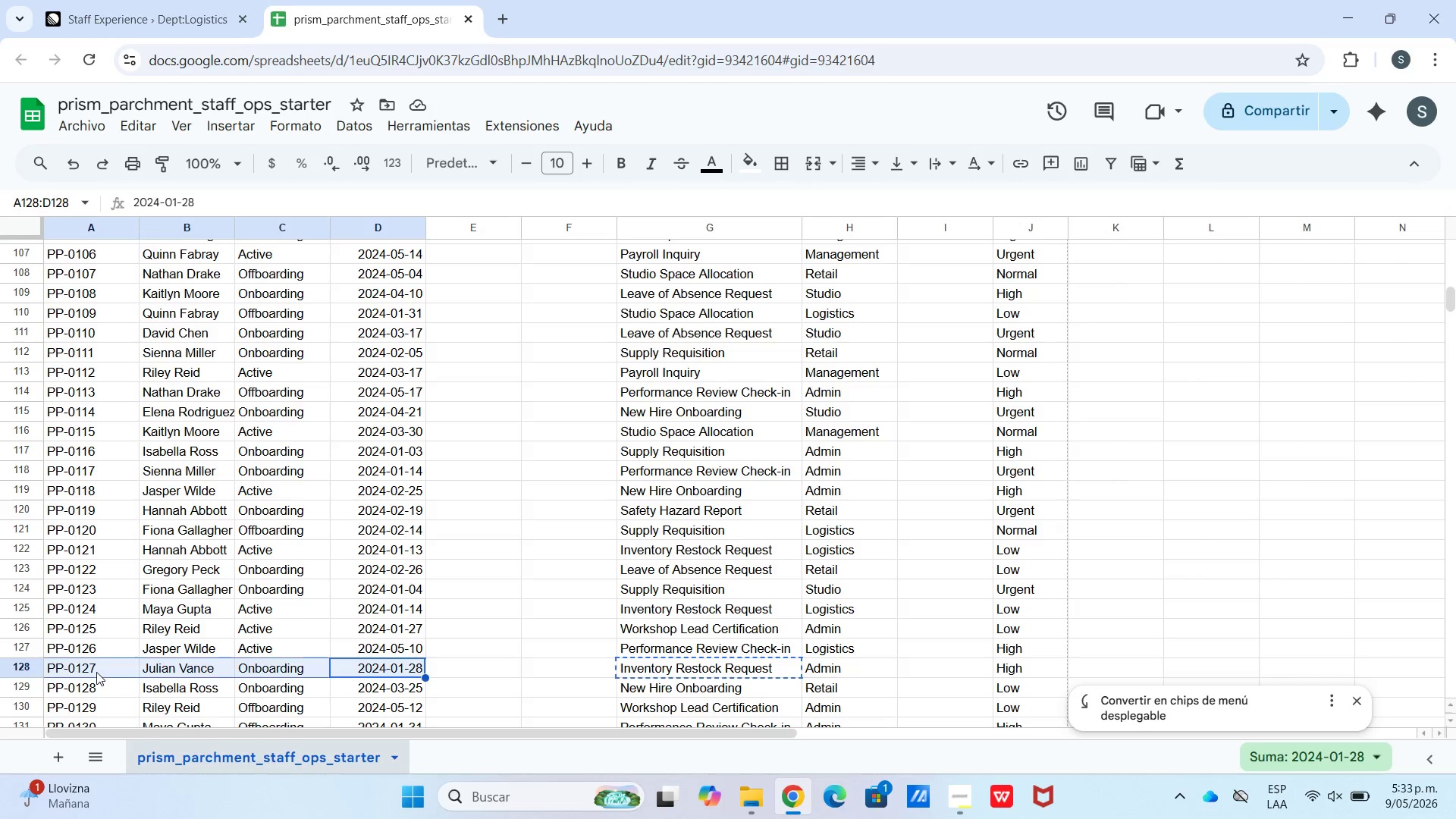 
key(Control+C)
 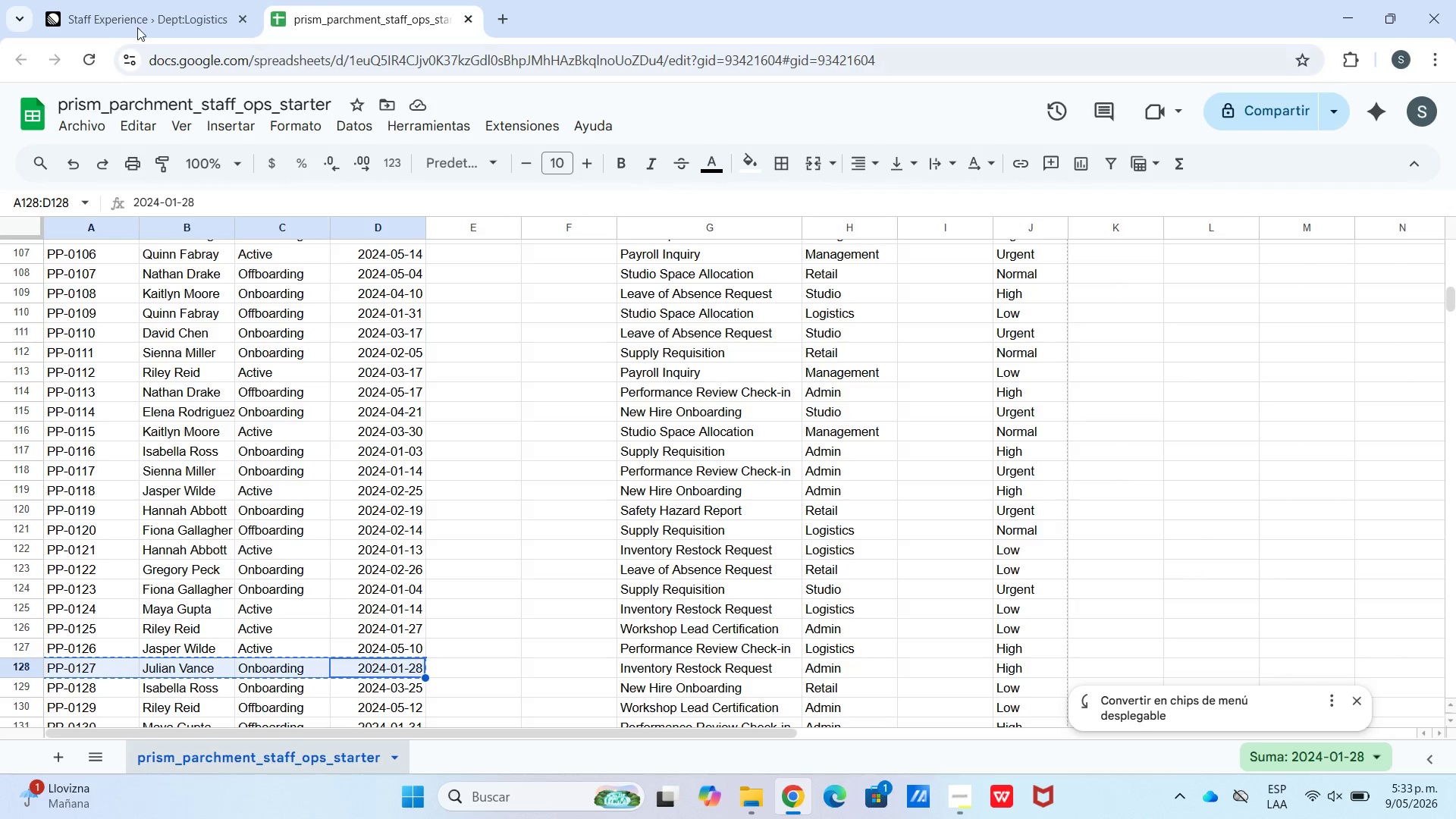 
left_click([148, 11])
 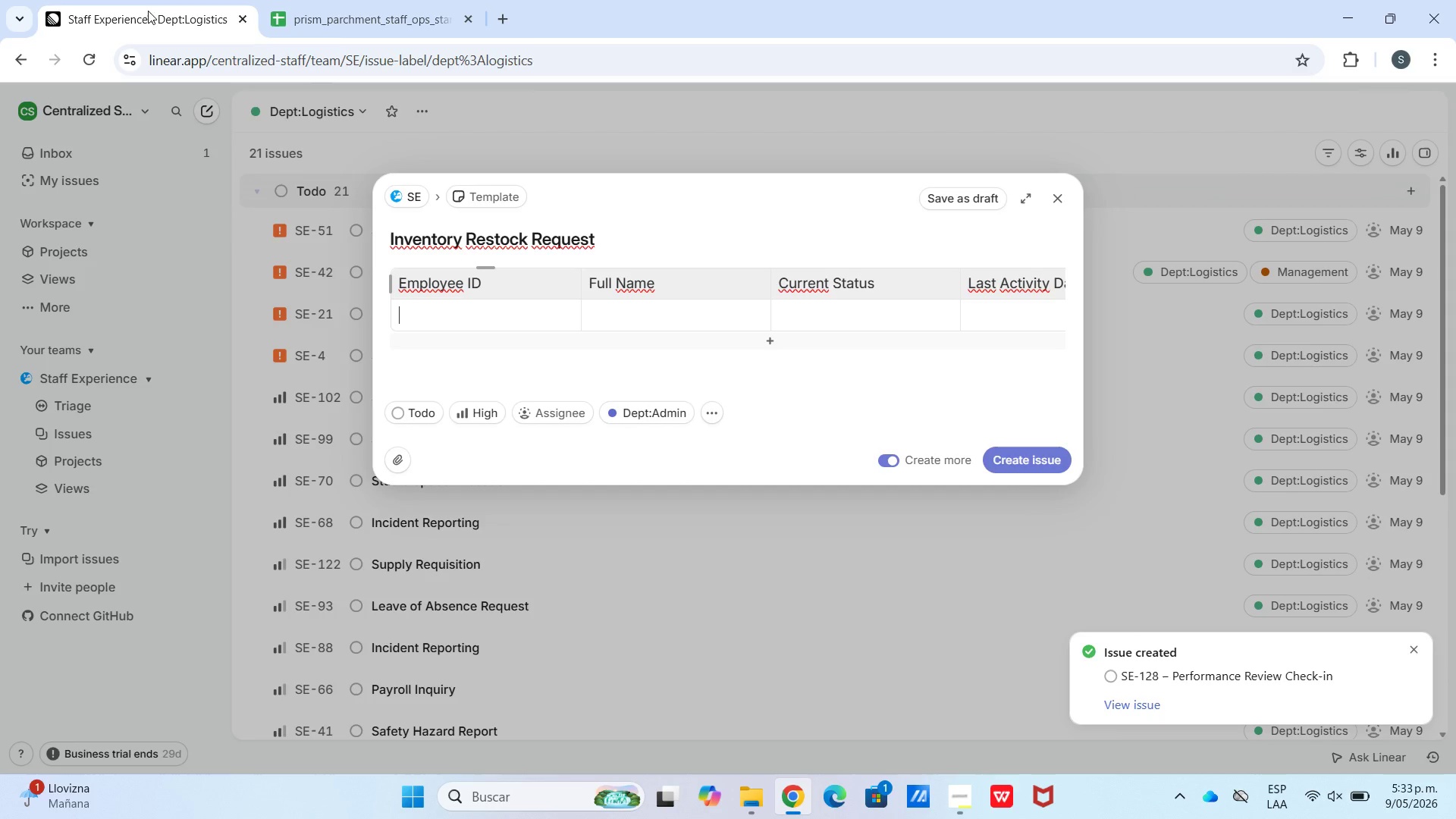 
hold_key(key=ControlLeft, duration=0.7)
 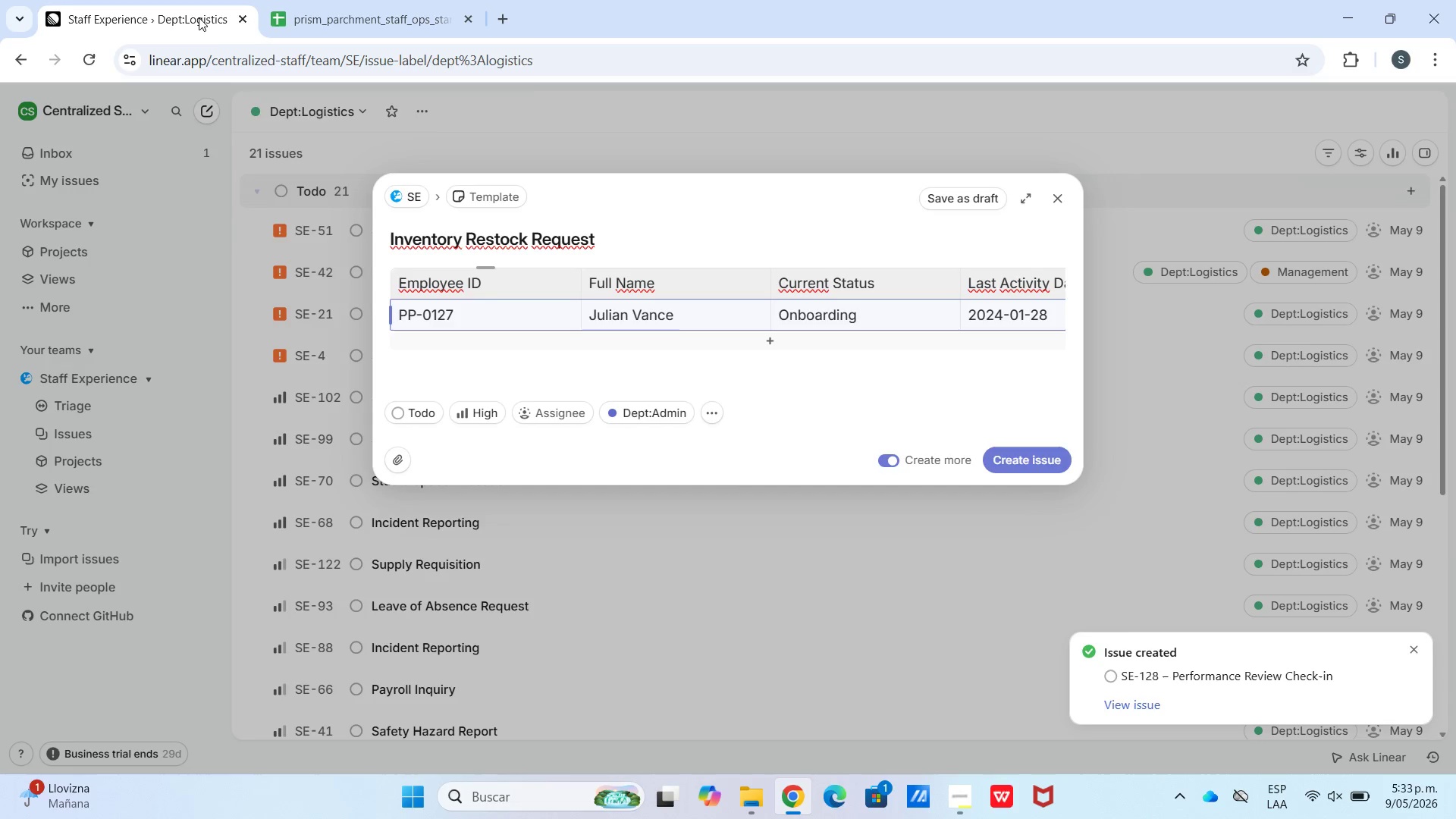 
left_click([479, 411])
 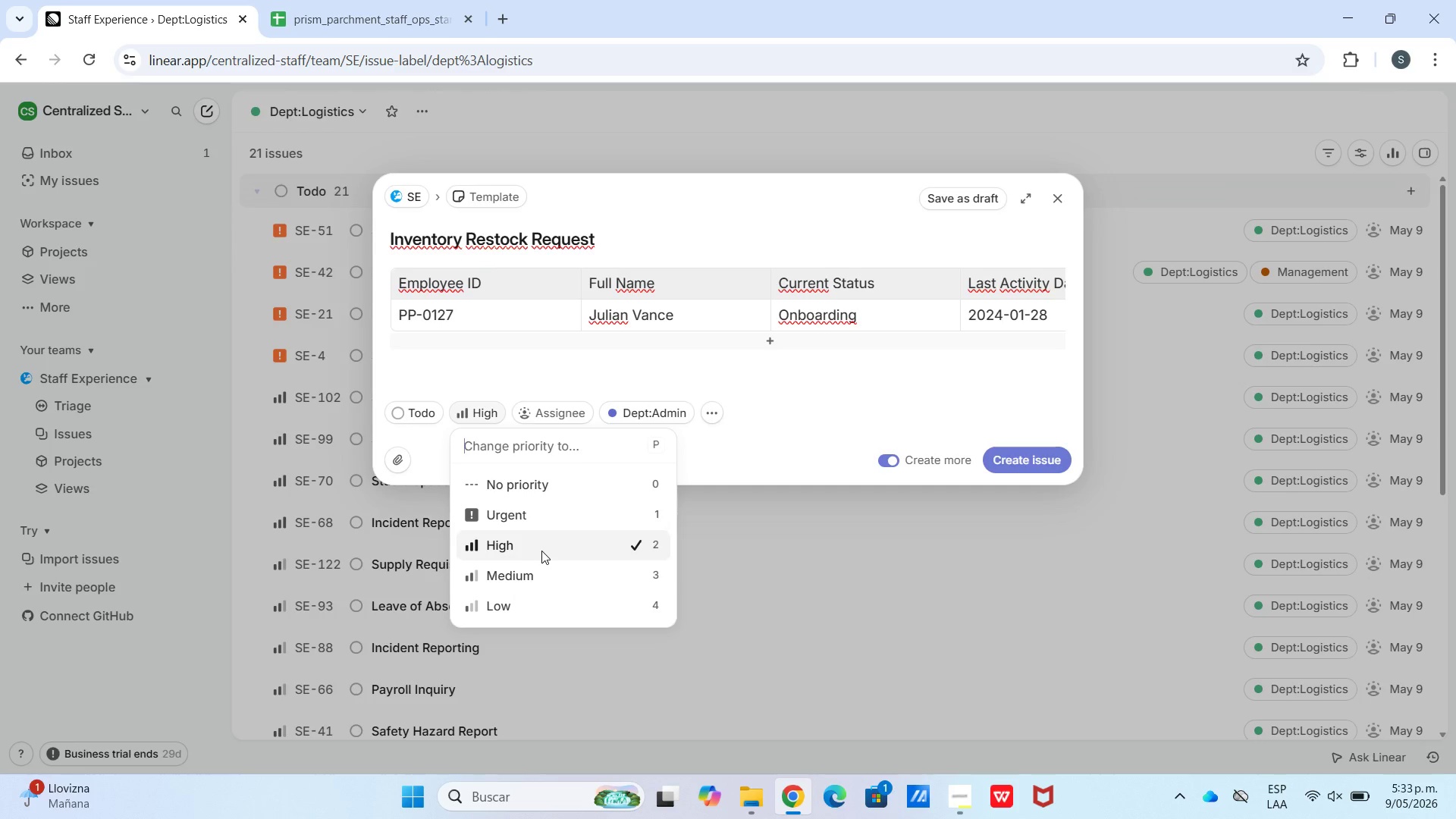 
left_click([541, 551])
 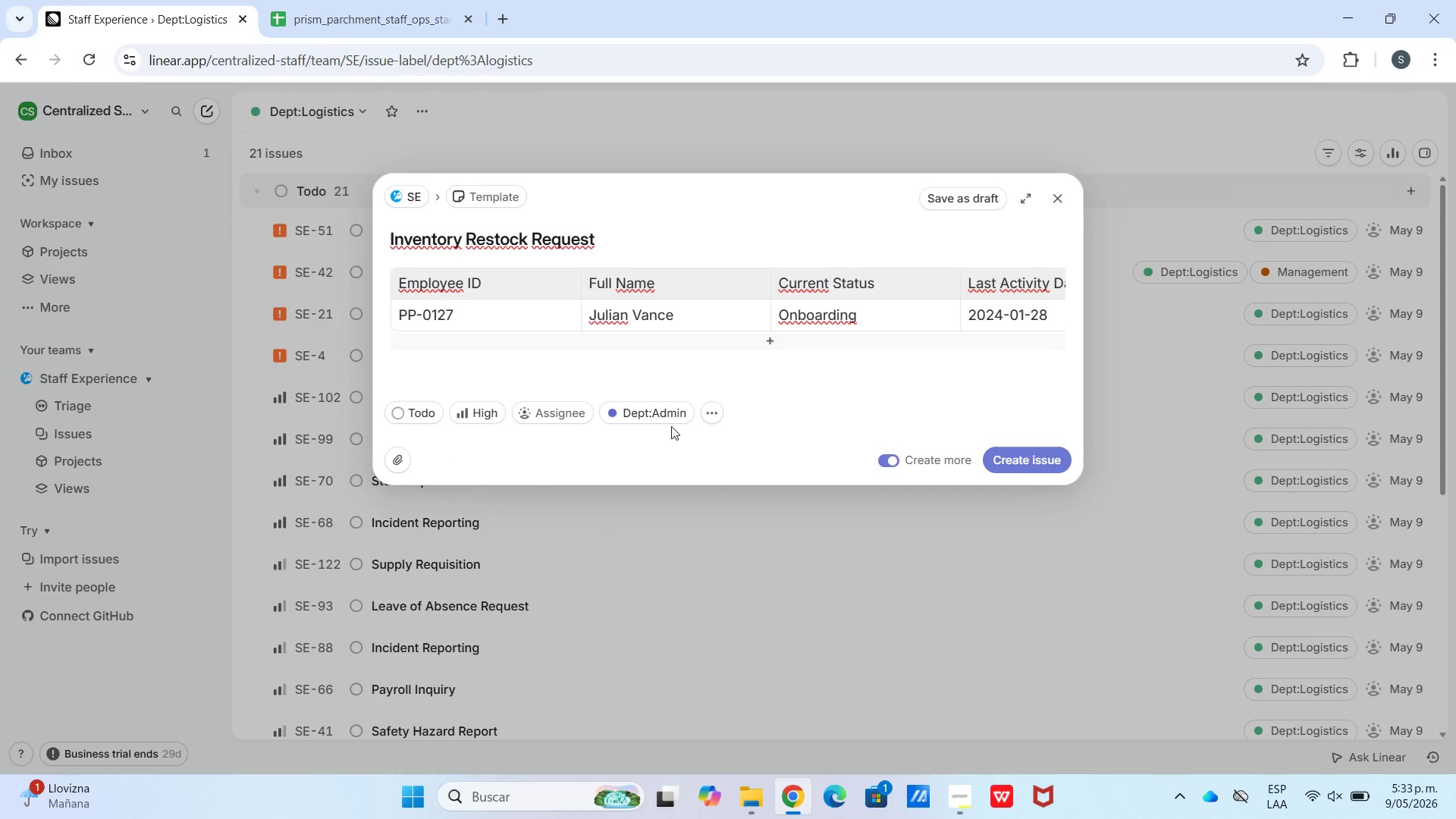 
left_click([662, 416])
 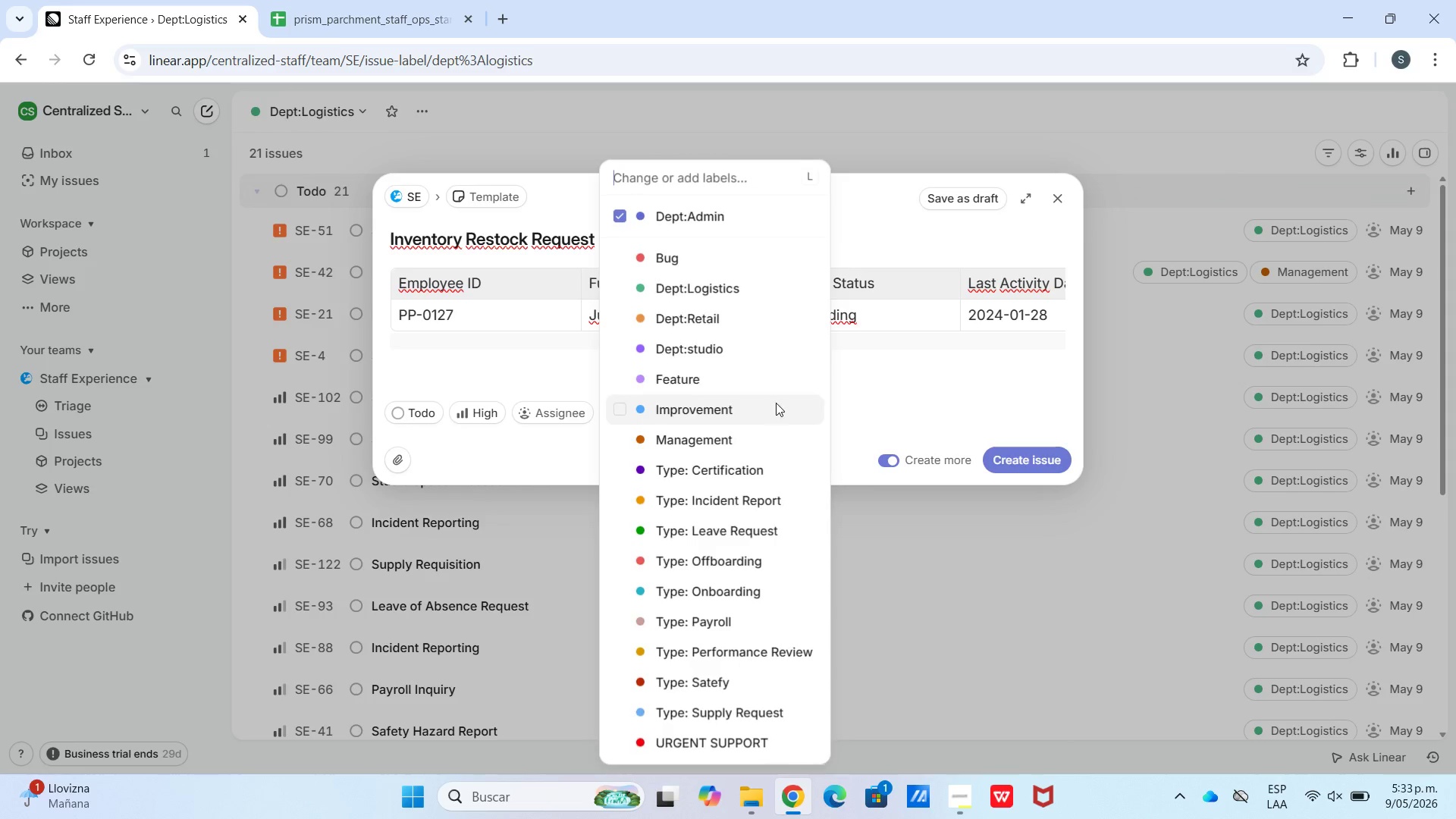 
left_click_drag(start_coordinate=[776, 403], to_coordinate=[783, 406])
 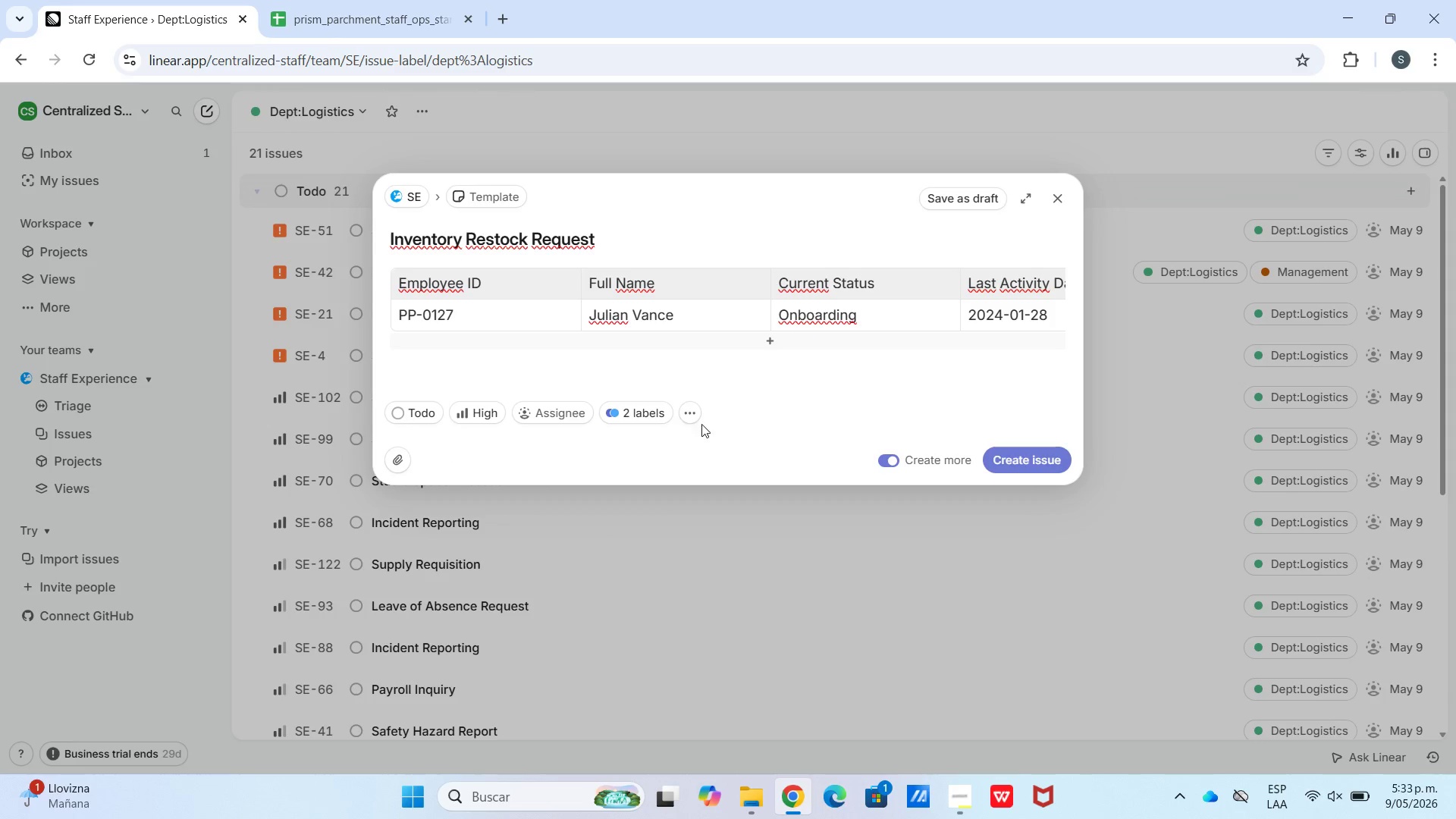 
left_click([642, 410])
 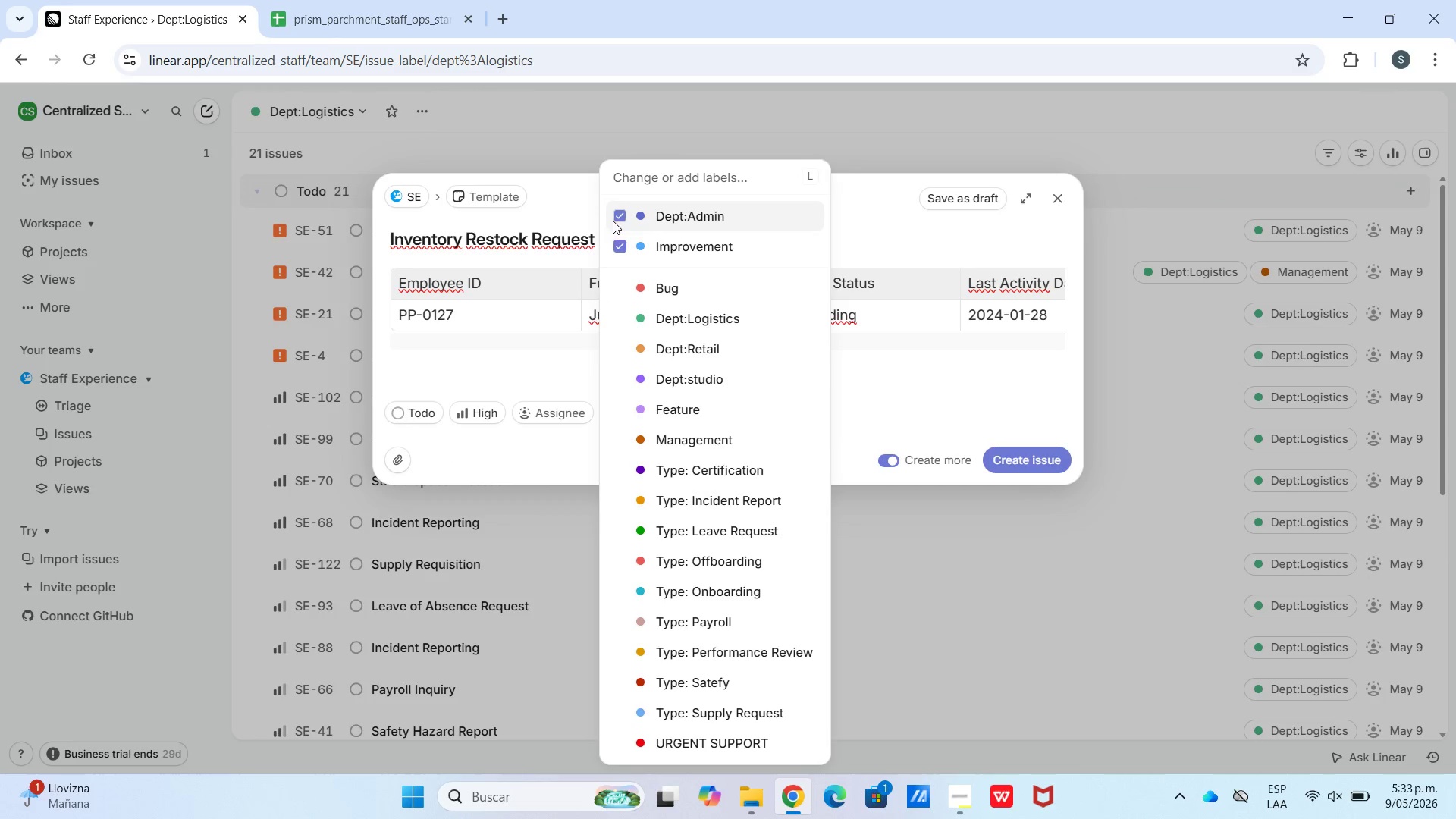 
left_click([630, 256])
 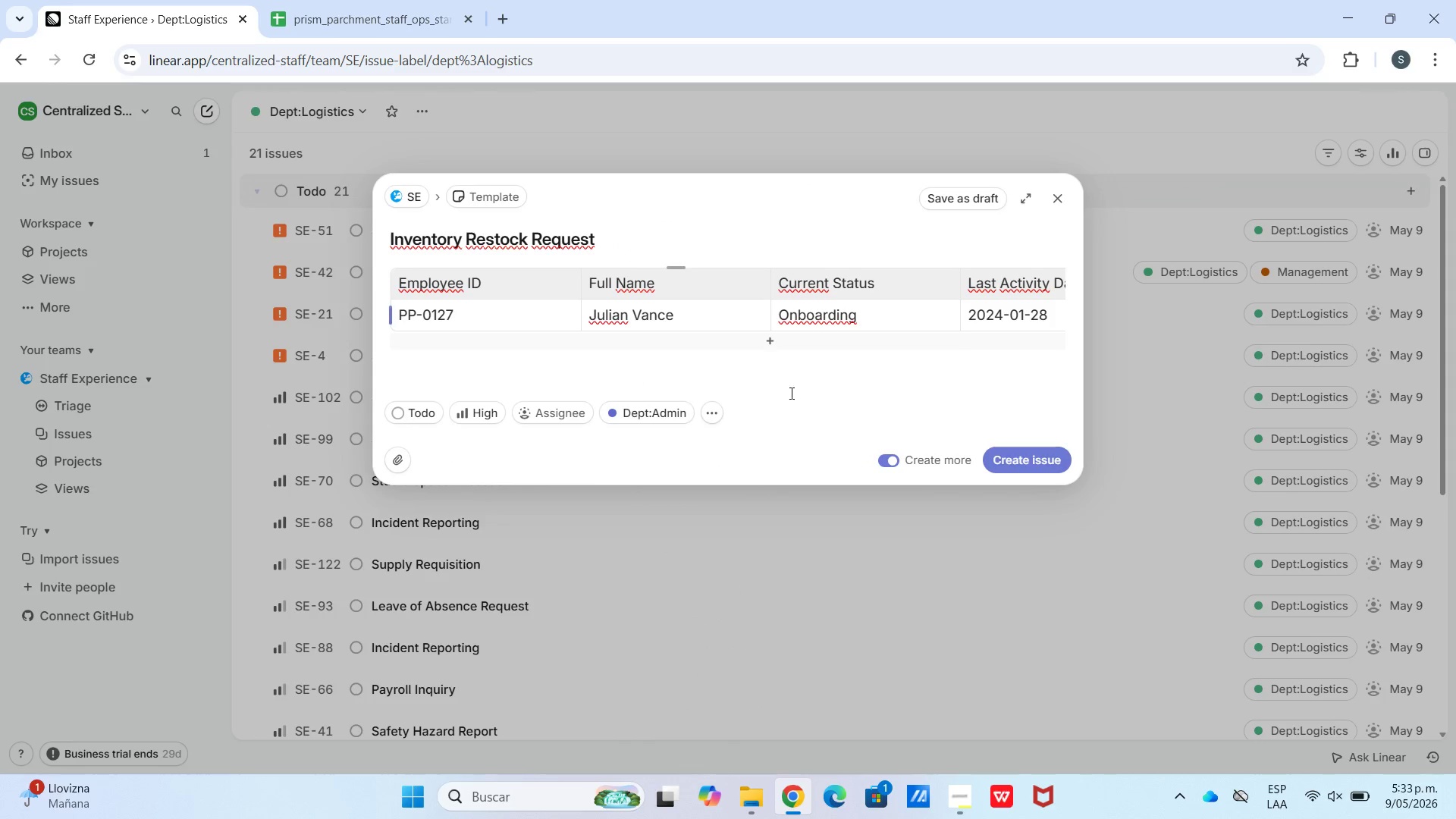 
left_click_drag(start_coordinate=[806, 400], to_coordinate=[810, 401])
 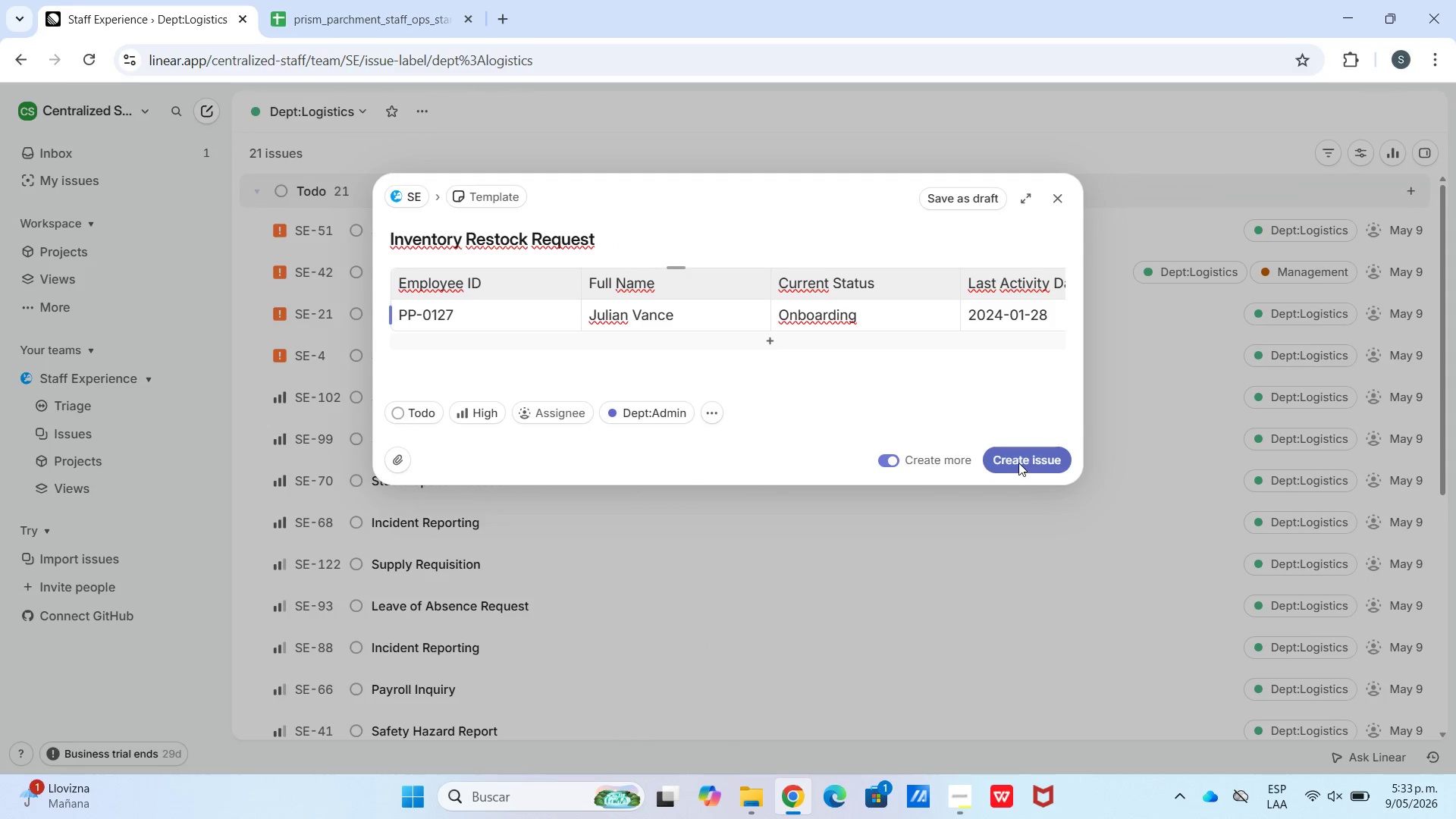 
double_click([1018, 462])
 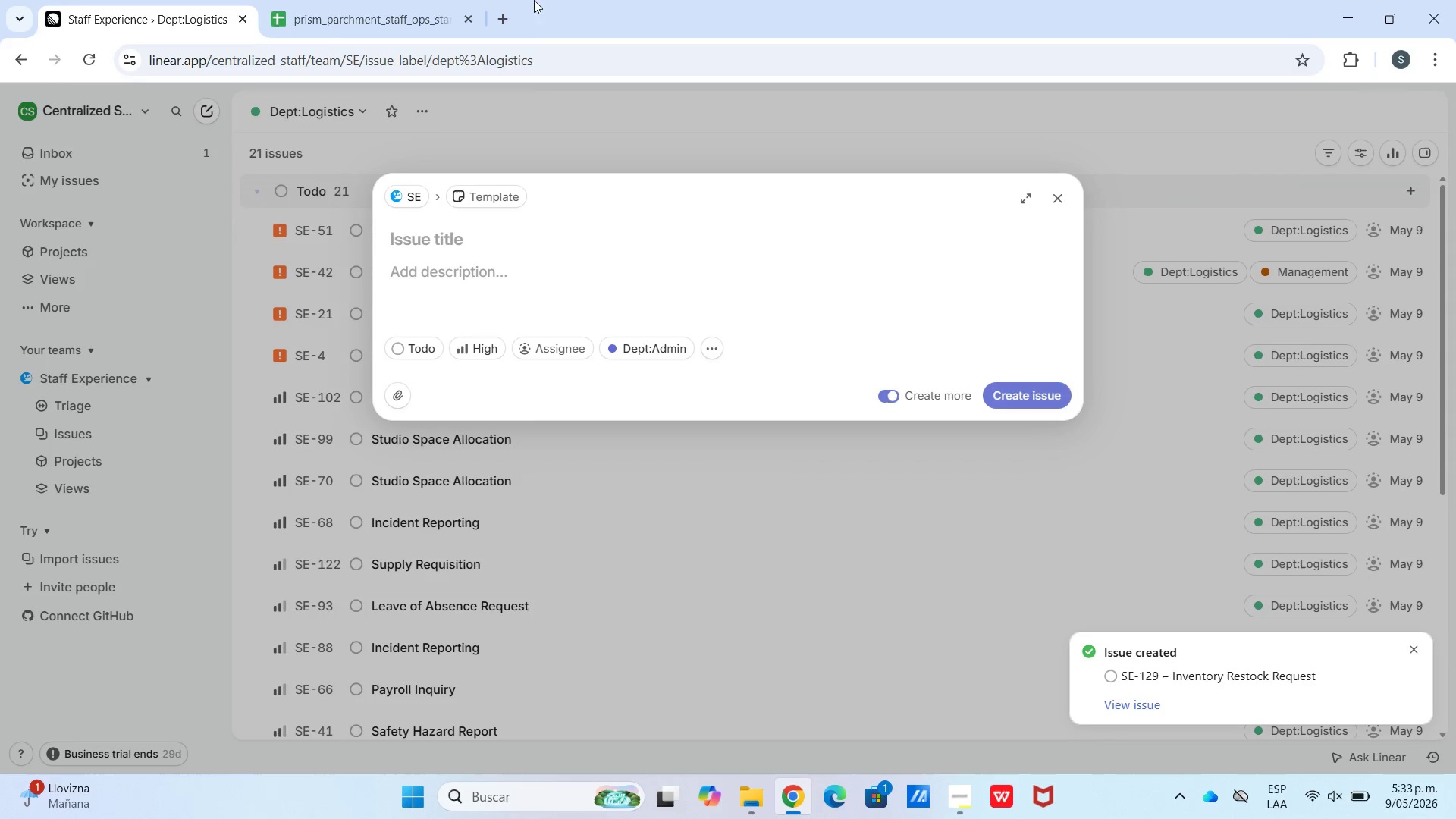 
wait(6.72)
 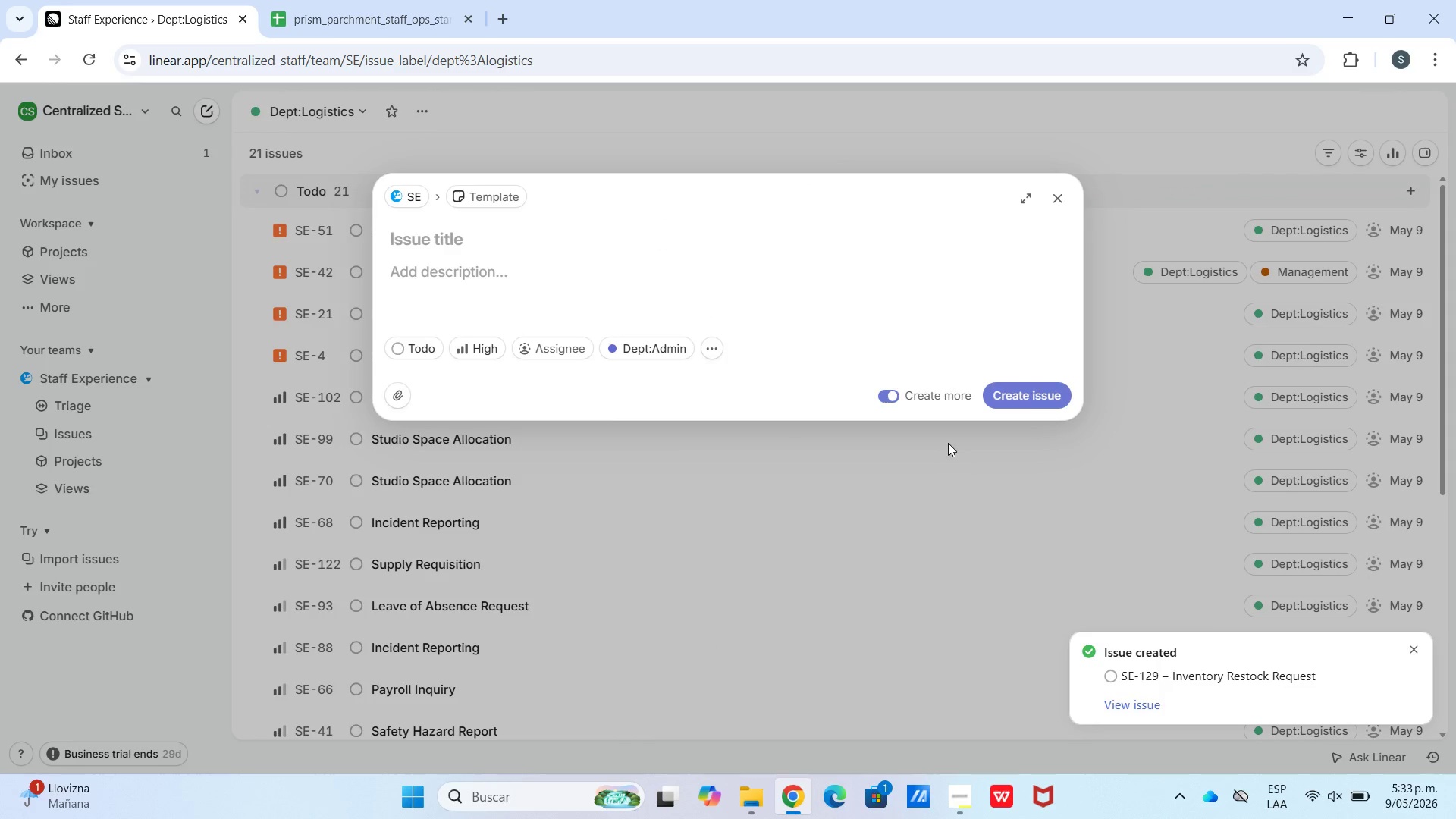 
left_click([629, 683])
 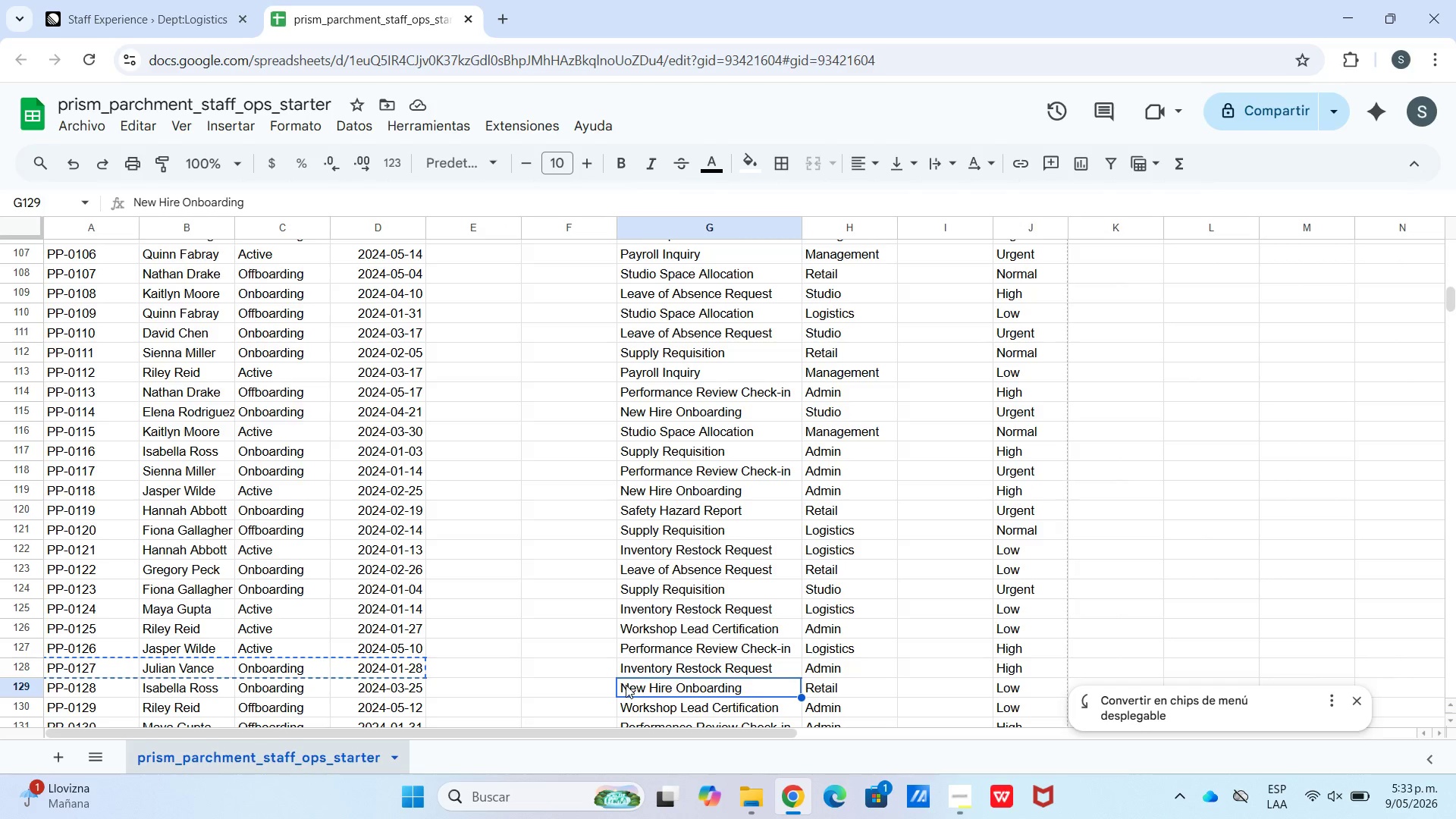 
key(Control+C)
 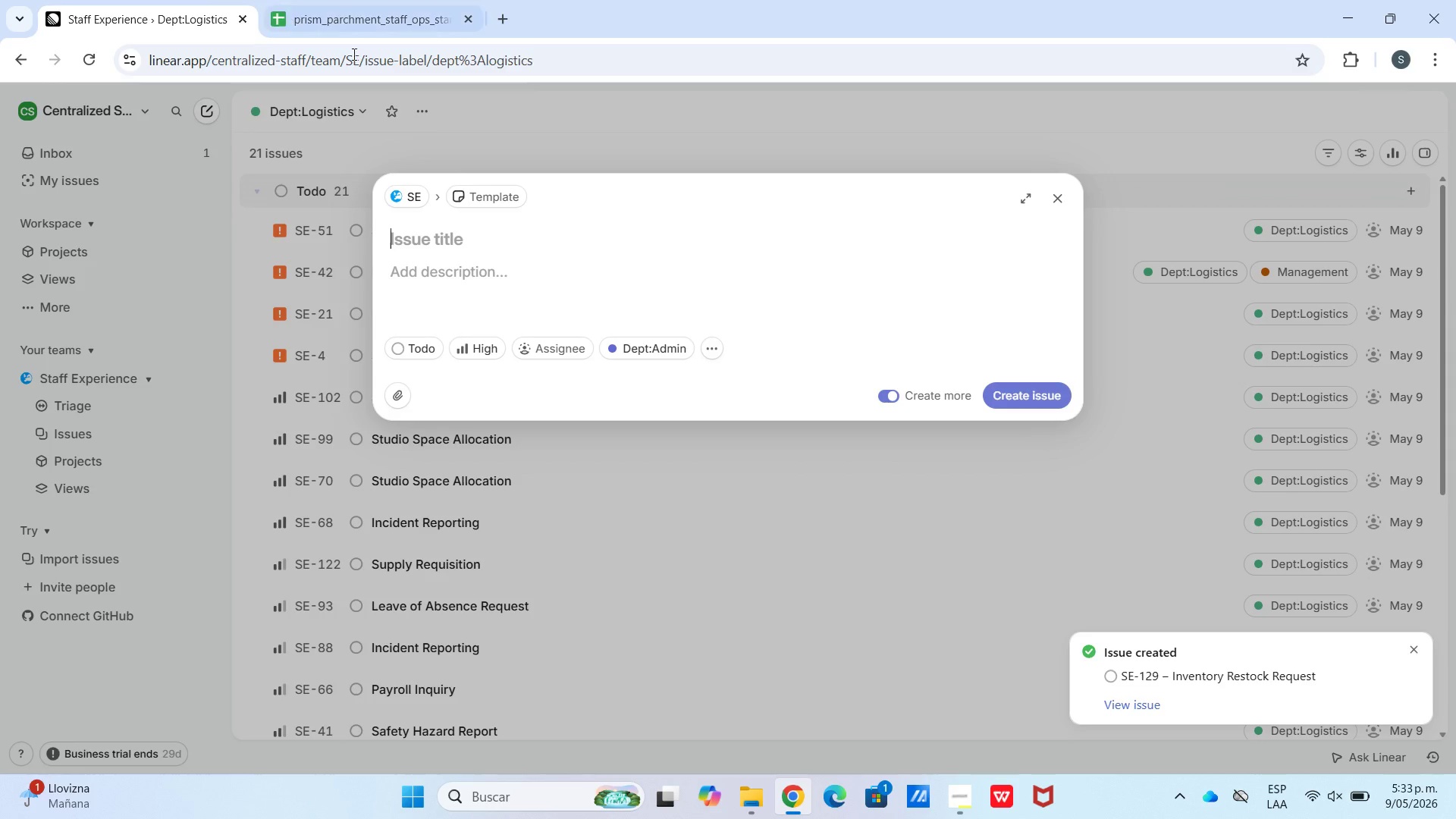 
key(Control+V)
 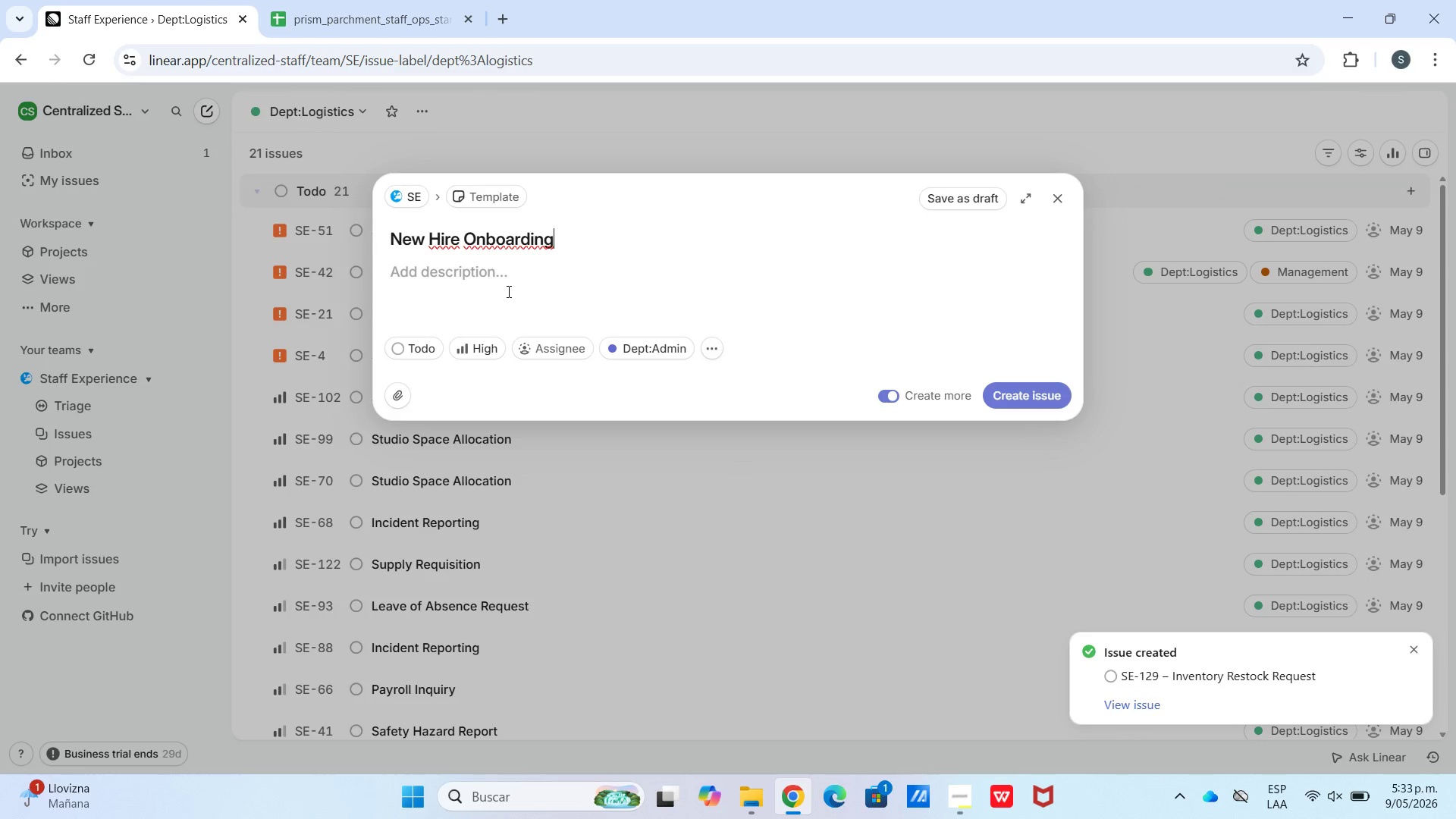 
left_click([507, 291])
 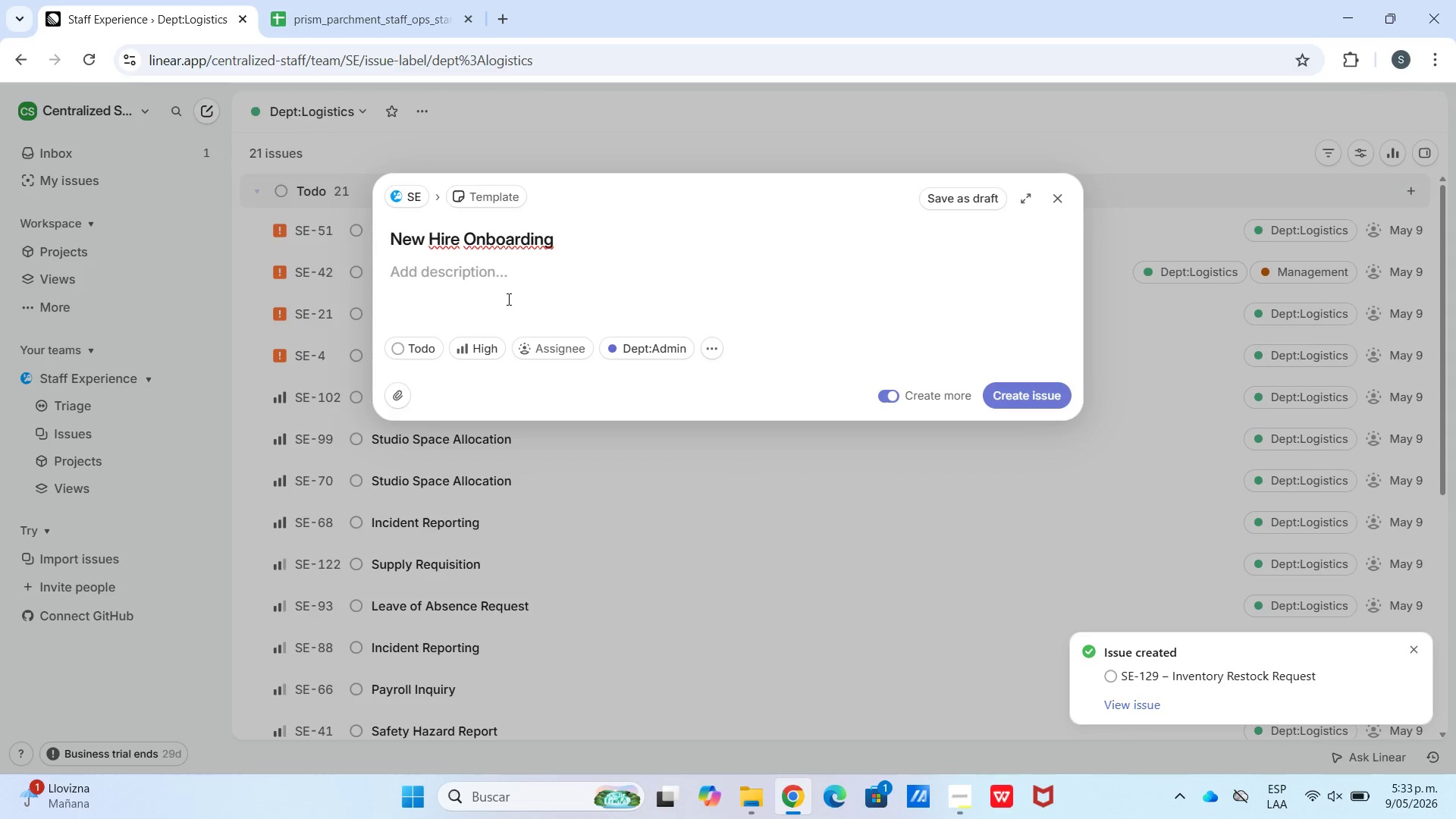 
key(Meta+V)
 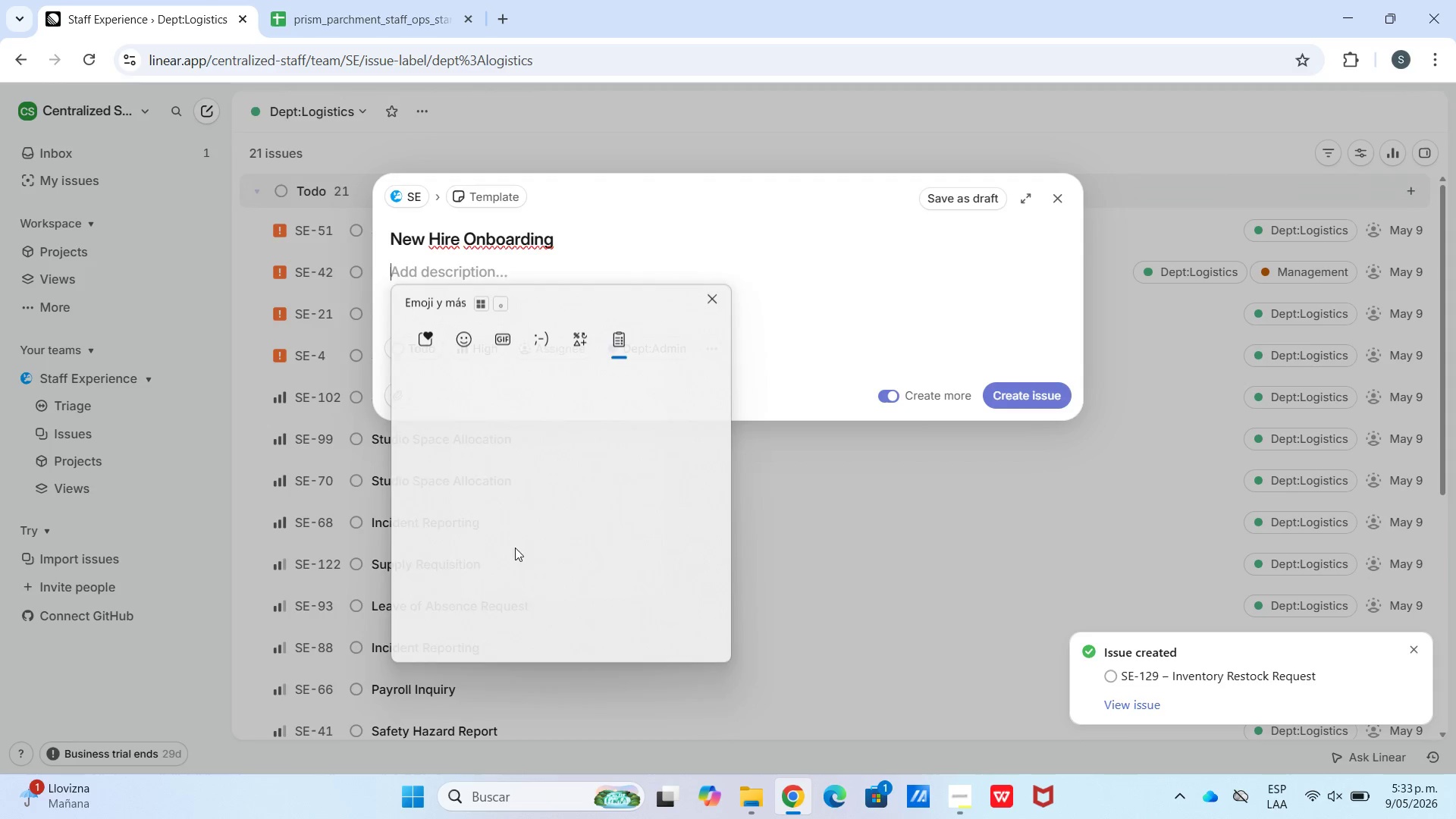 
scroll: coordinate [546, 610], scroll_direction: down, amount: 29.0
 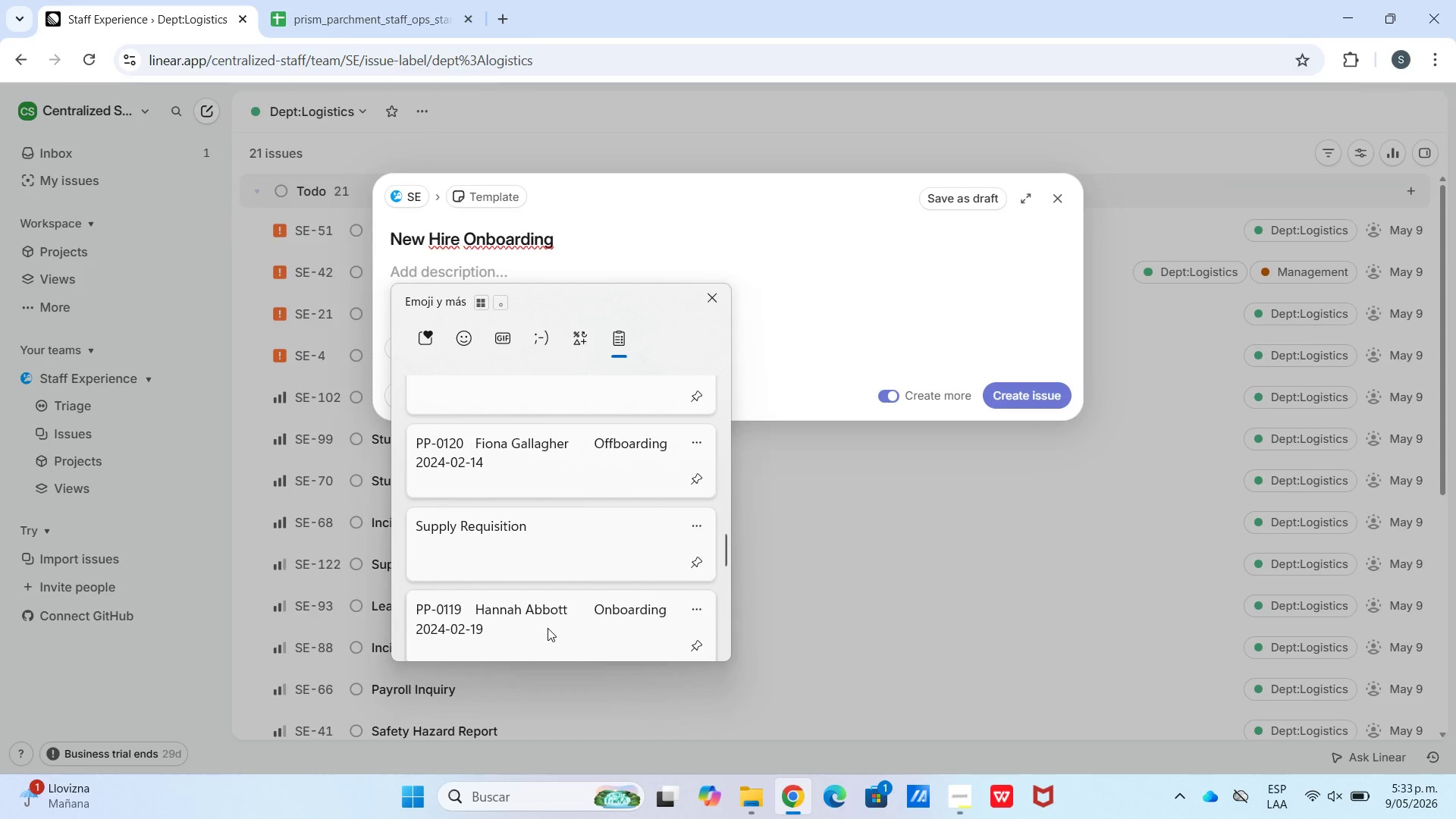 
wait(6.78)
 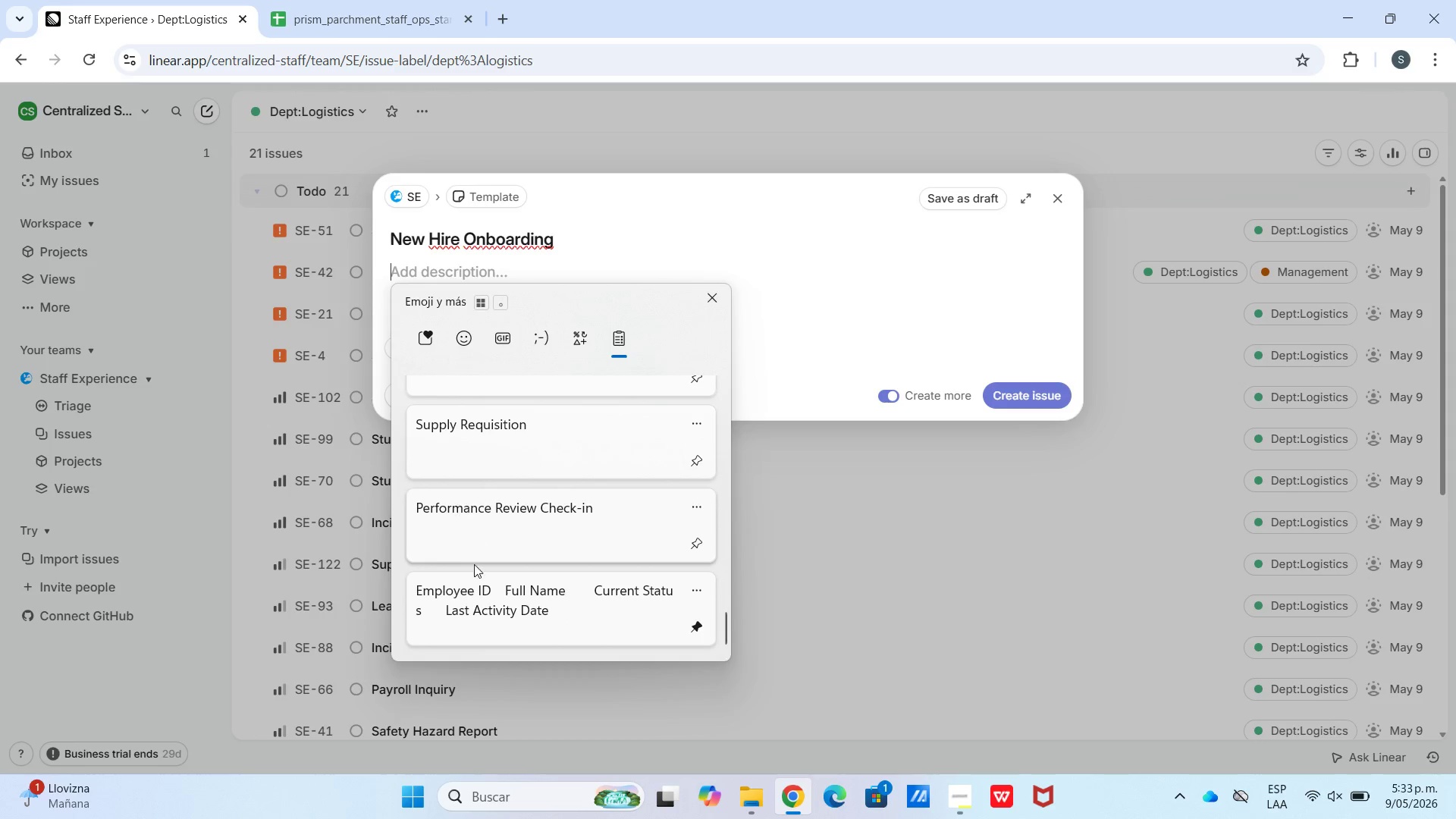 
left_click([481, 626])
 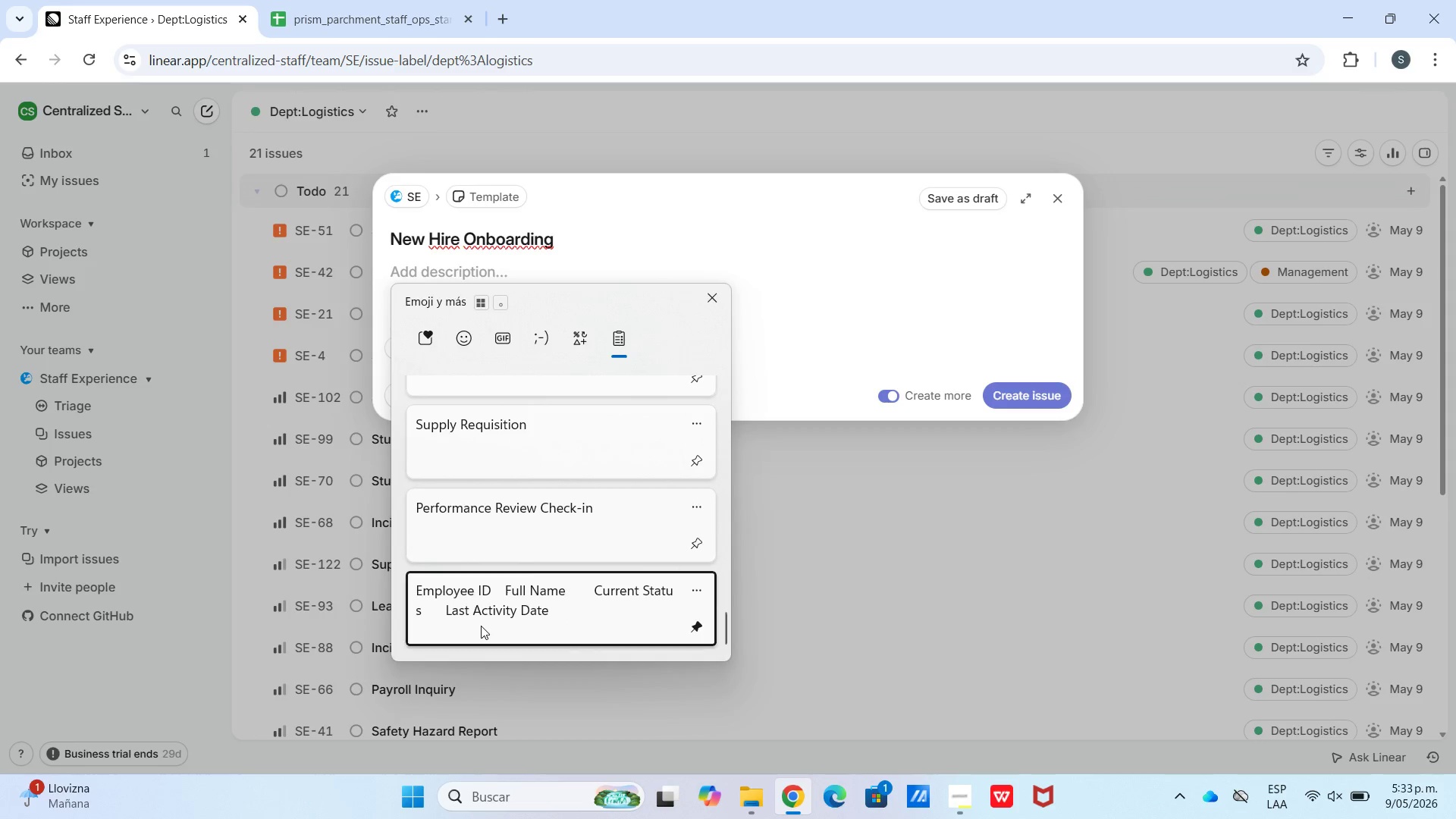 
scroll: coordinate [457, 500], scroll_direction: down, amount: 26.0
 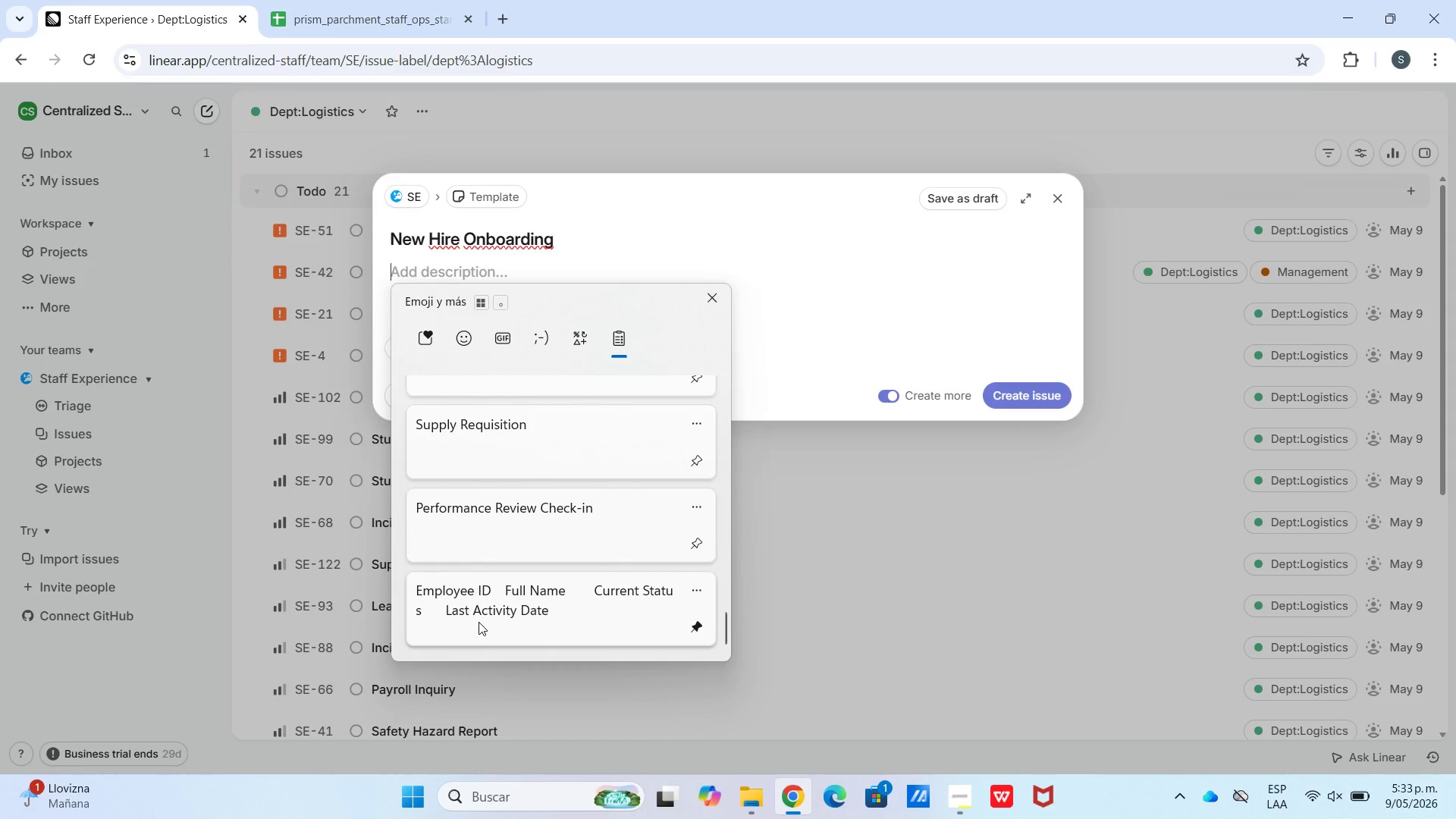 
key(Control+ControlLeft)
 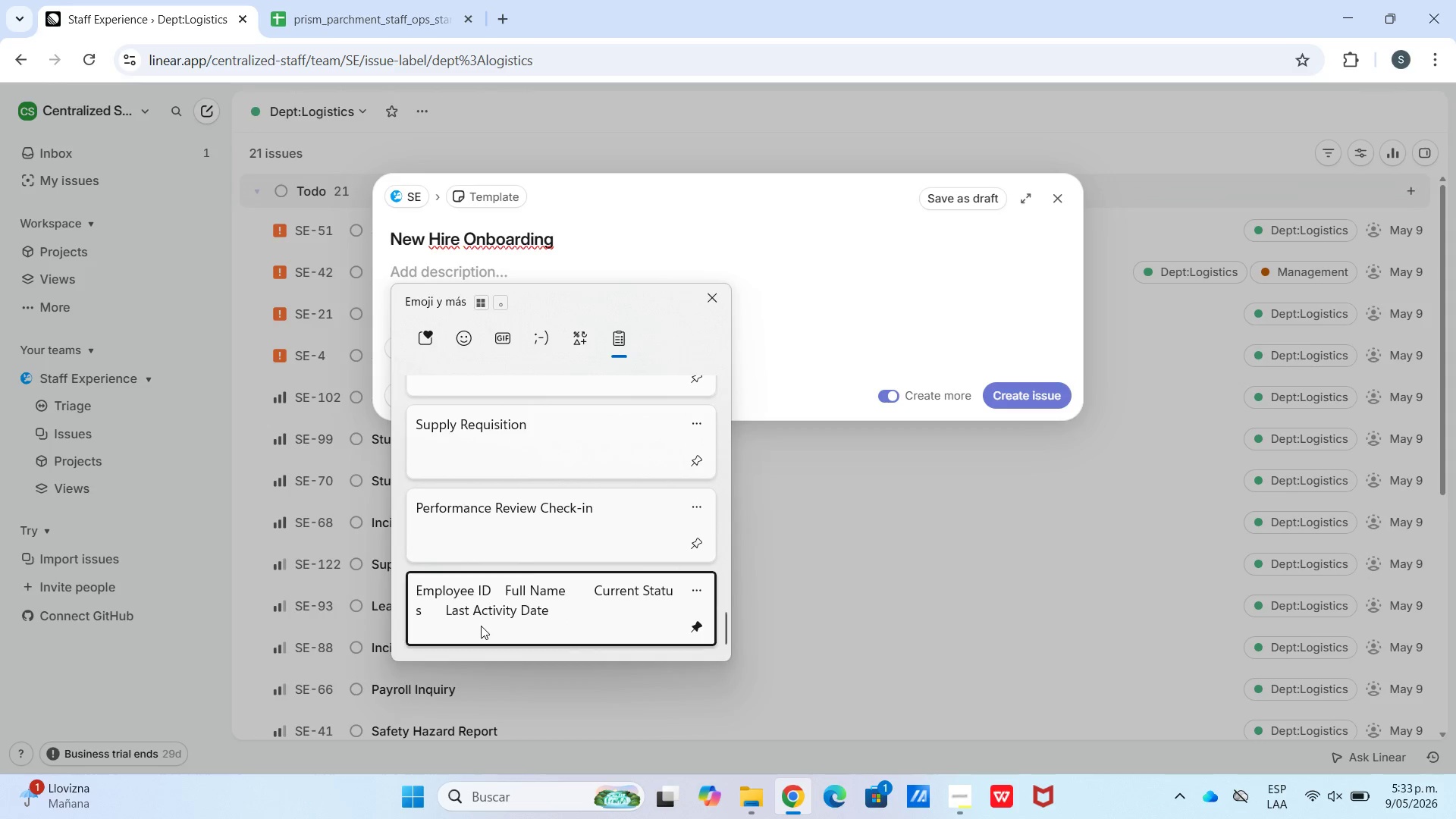 
hold_key(key=V, duration=9.64)
 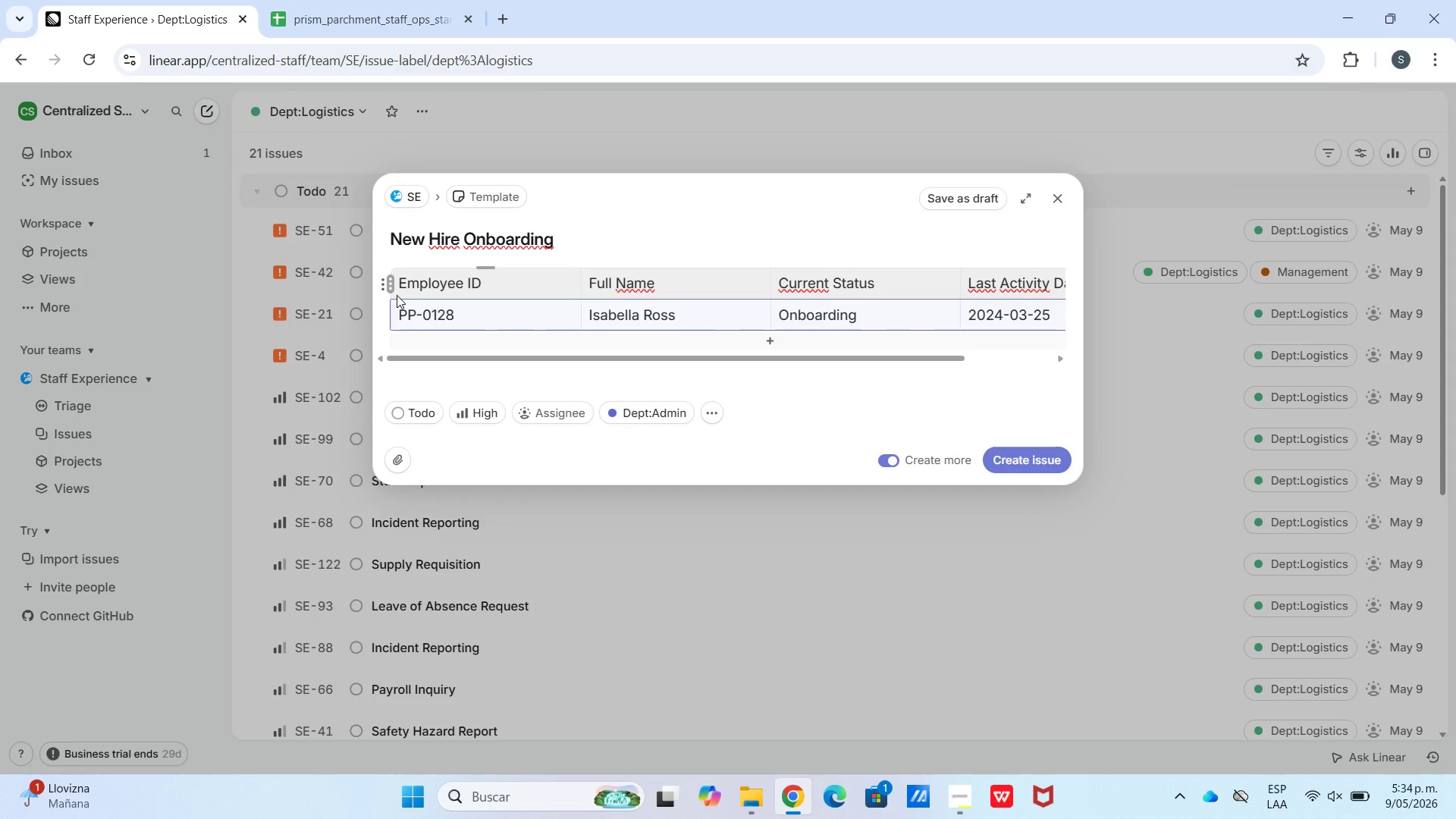 
left_click([427, 317])
 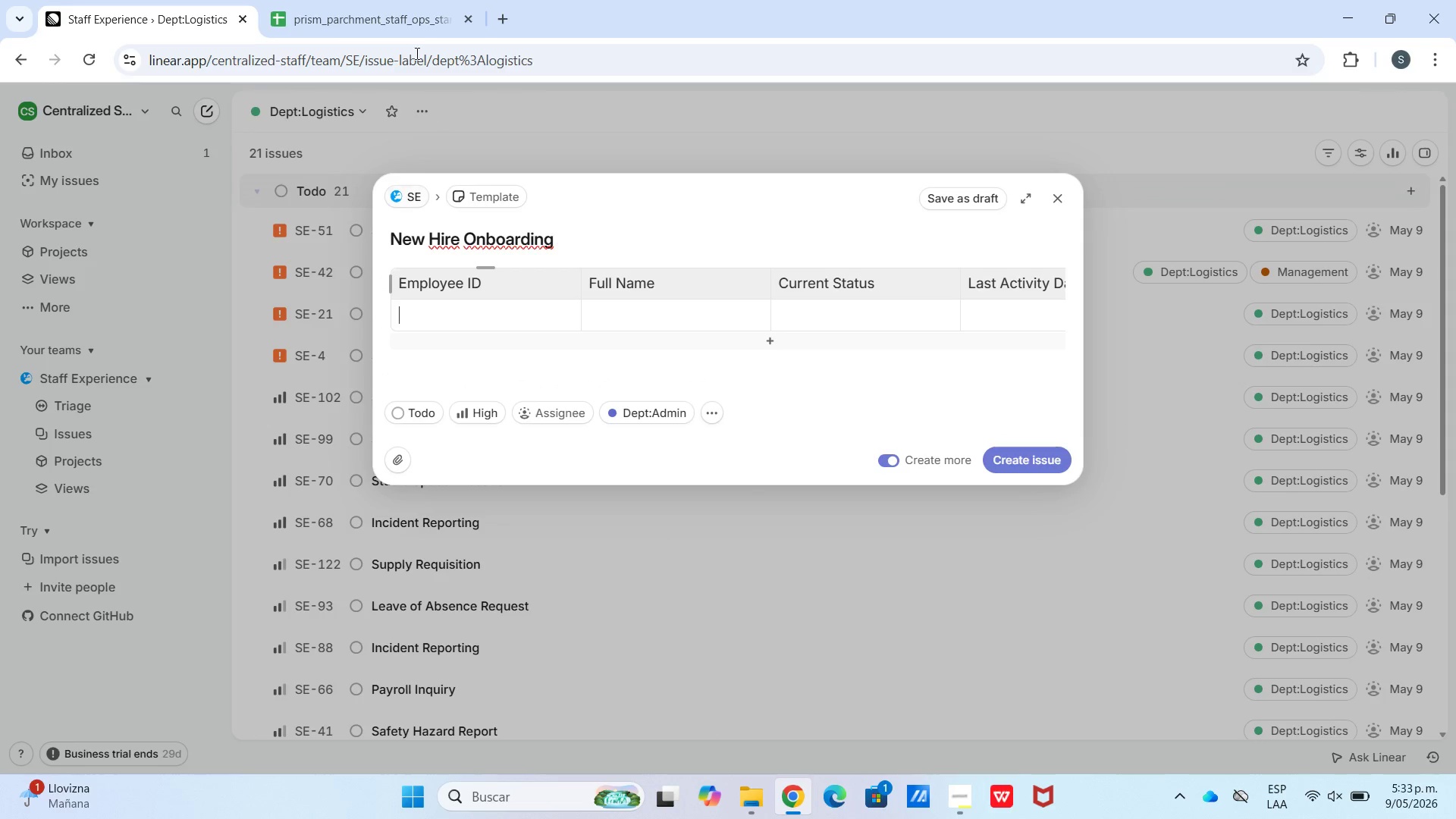 
left_click([398, 24])
 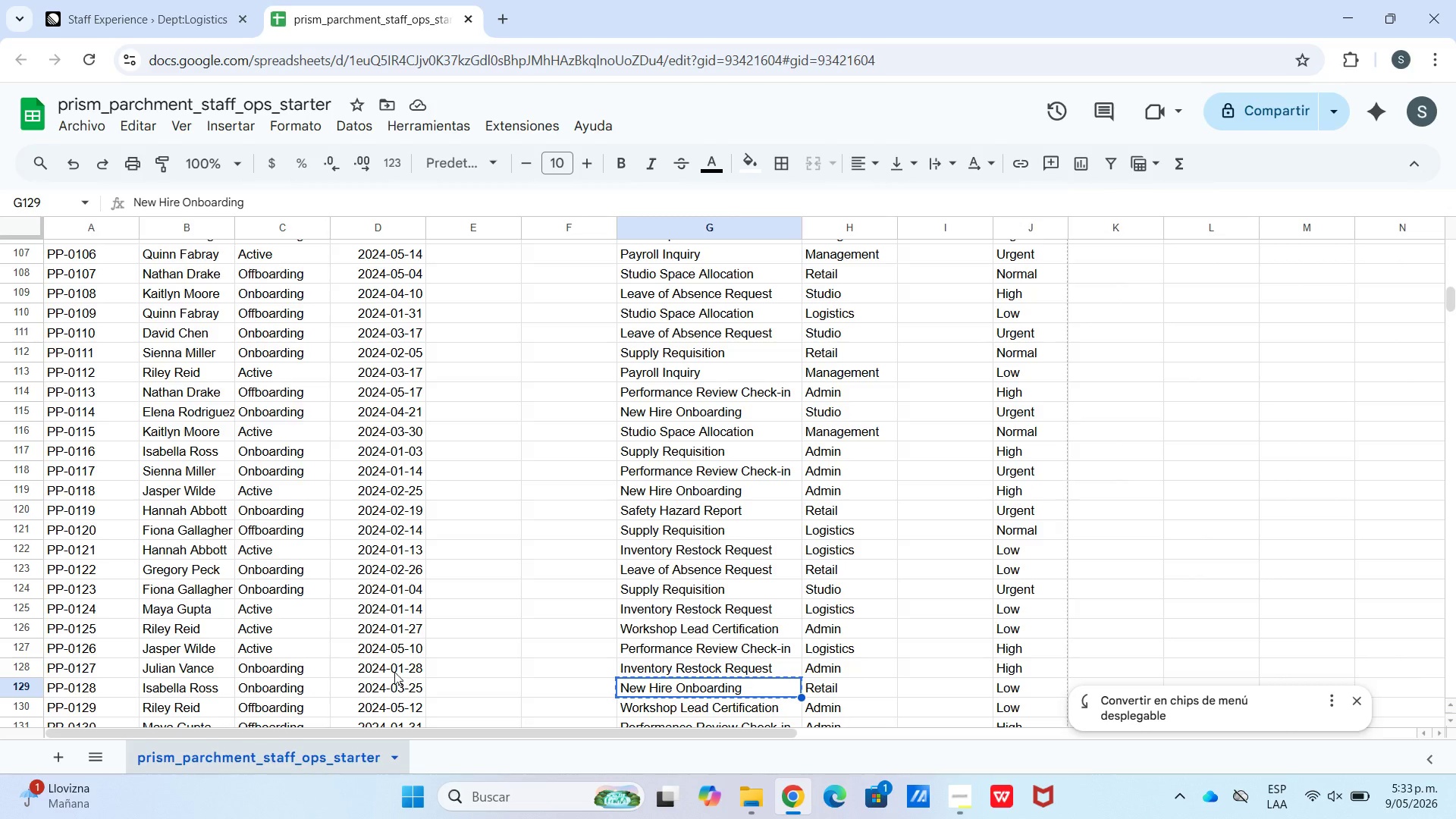 
left_click_drag(start_coordinate=[389, 682], to_coordinate=[115, 686])
 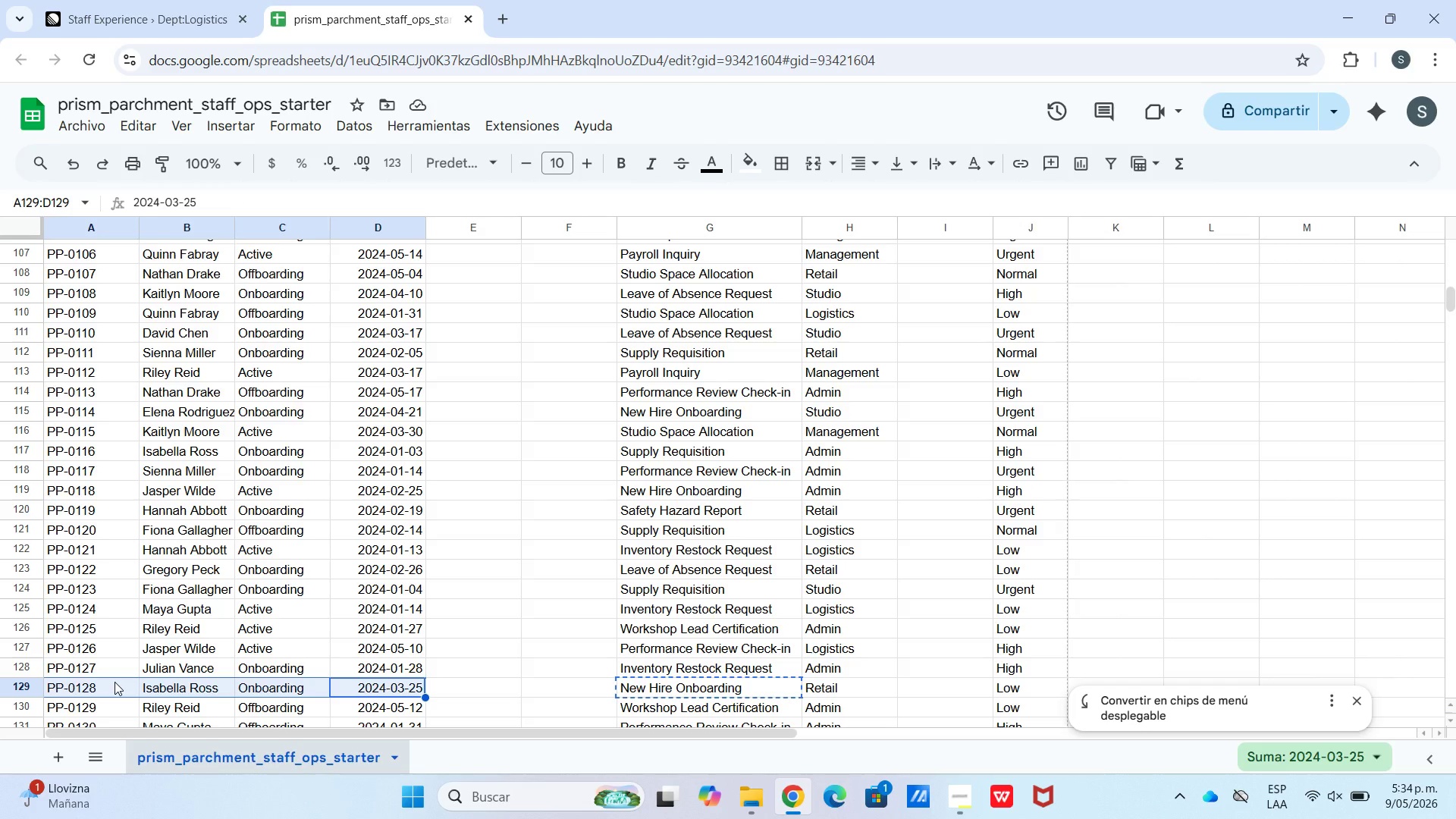 
key(Control+C)
 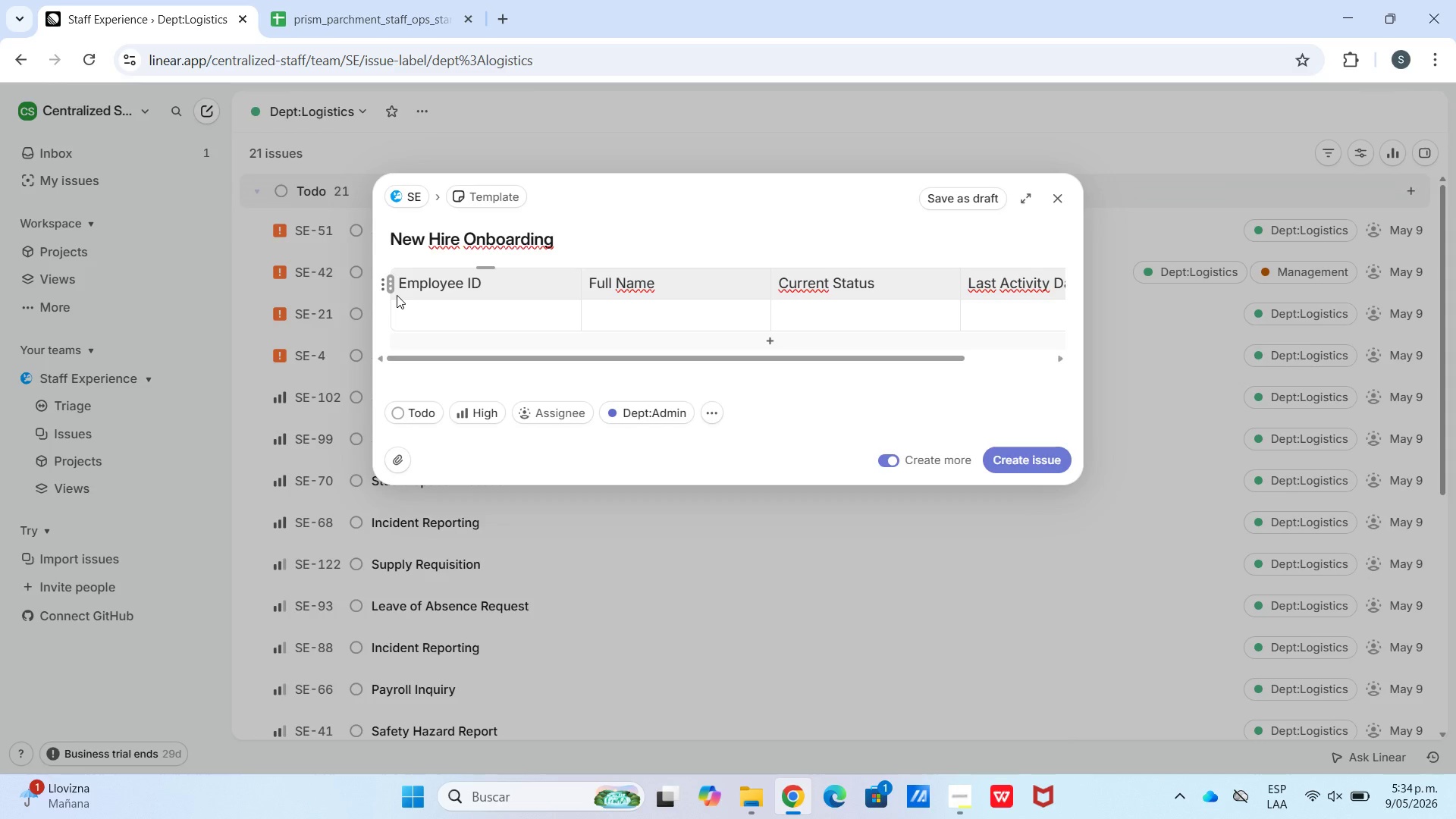 
hold_key(key=ControlLeft, duration=0.45)
 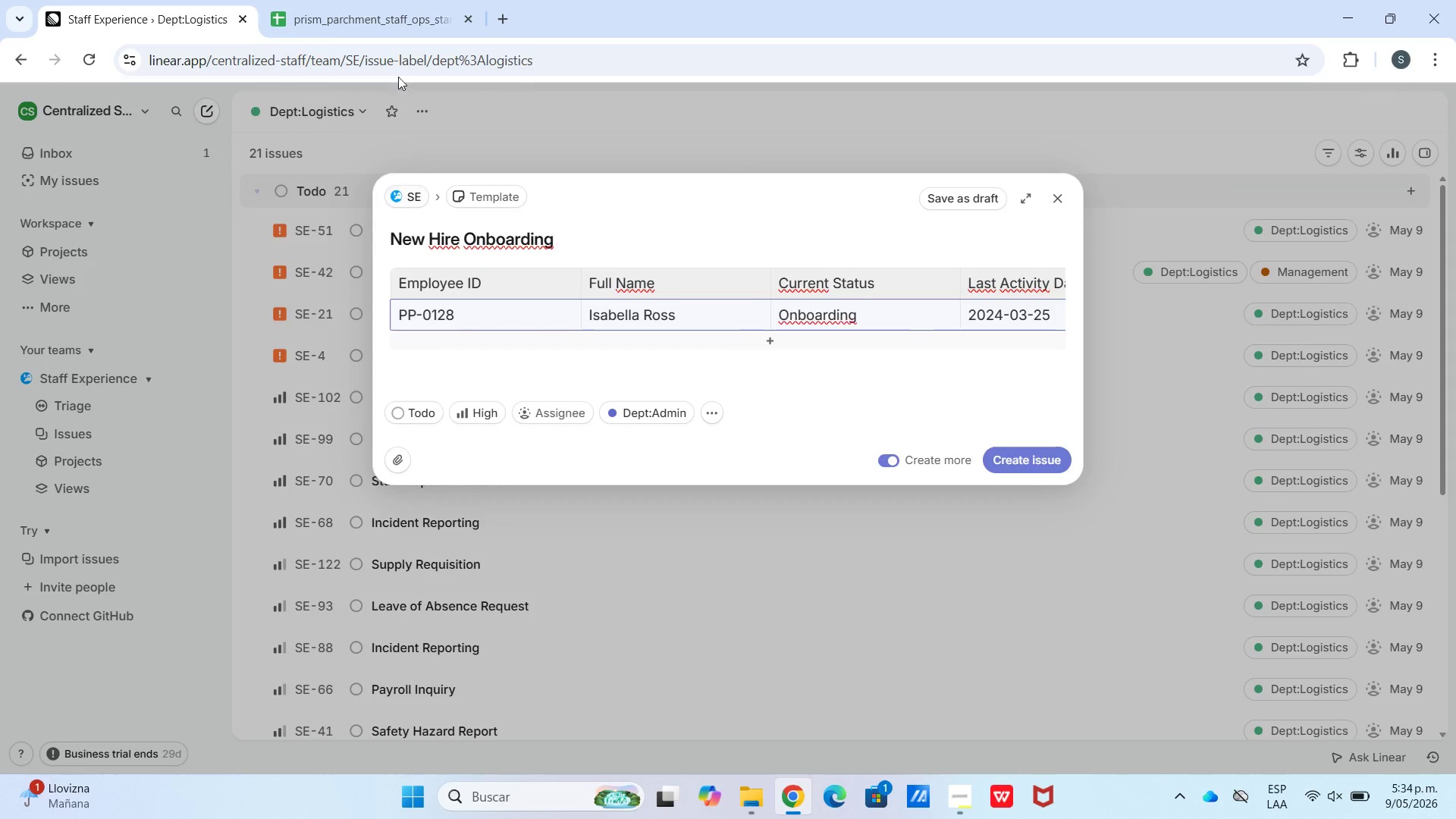 
left_click([388, 37])
 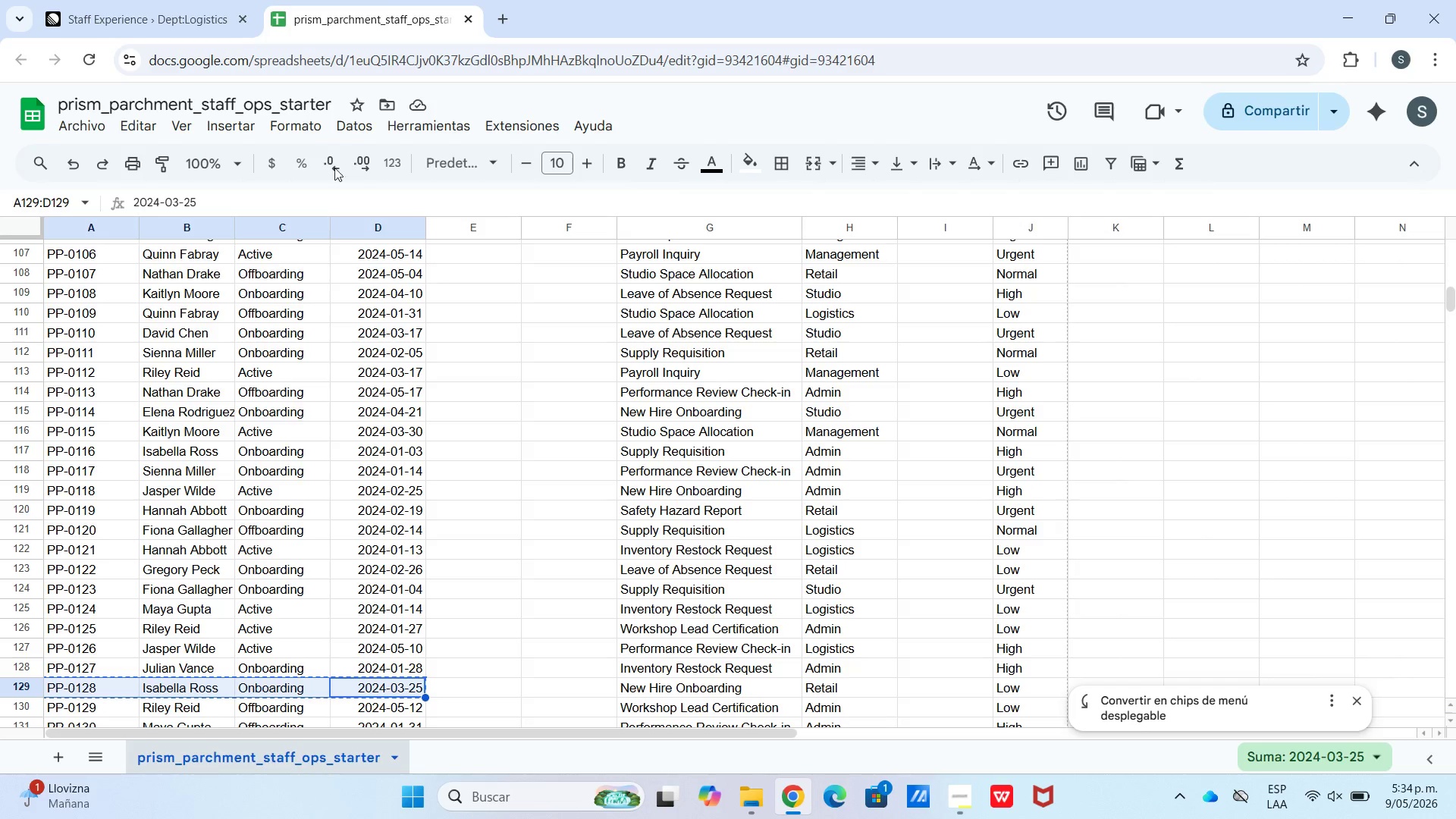 
left_click([209, 0])
 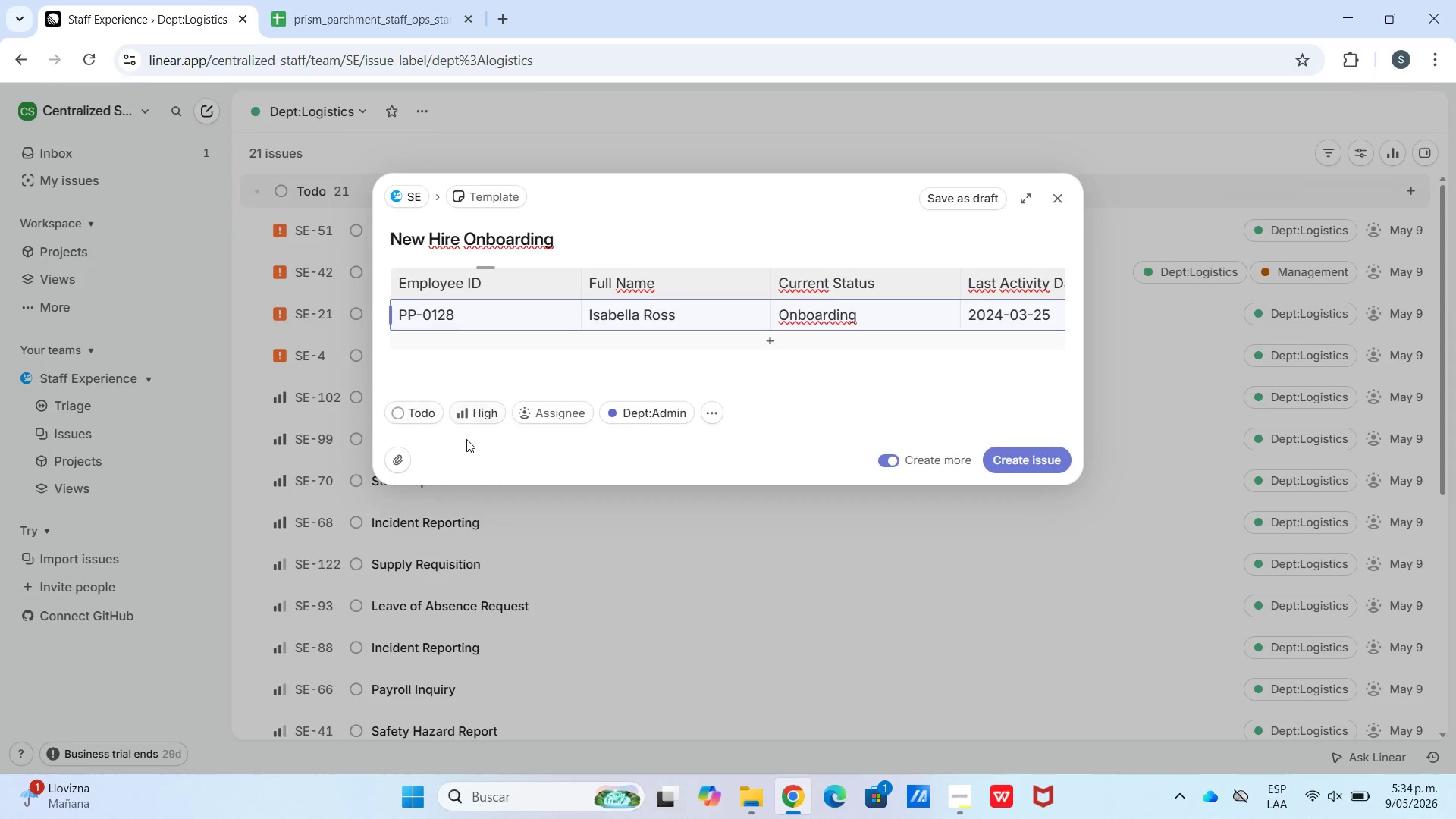 
left_click([477, 406])
 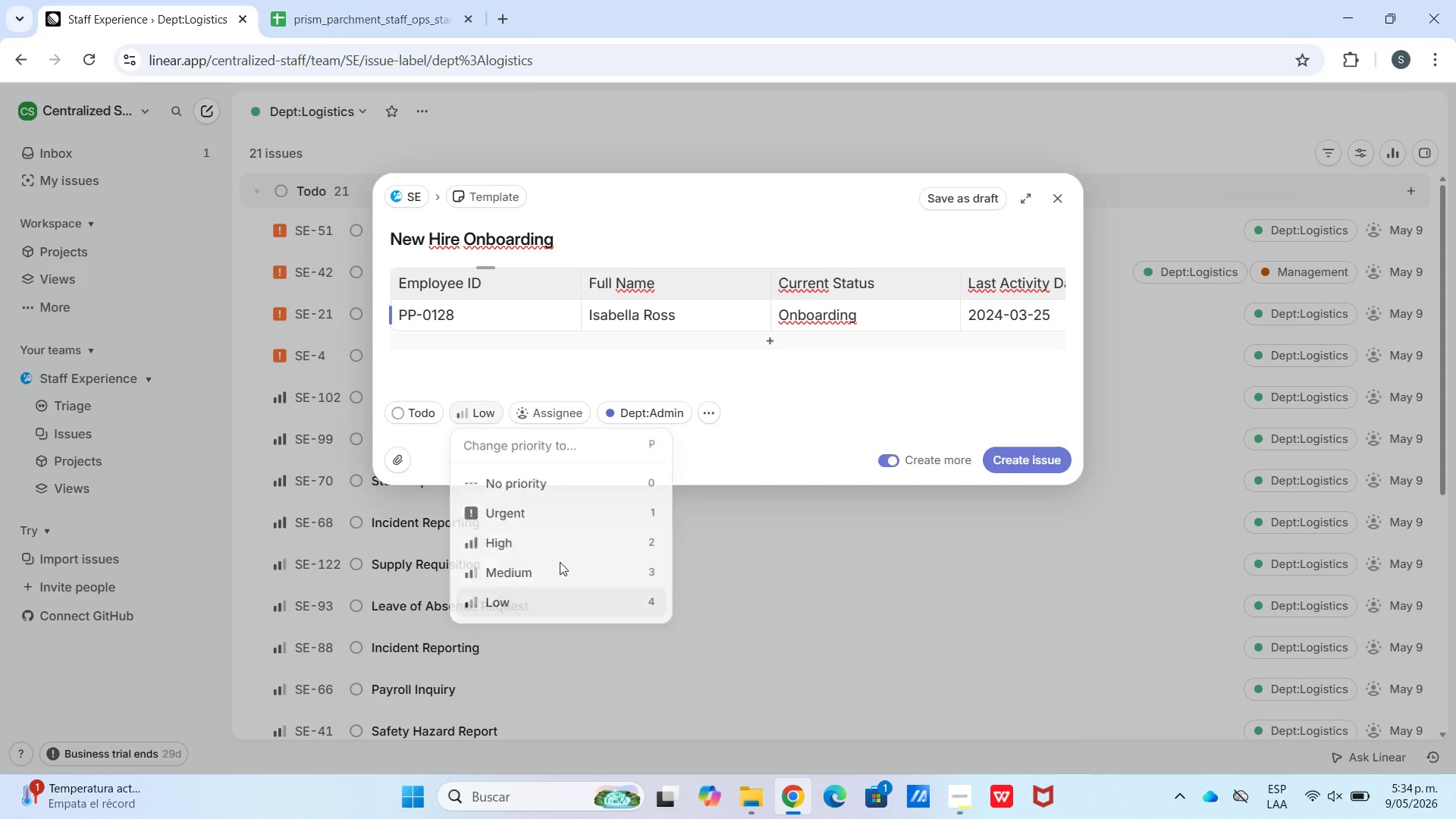 
left_click([626, 425])
 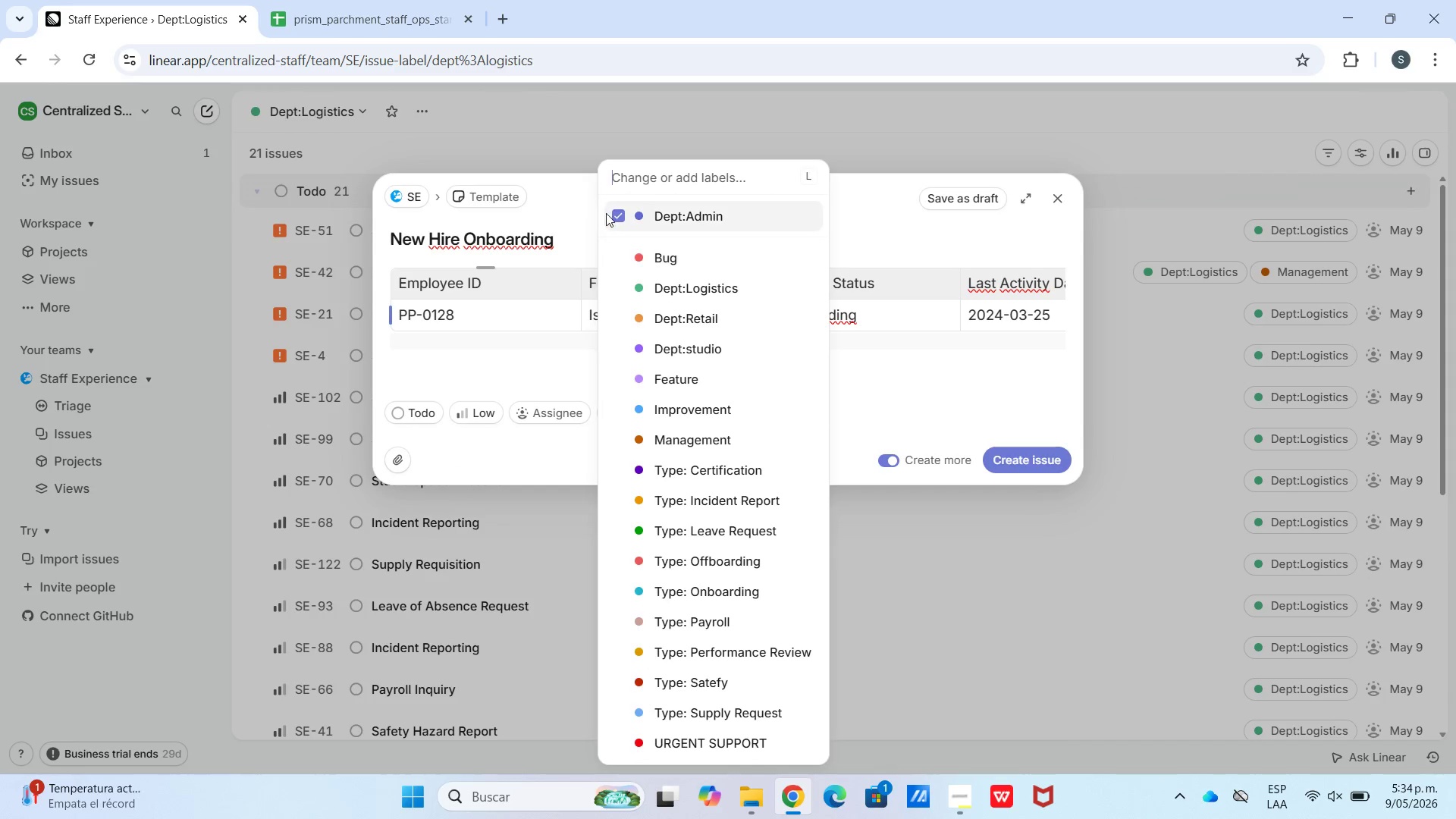 
left_click([610, 213])
 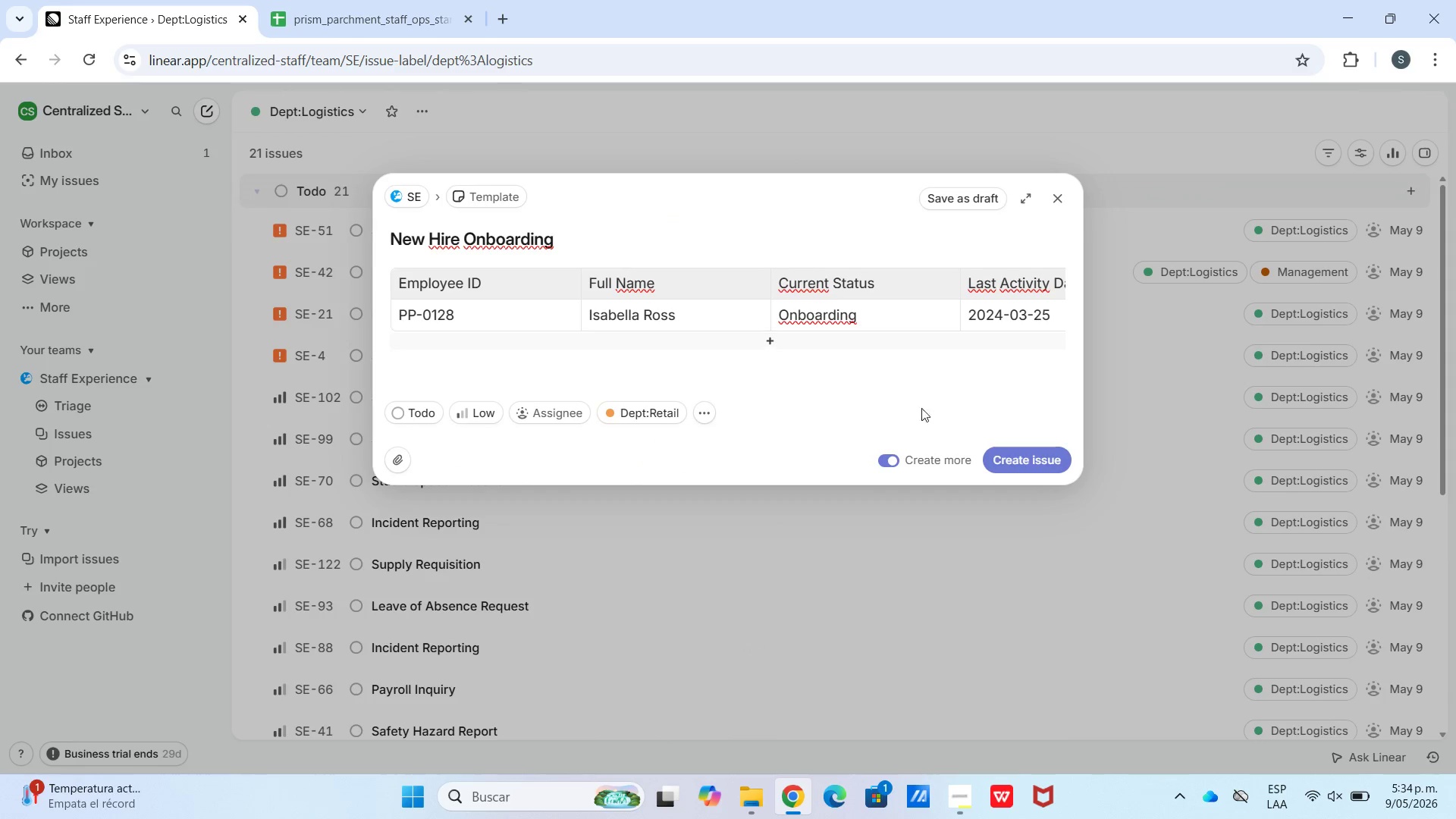 
left_click([1016, 457])
 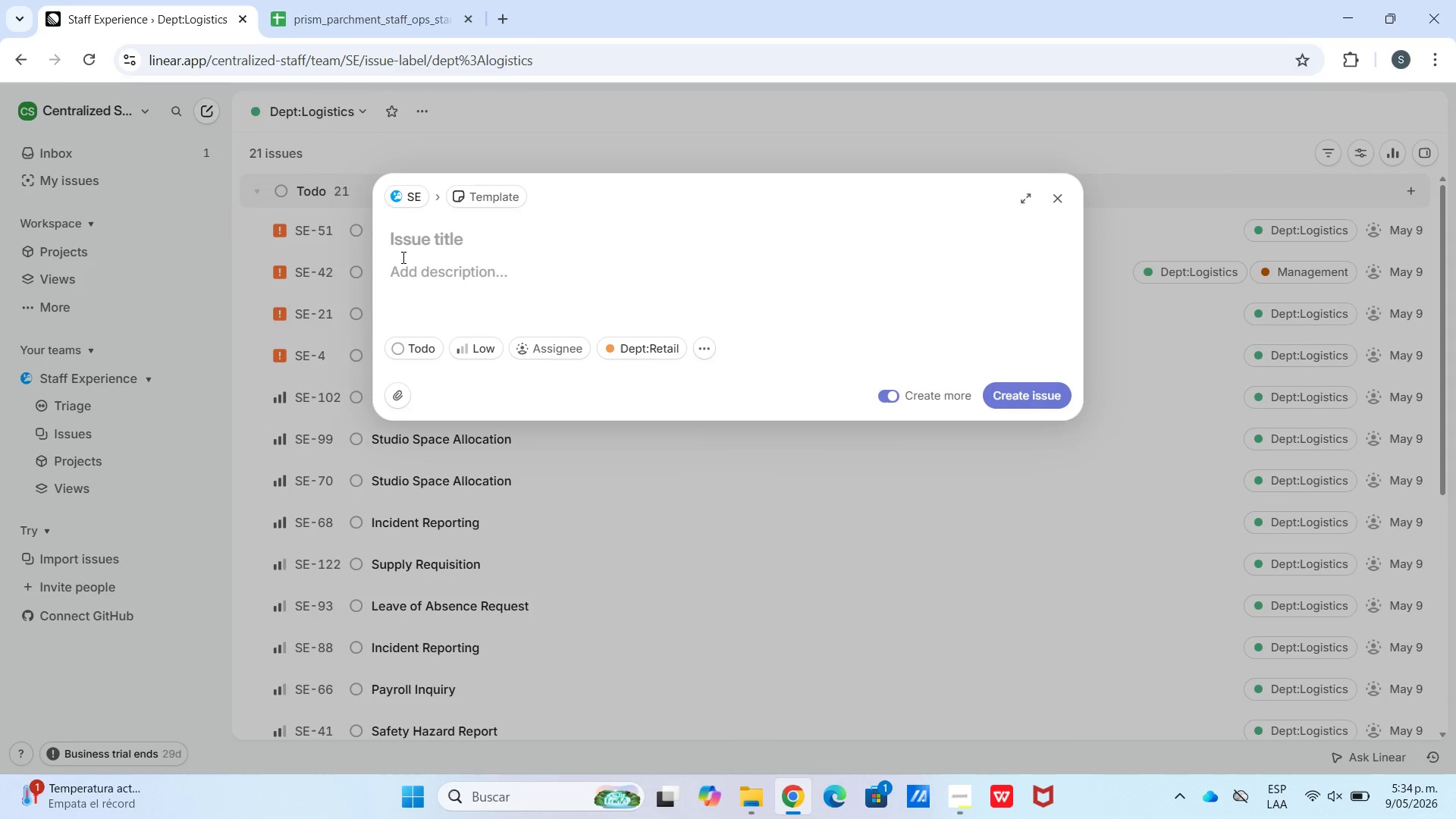 
left_click([350, 0])
 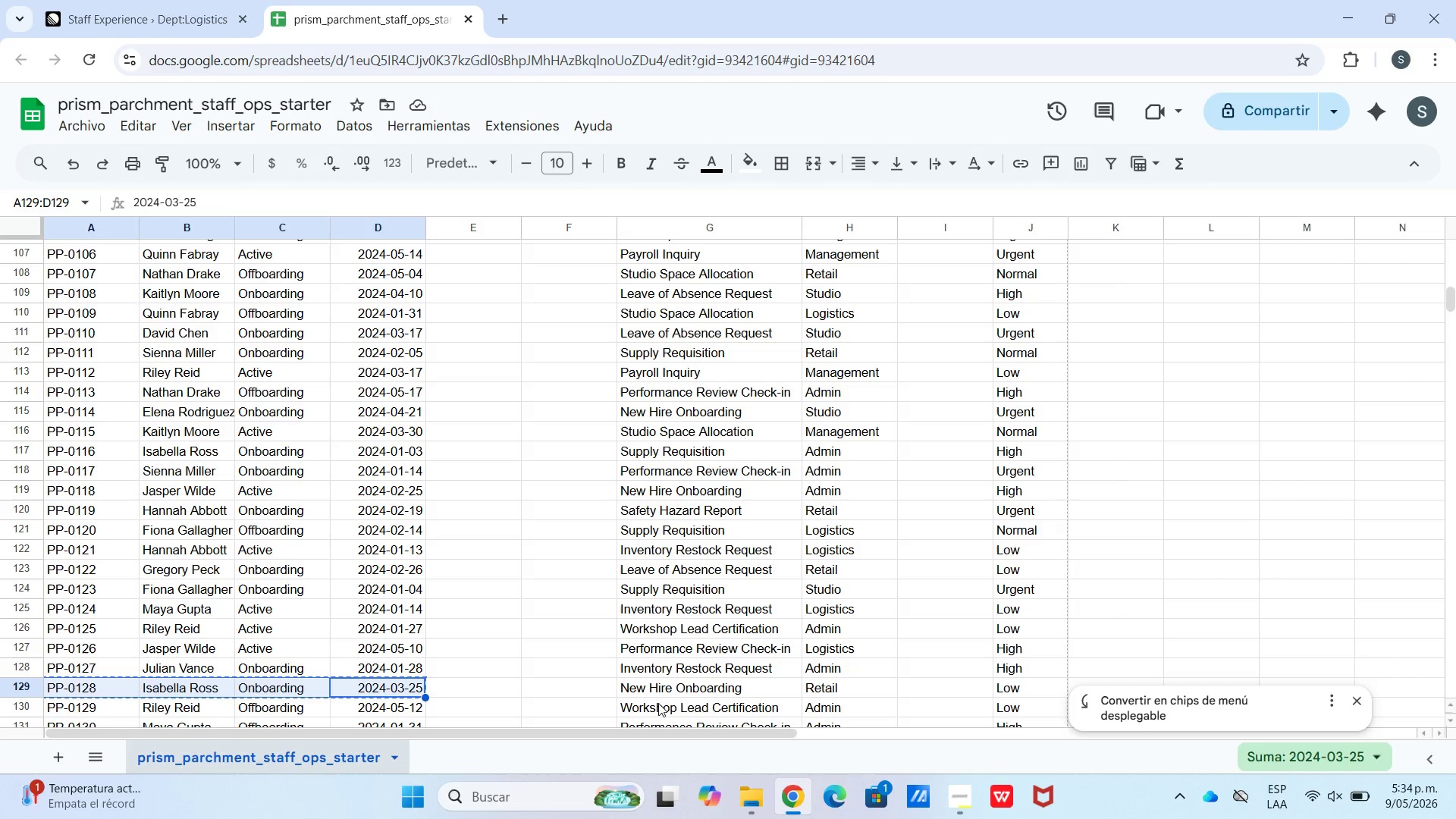 
left_click([654, 702])
 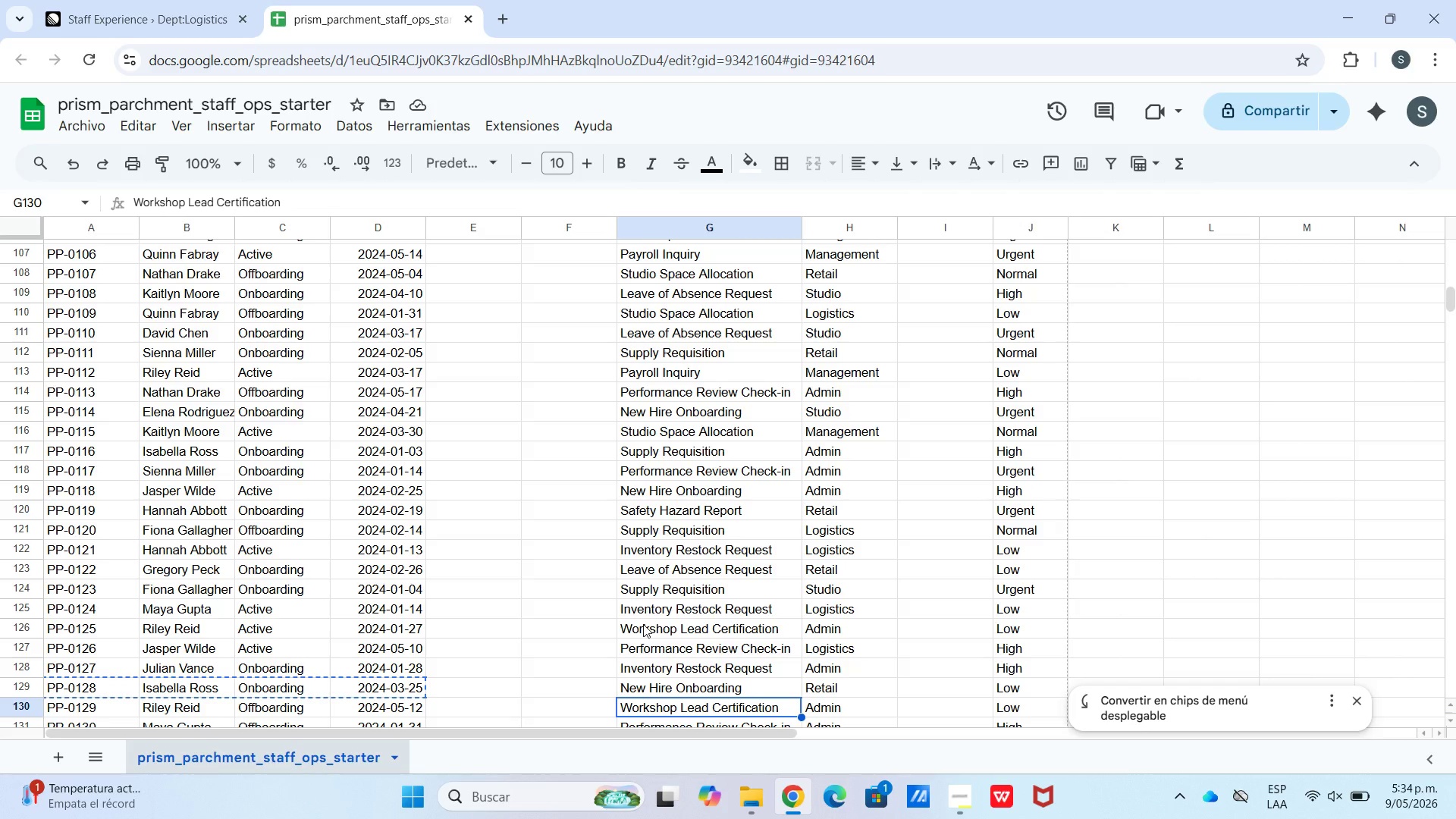 
key(Control+C)
 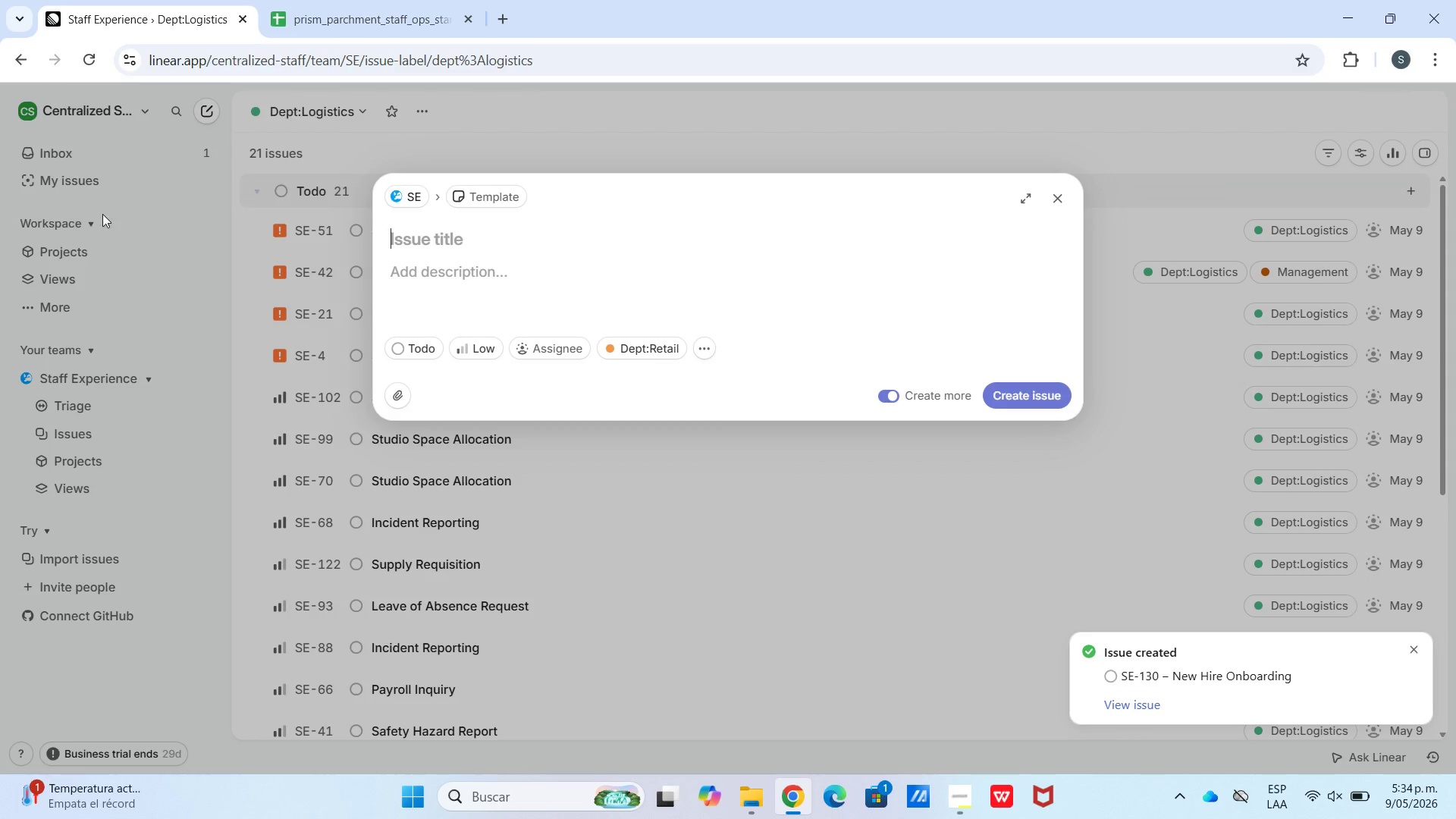 
wait(8.5)
 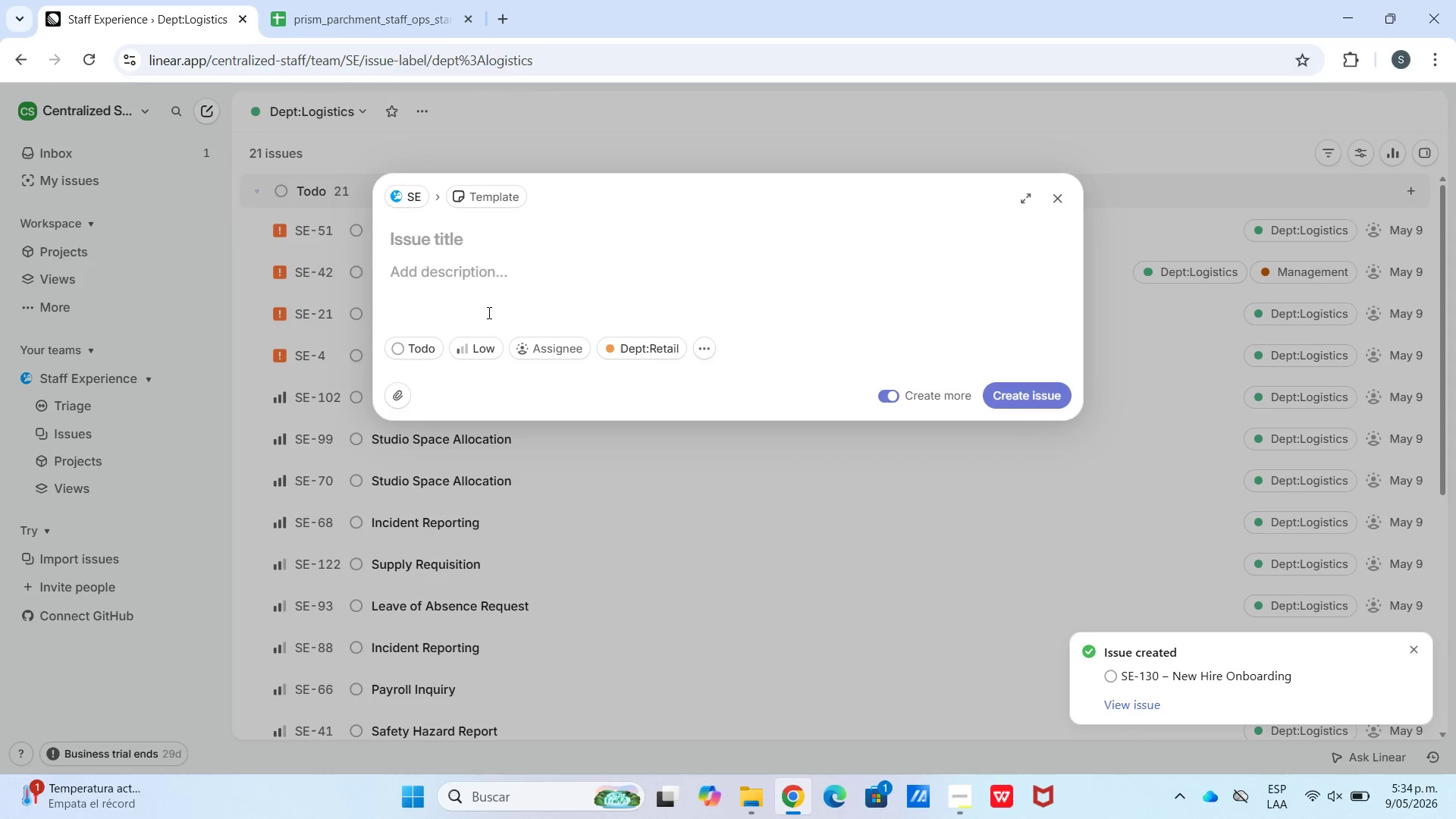 
key(Control+V)
 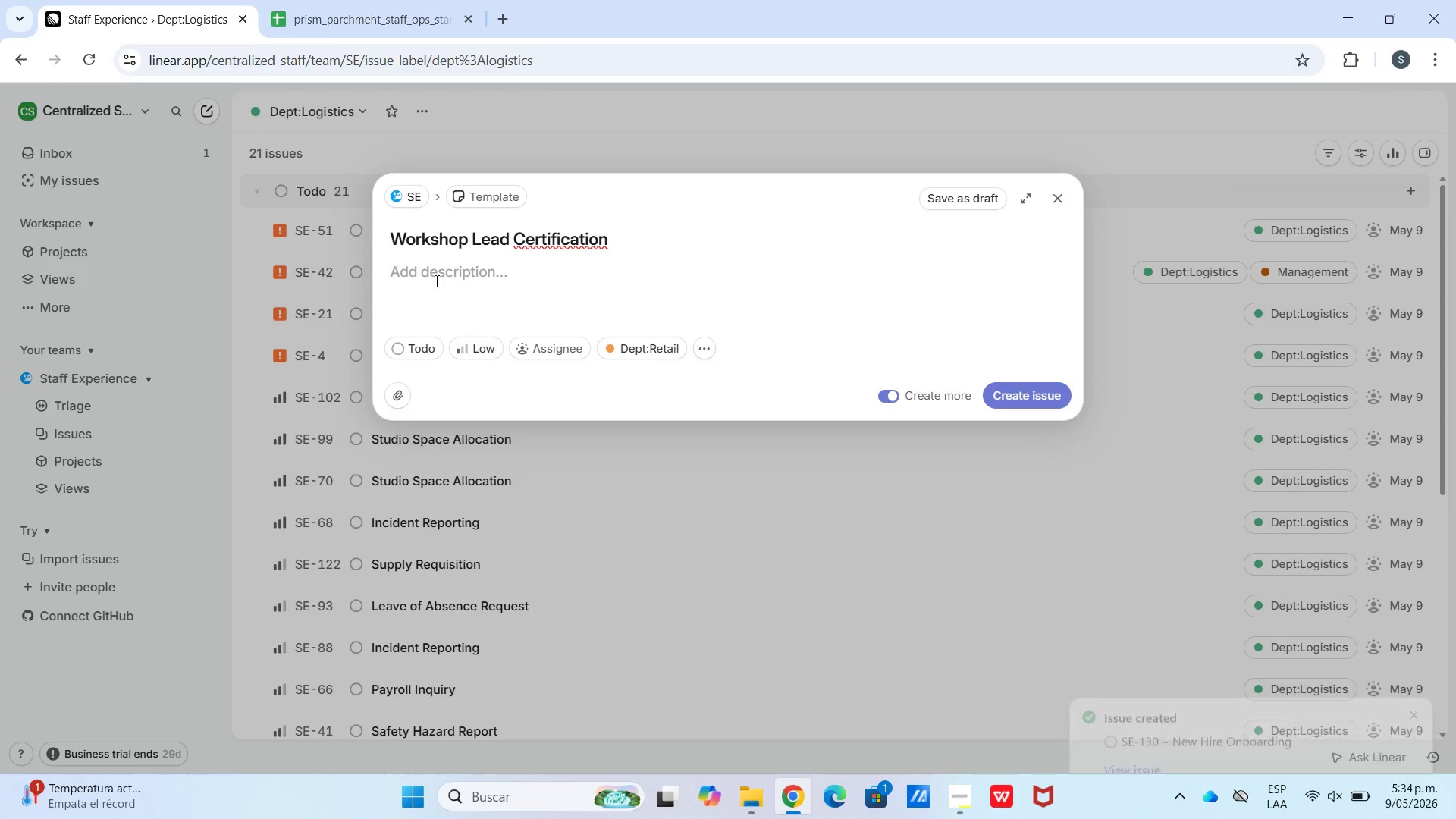 
left_click([340, 0])
 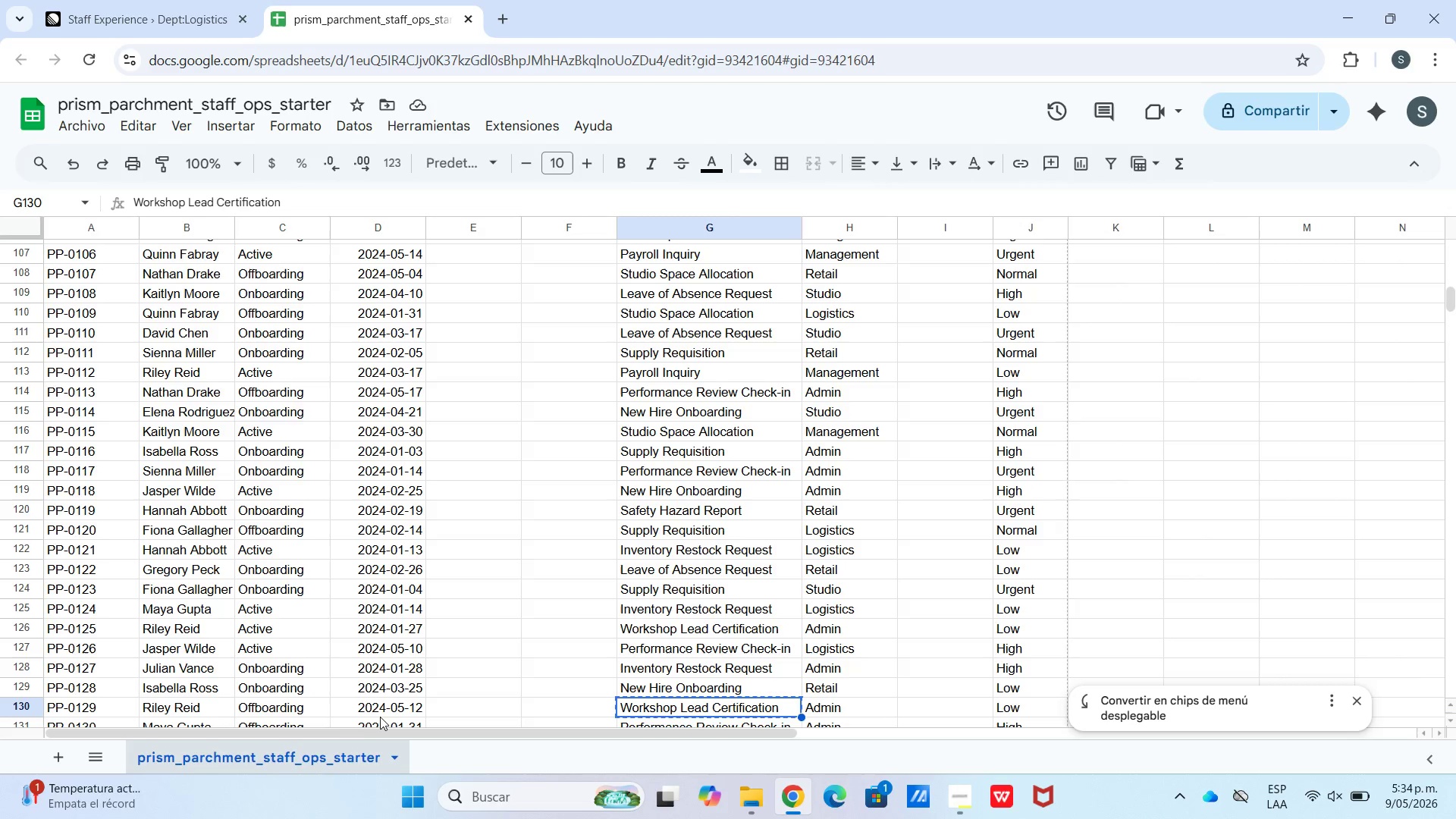 
left_click_drag(start_coordinate=[393, 709], to_coordinate=[63, 703])
 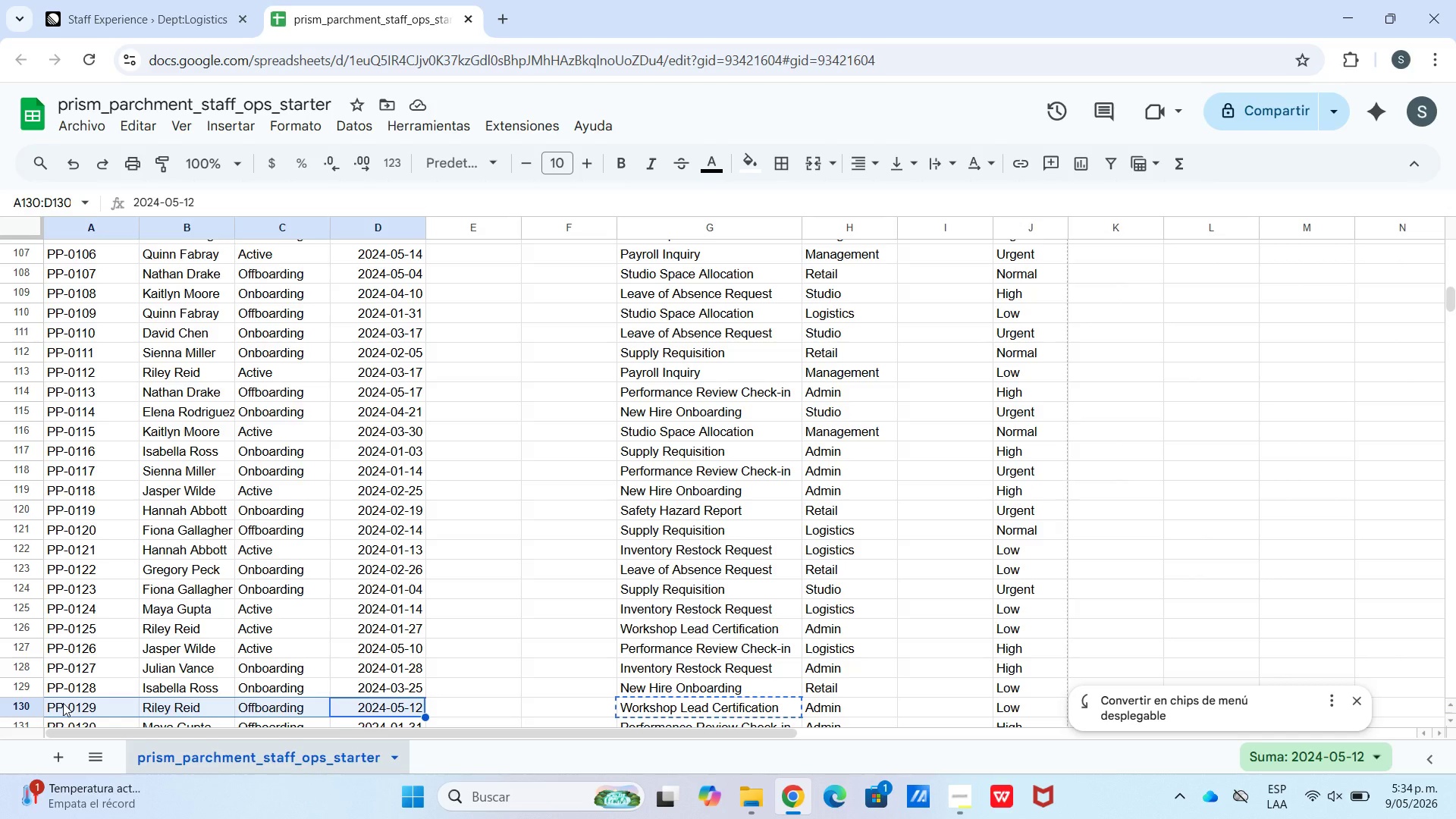 
key(Control+C)
 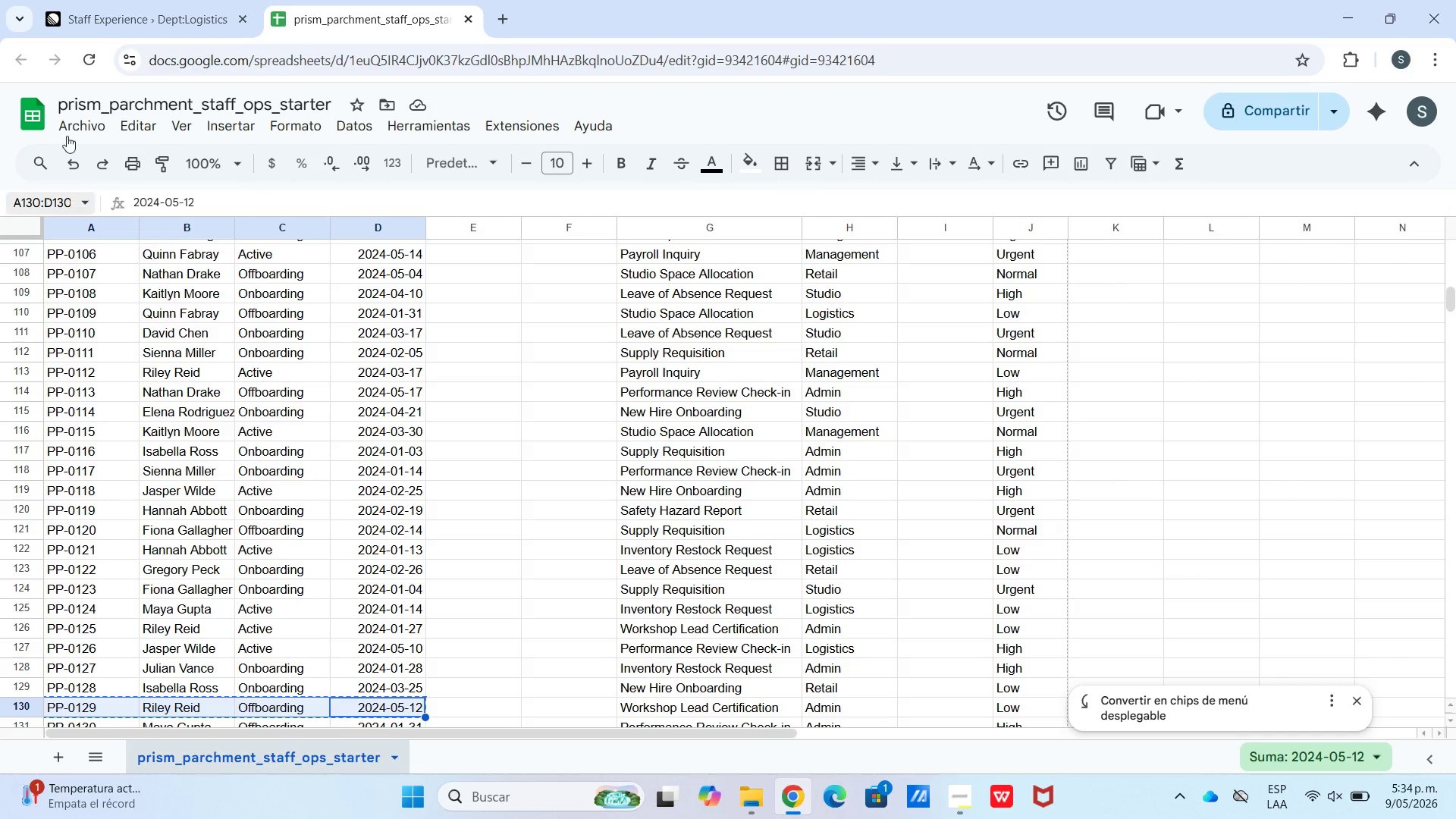 
left_click([190, 0])
 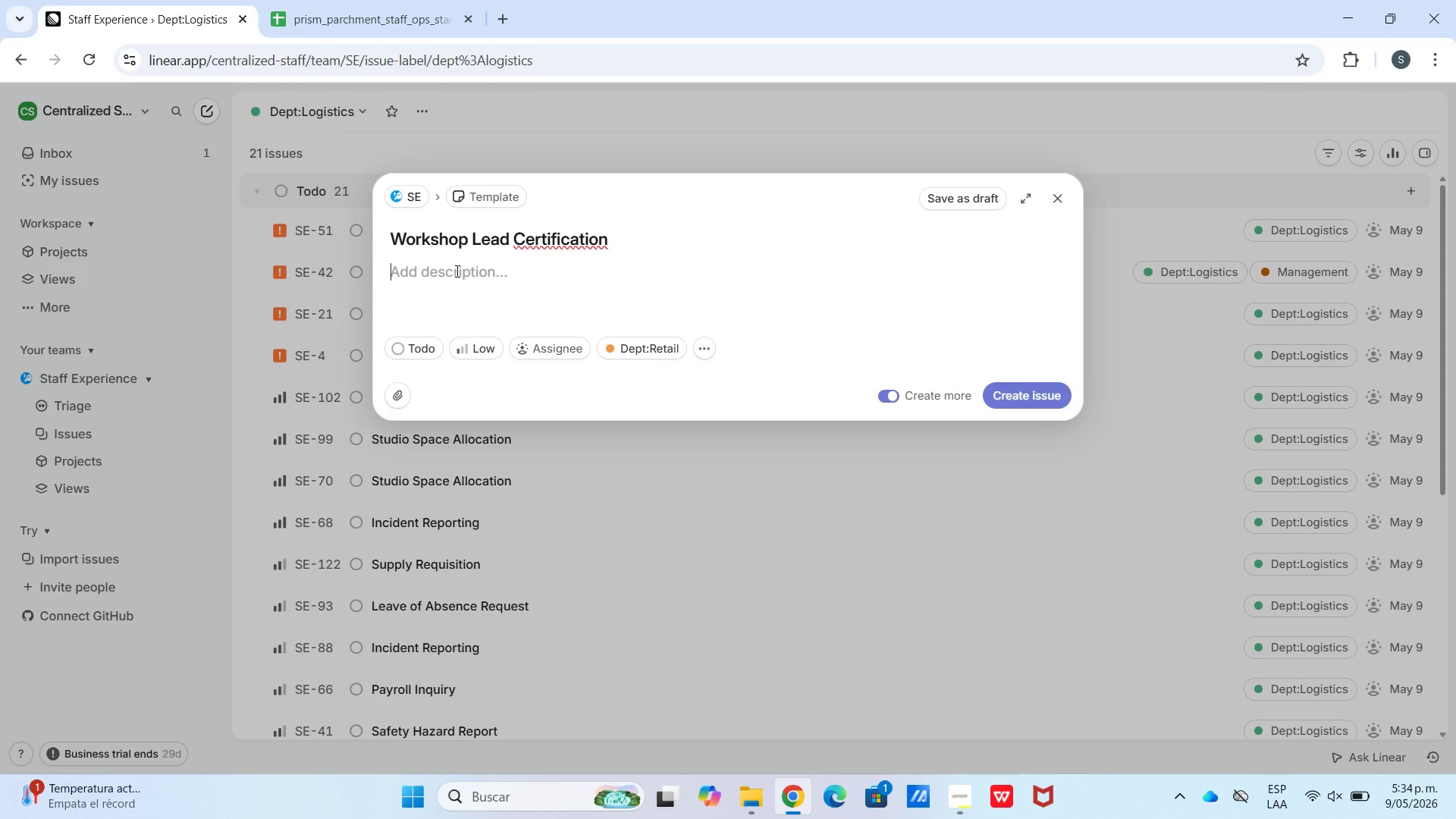 
key(Control+ControlLeft)
 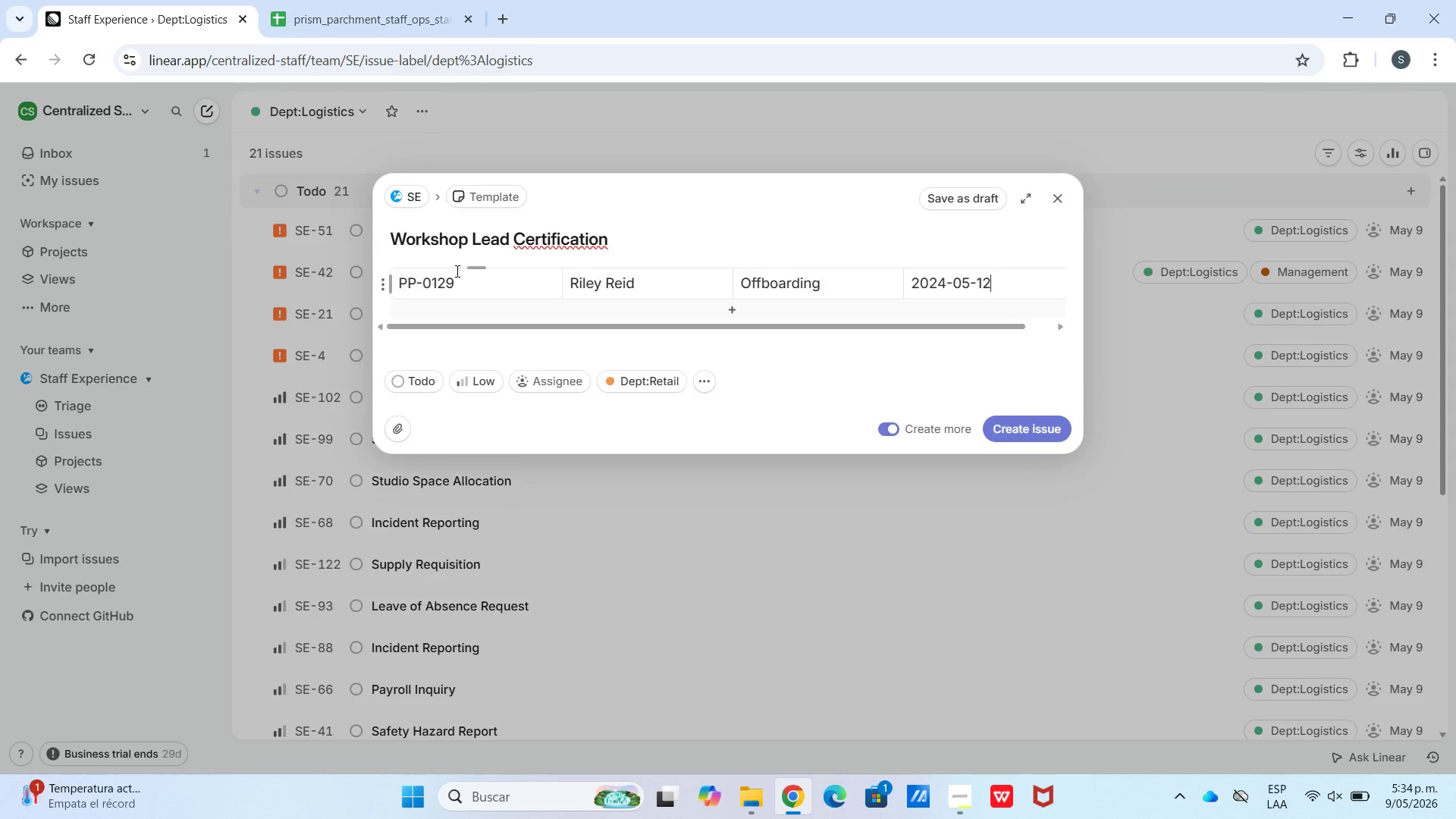 
key(Control+V)
 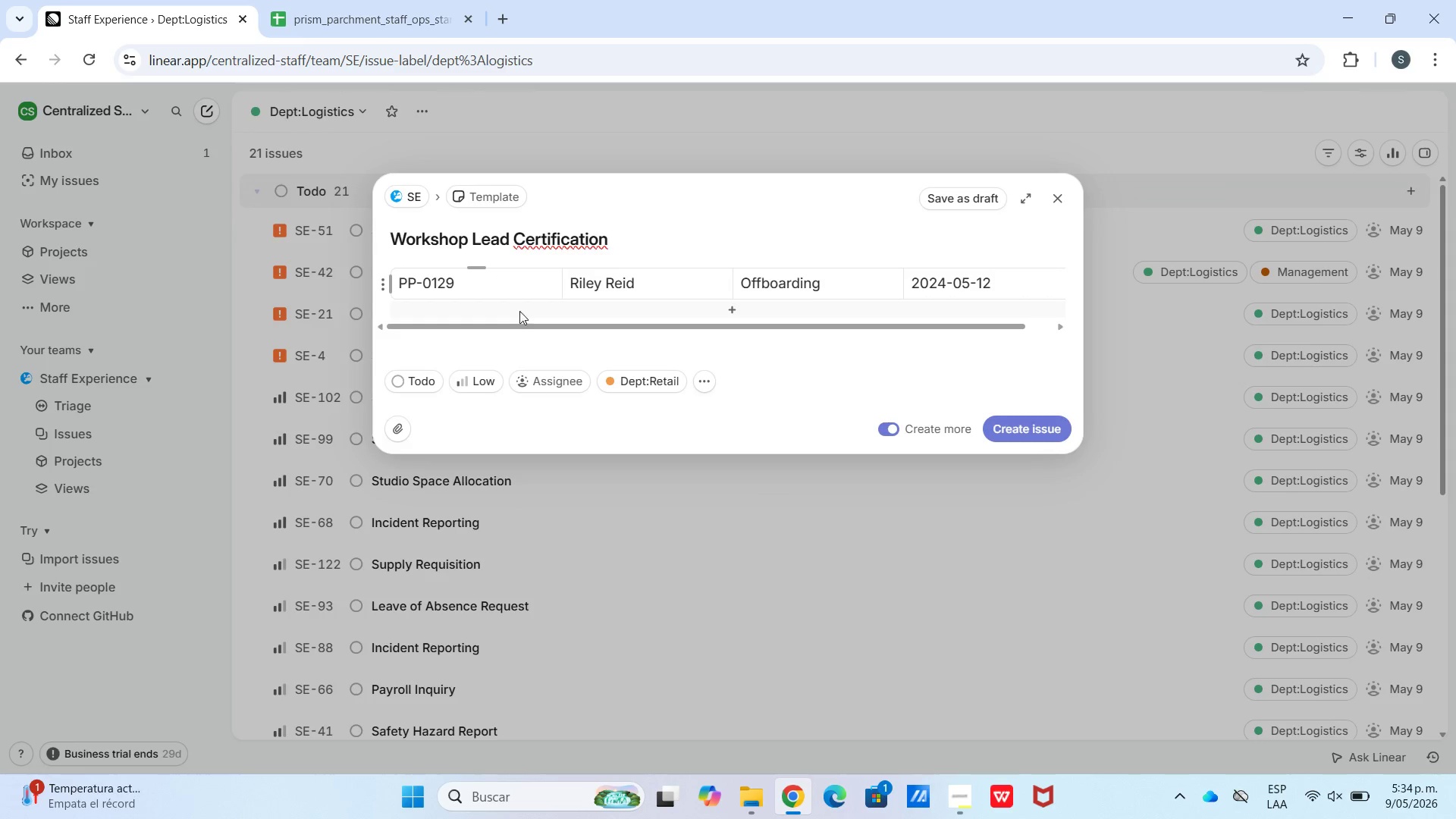 
left_click([519, 315])
 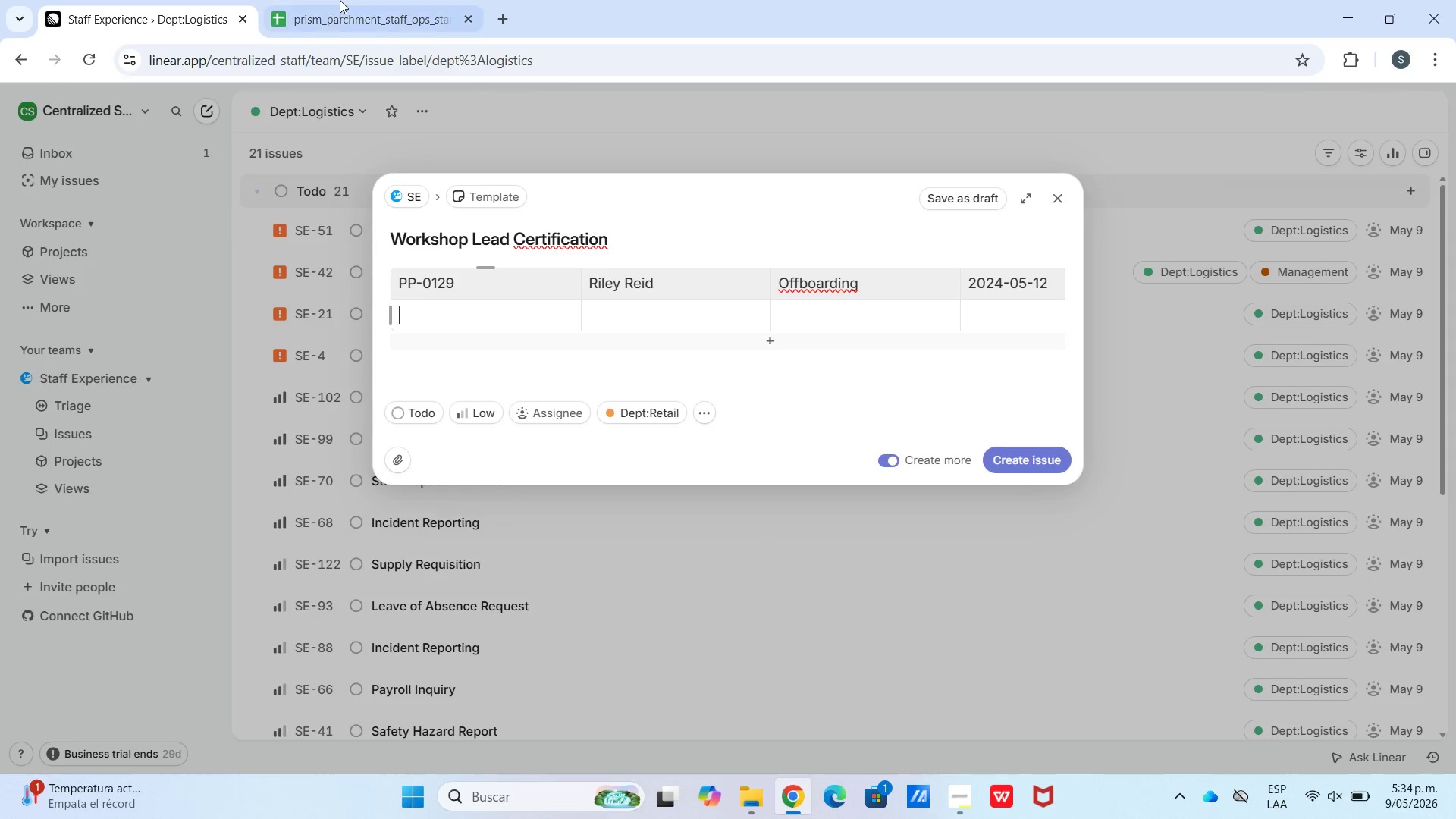 
left_click([340, 0])
 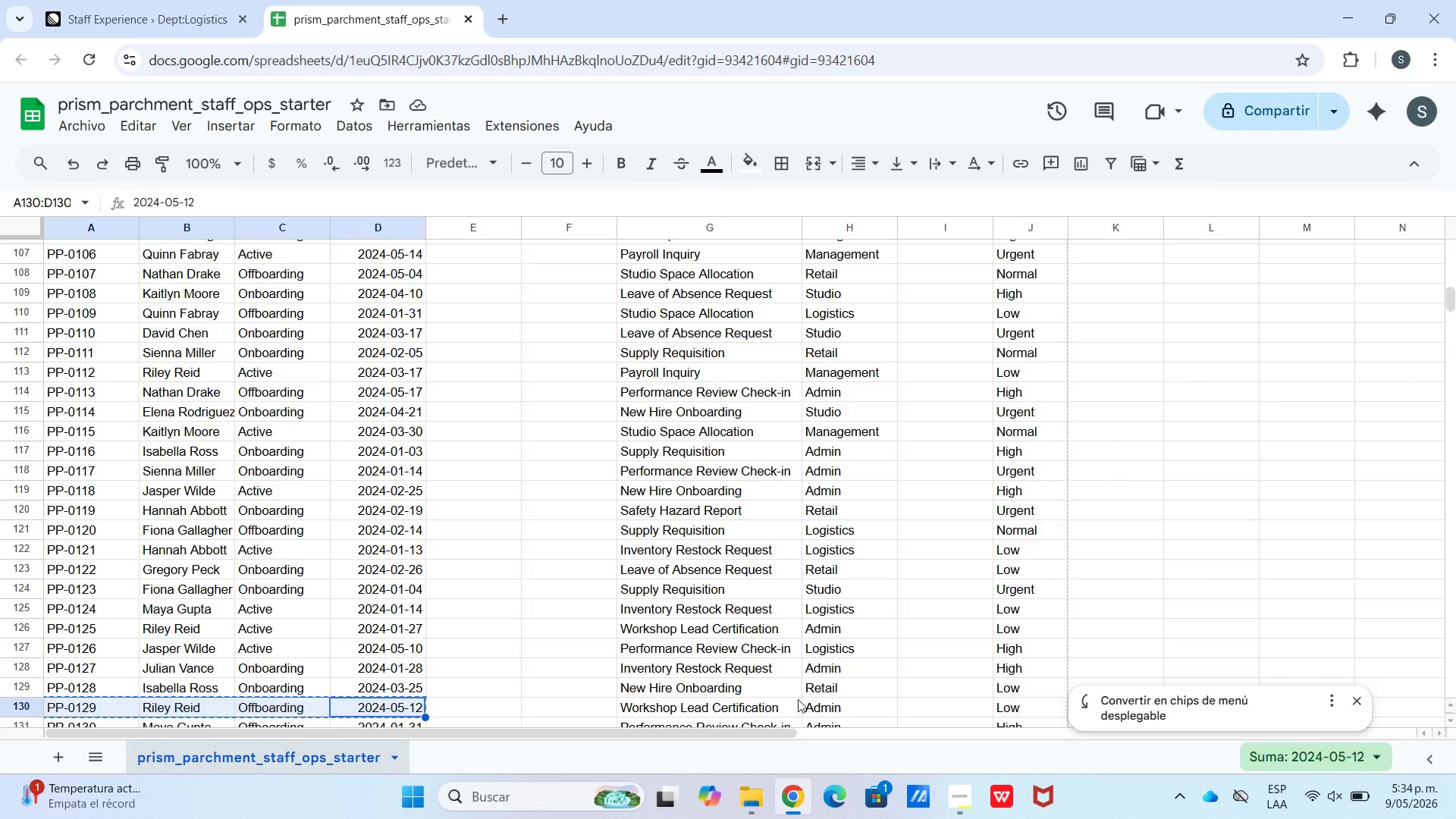 
scroll: coordinate [703, 672], scroll_direction: down, amount: 2.0
 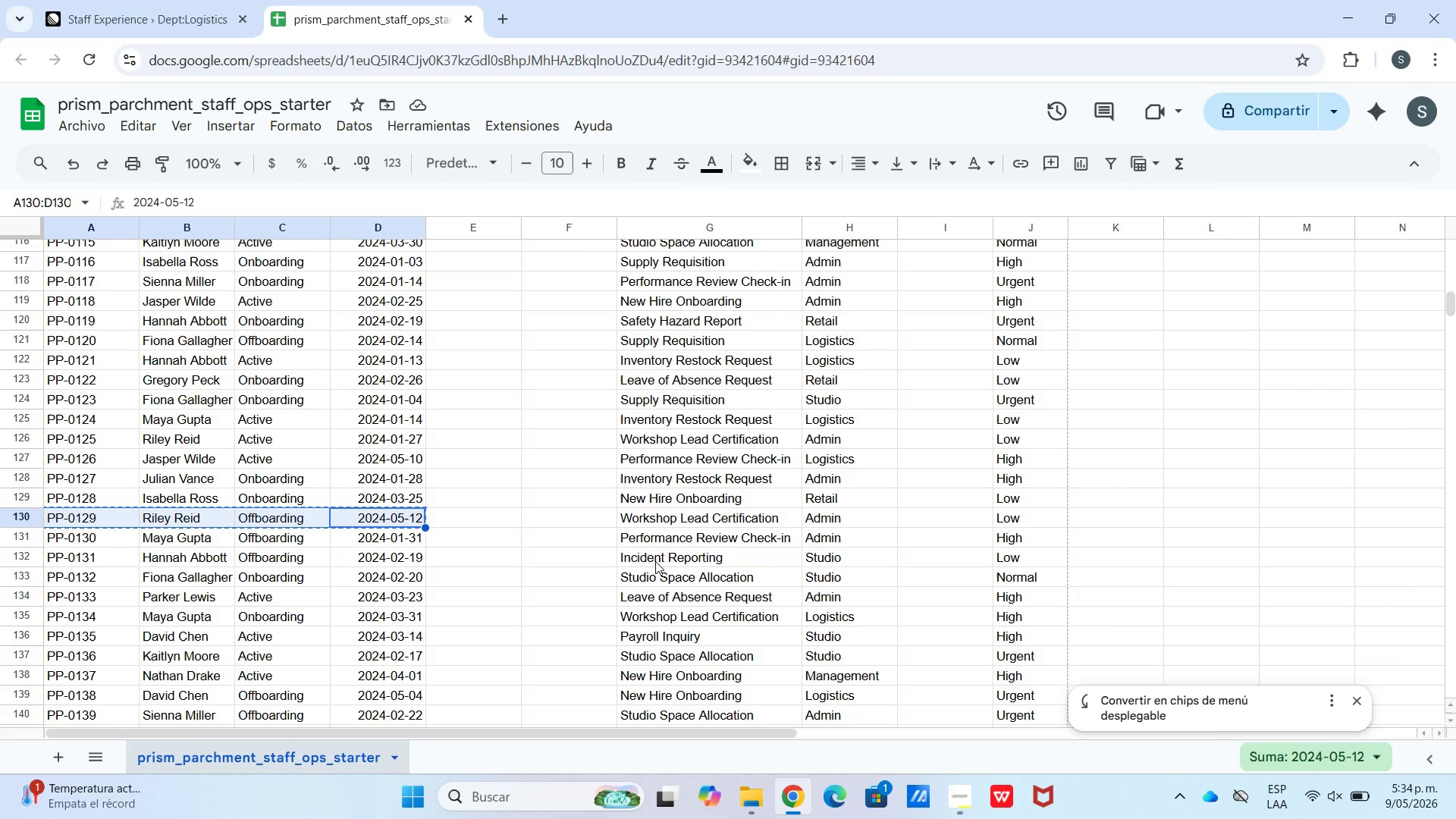 
left_click([654, 544])
 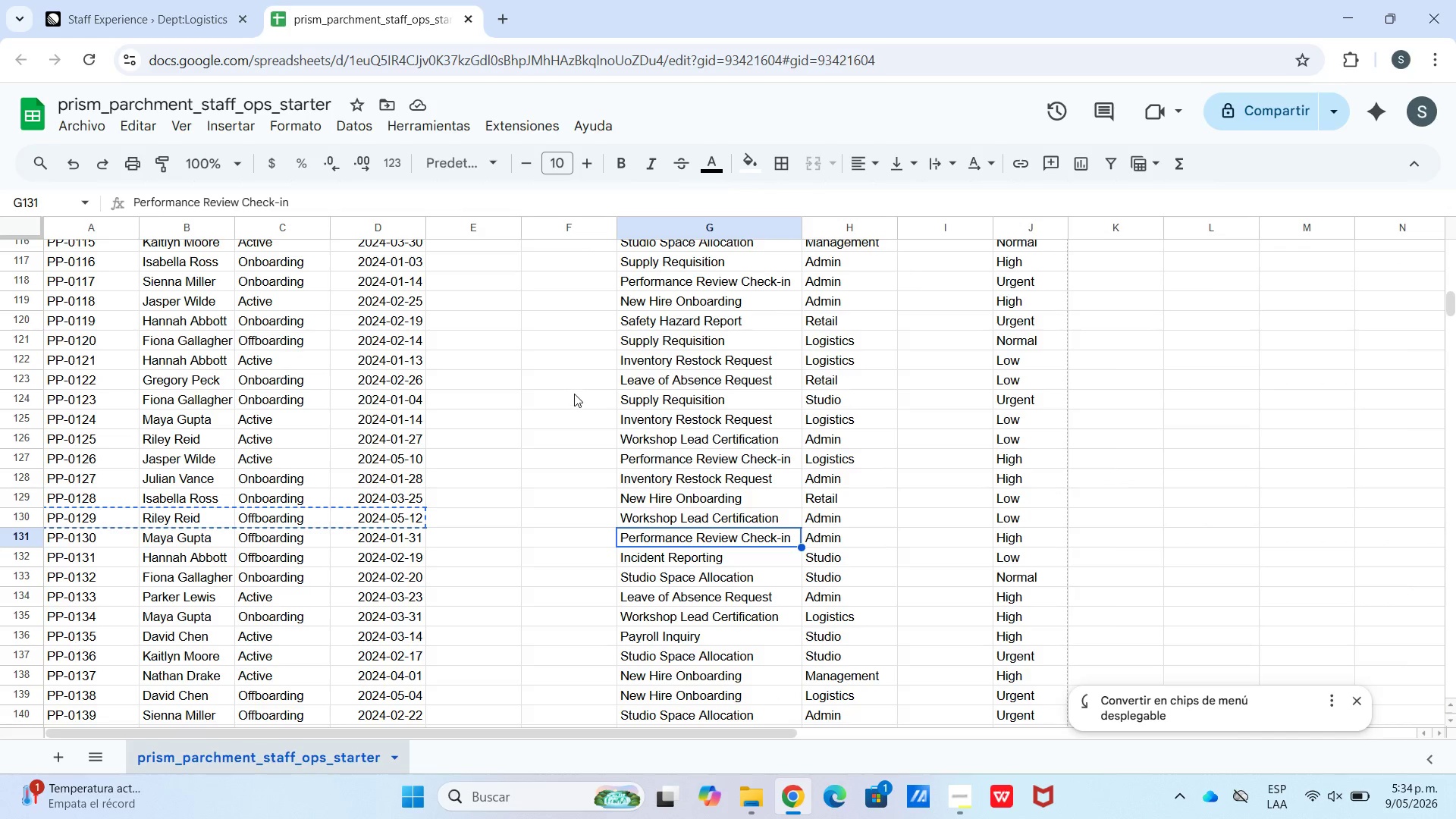 
key(Control+C)
 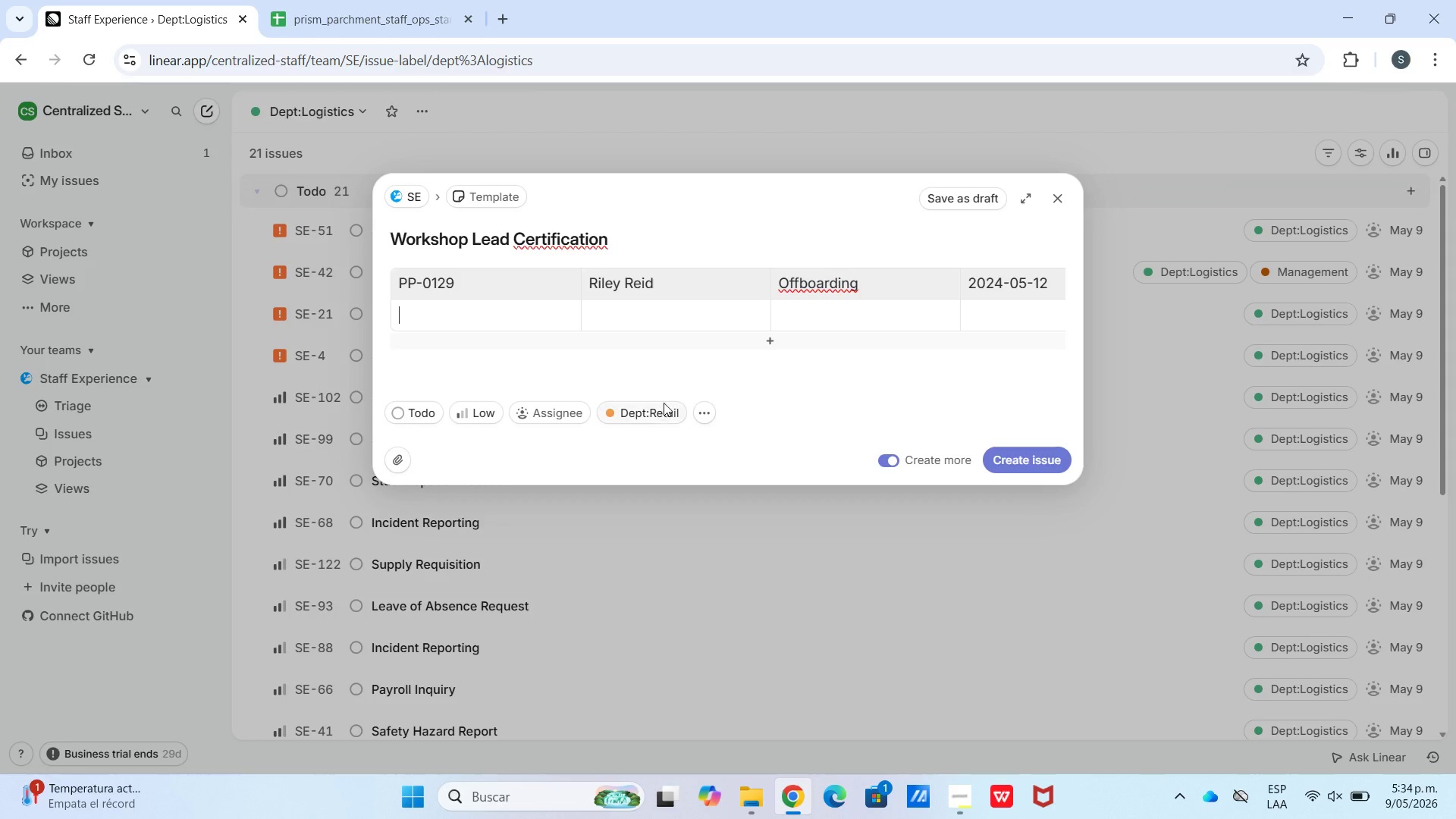 
left_click([617, 223])
 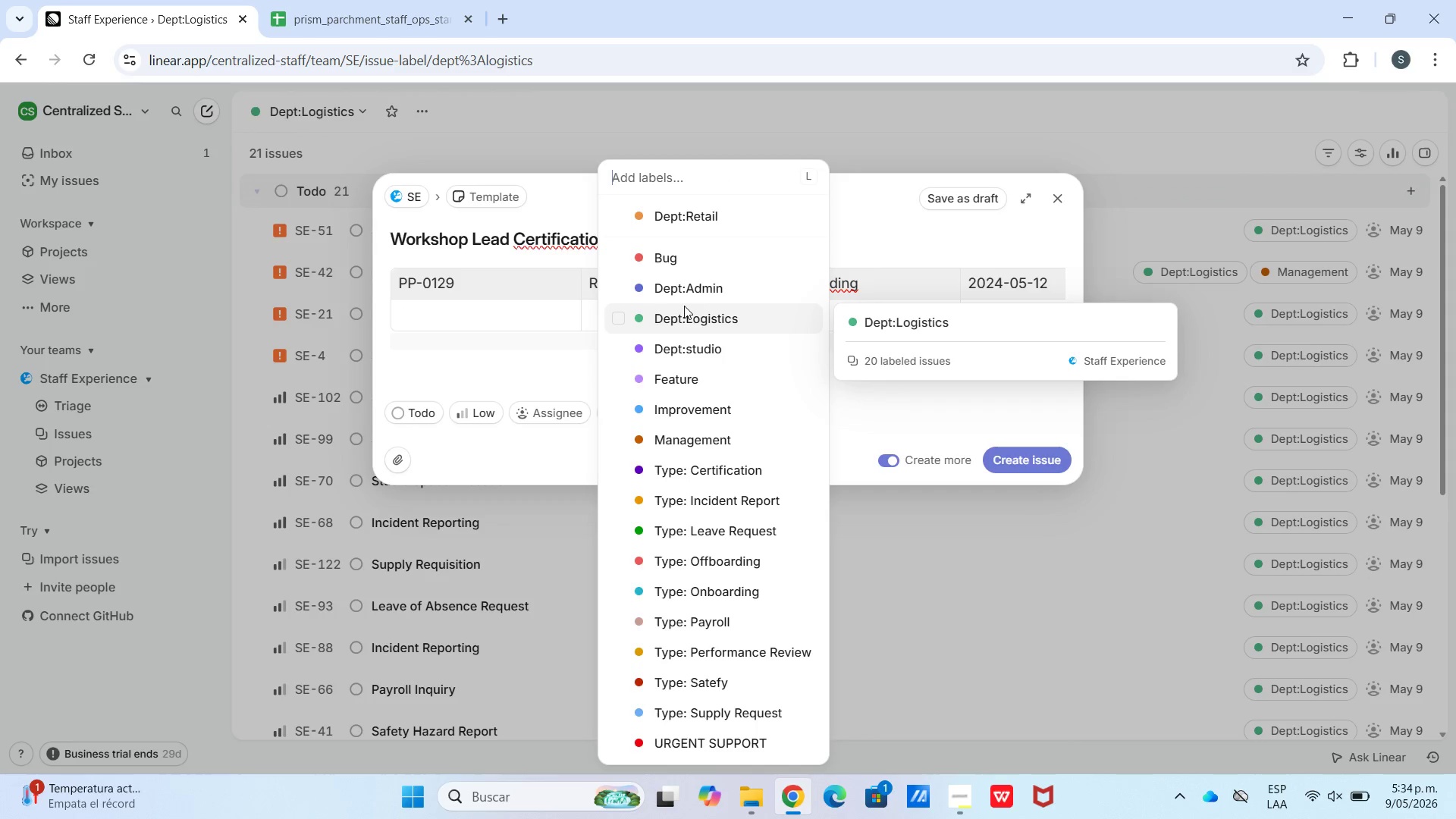 
left_click_drag(start_coordinate=[683, 303], to_coordinate=[682, 299])
 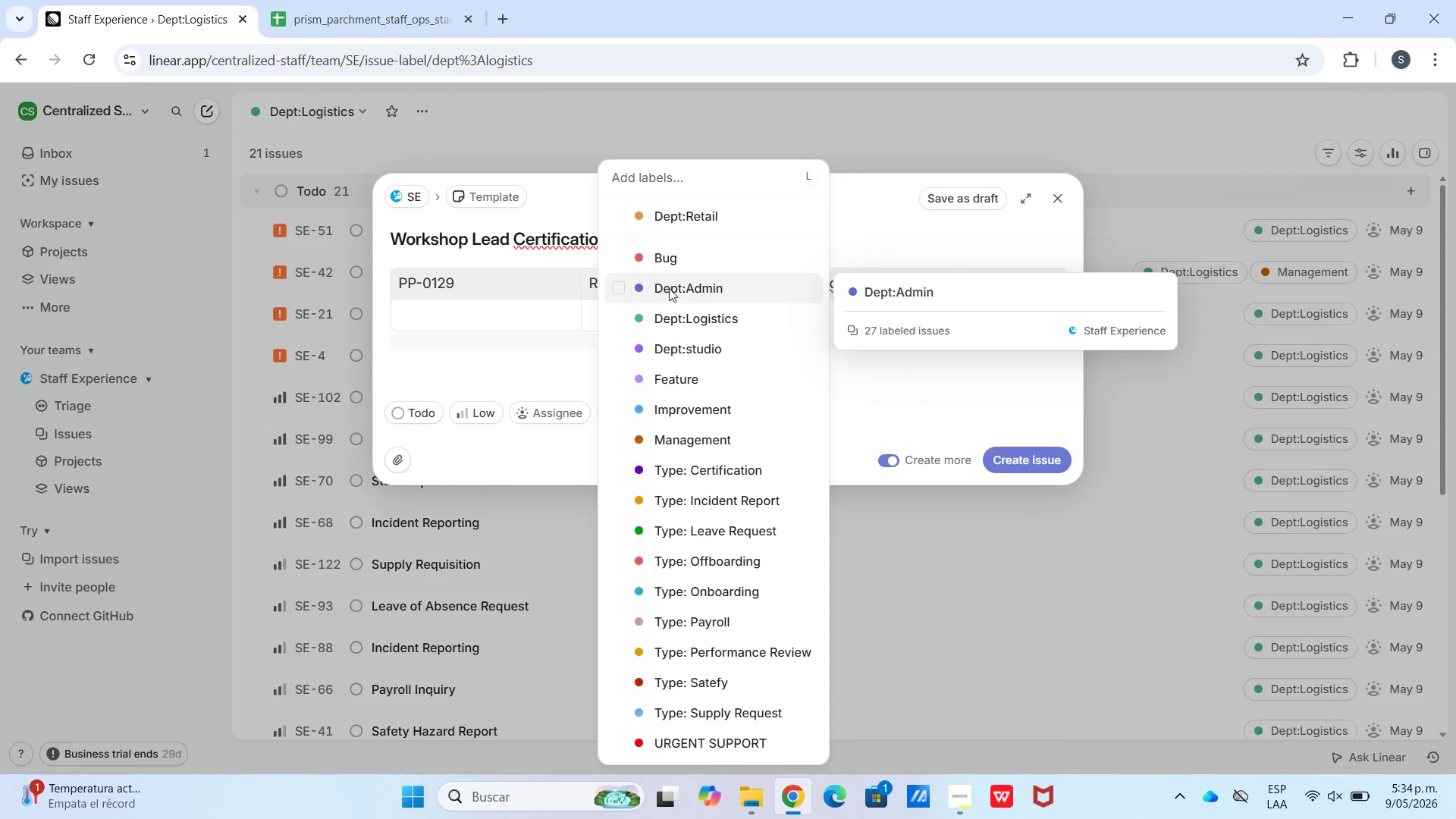 
left_click([661, 288])
 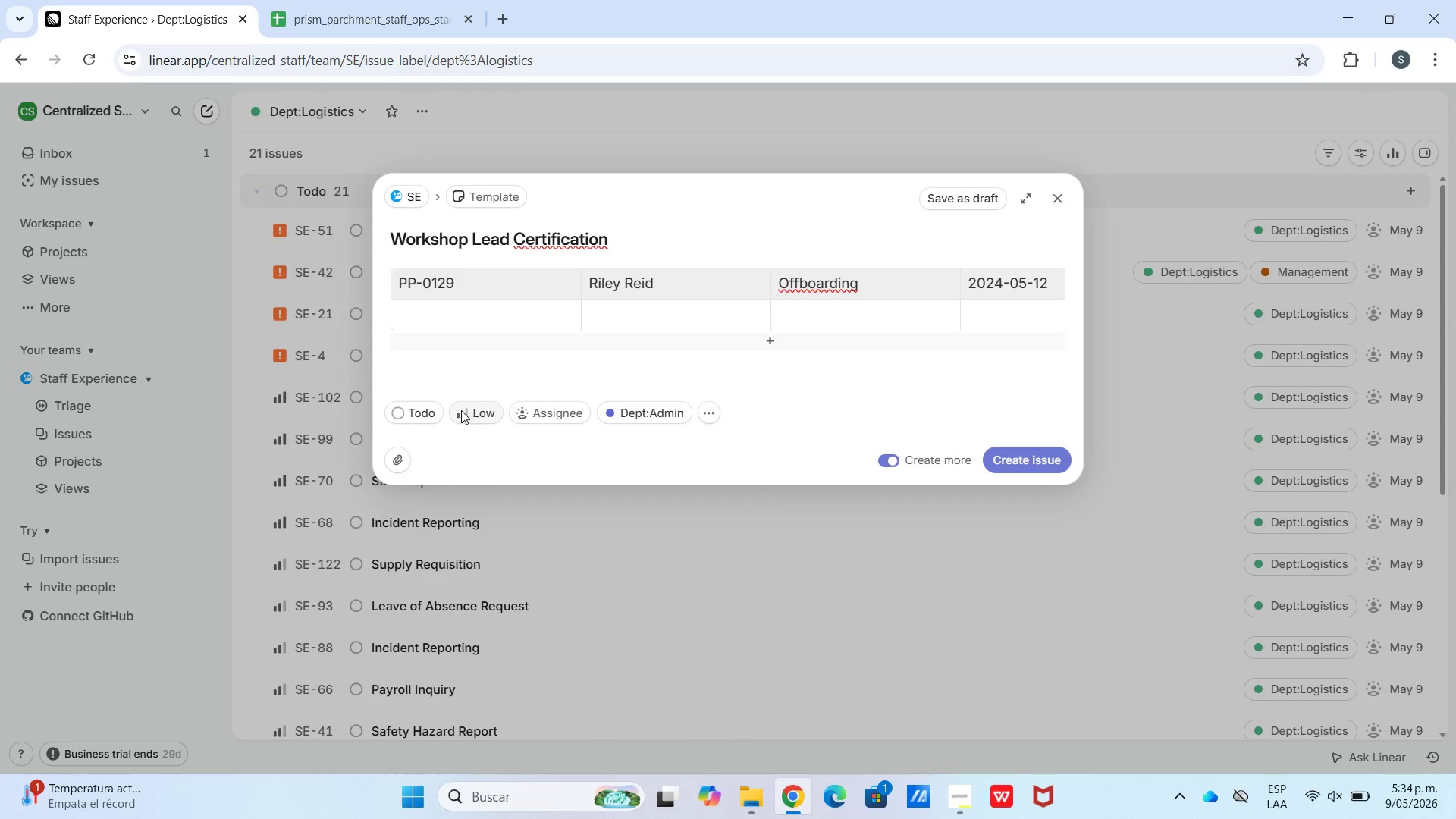 
left_click([479, 414])
 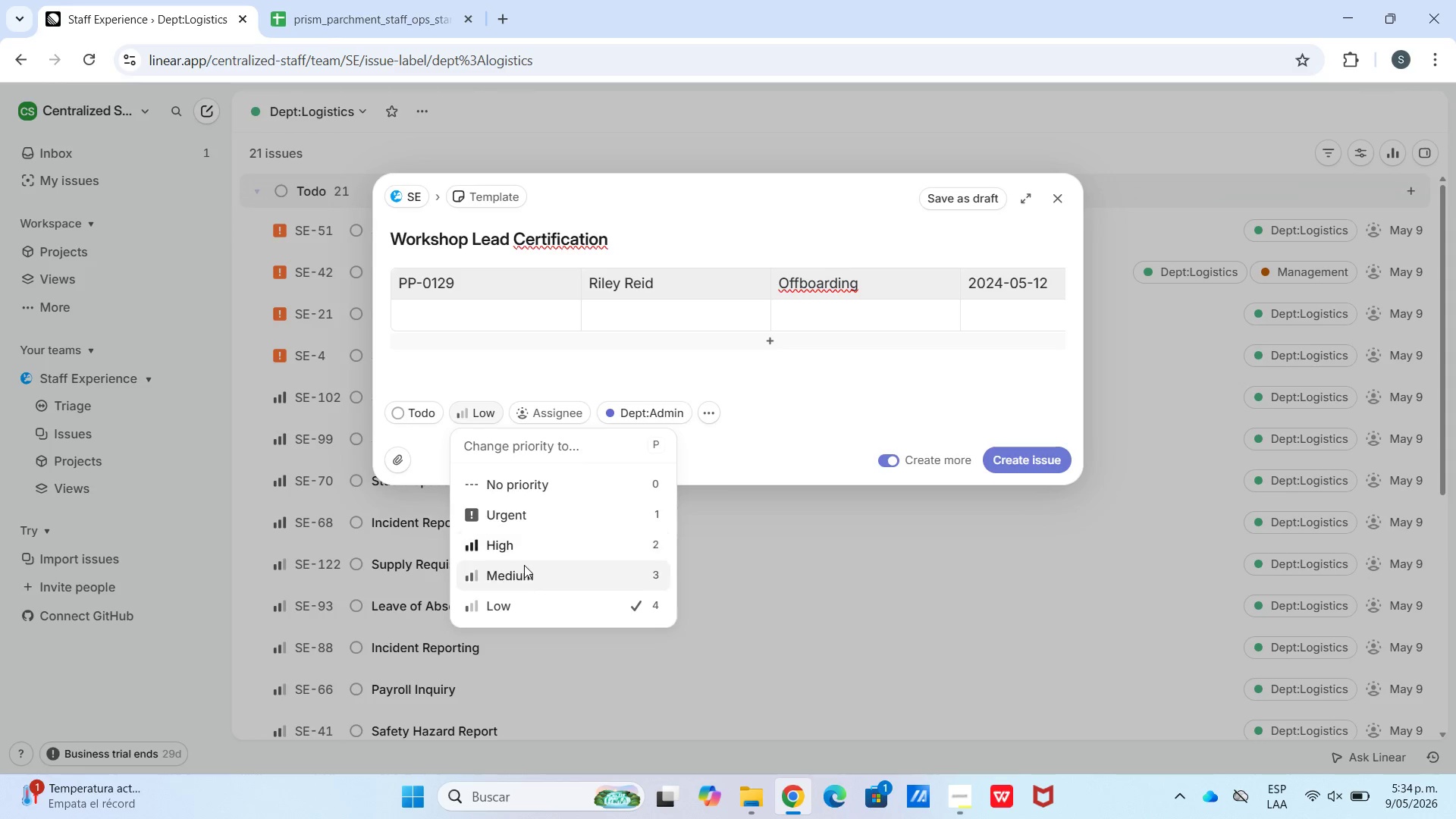 
left_click([522, 600])
 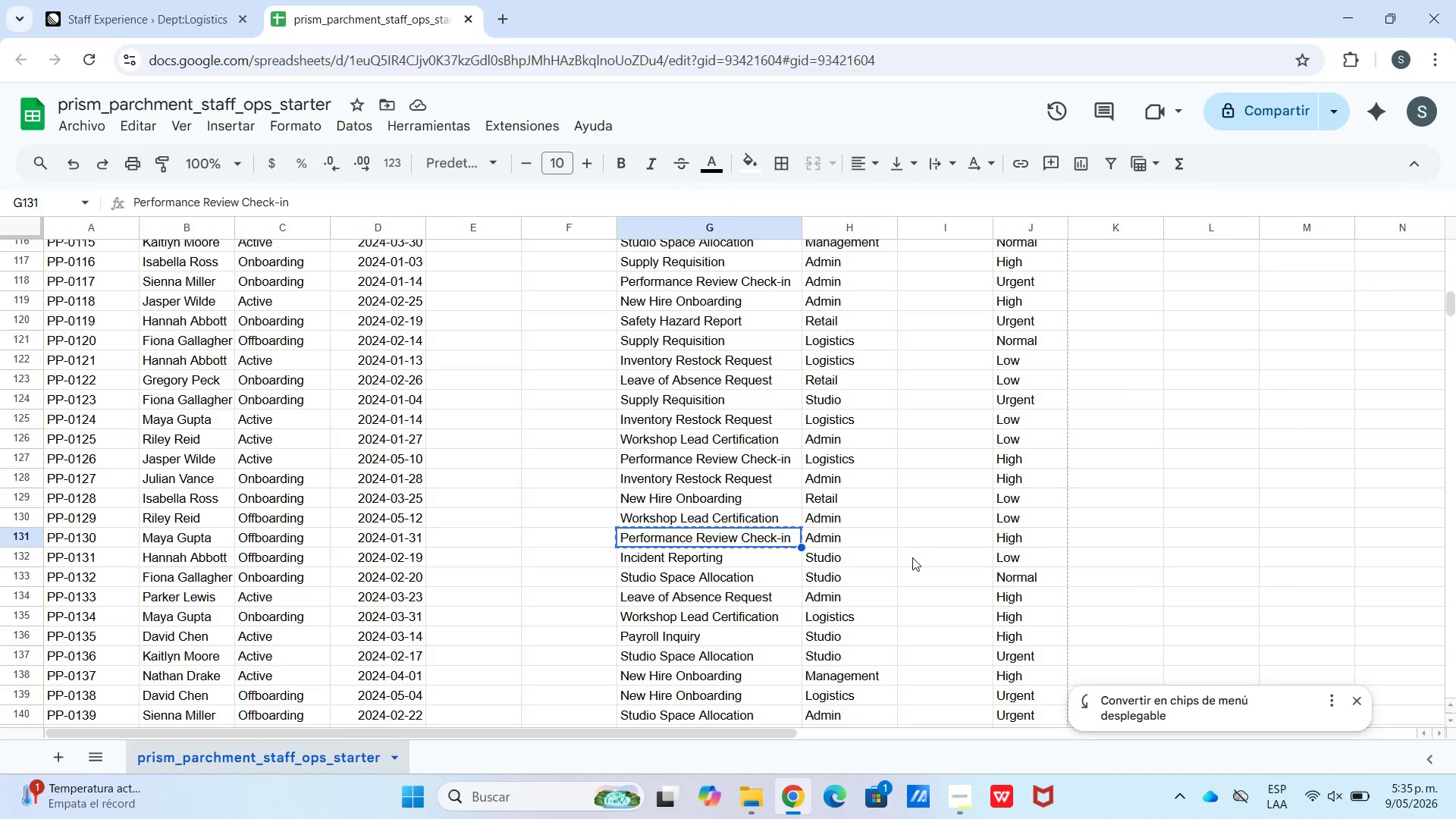 
wait(5.27)
 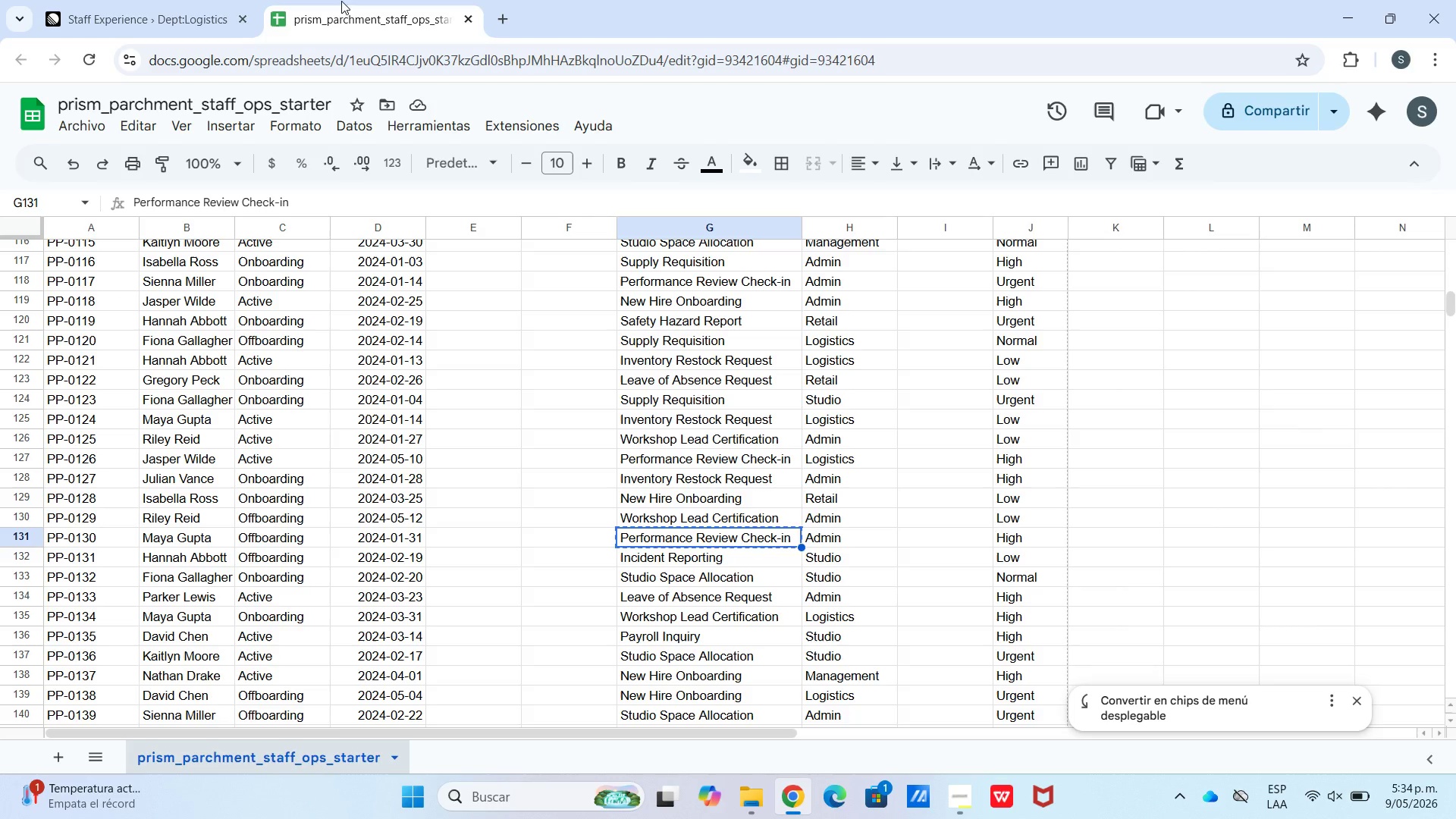 
left_click([212, 21])
 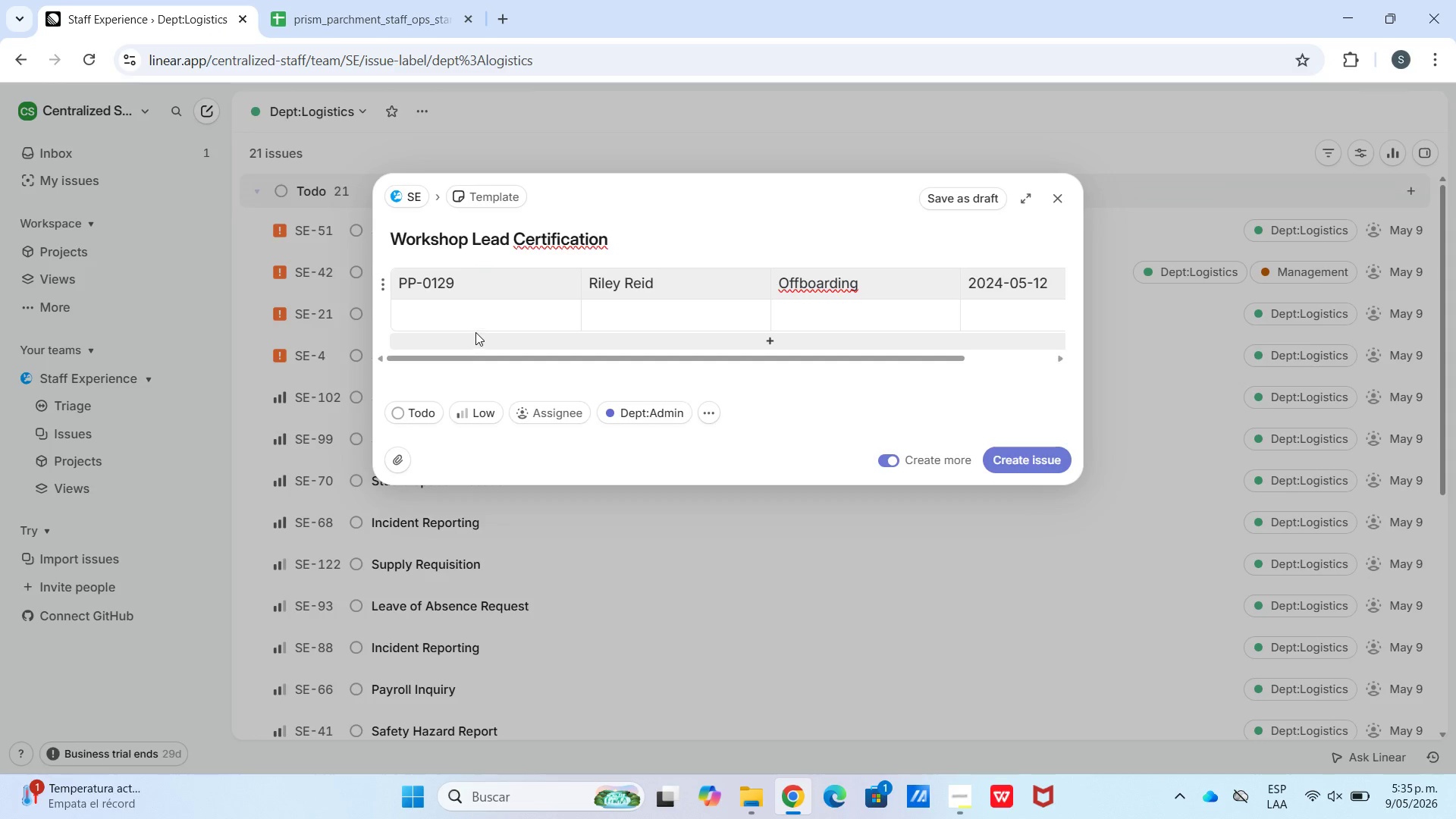 
left_click([469, 316])
 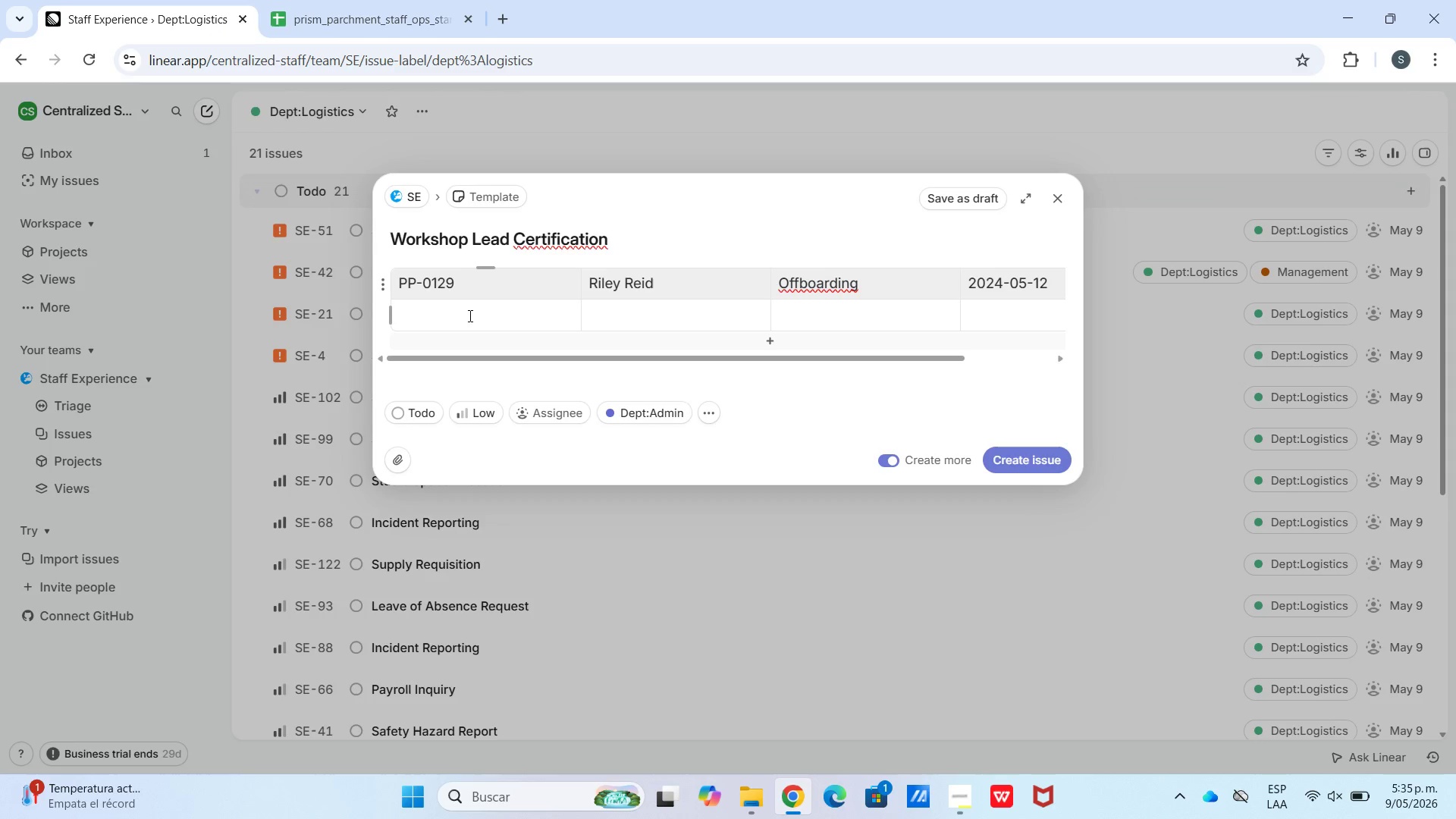 
key(Meta+V)
 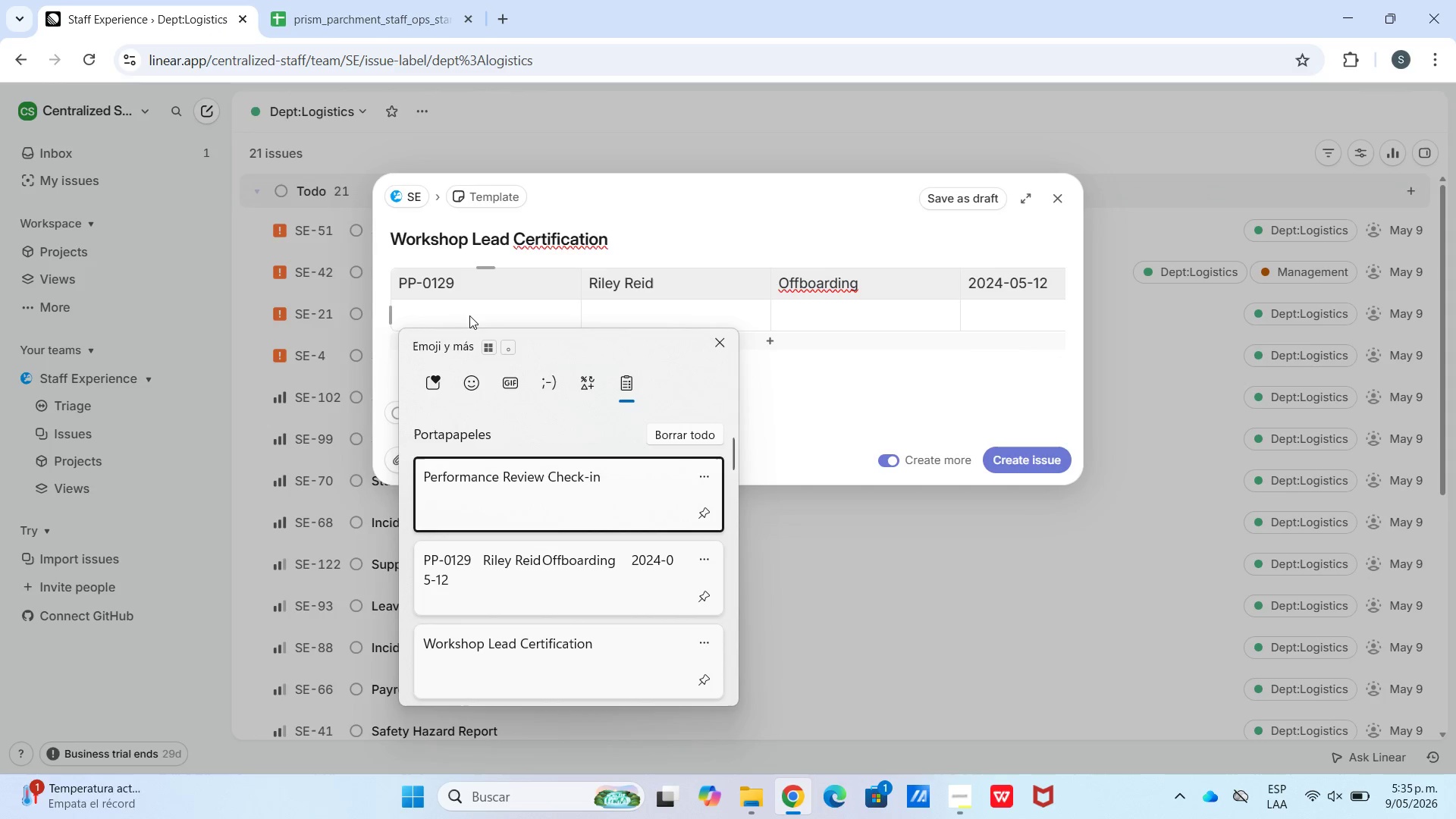 
left_click([498, 649])
 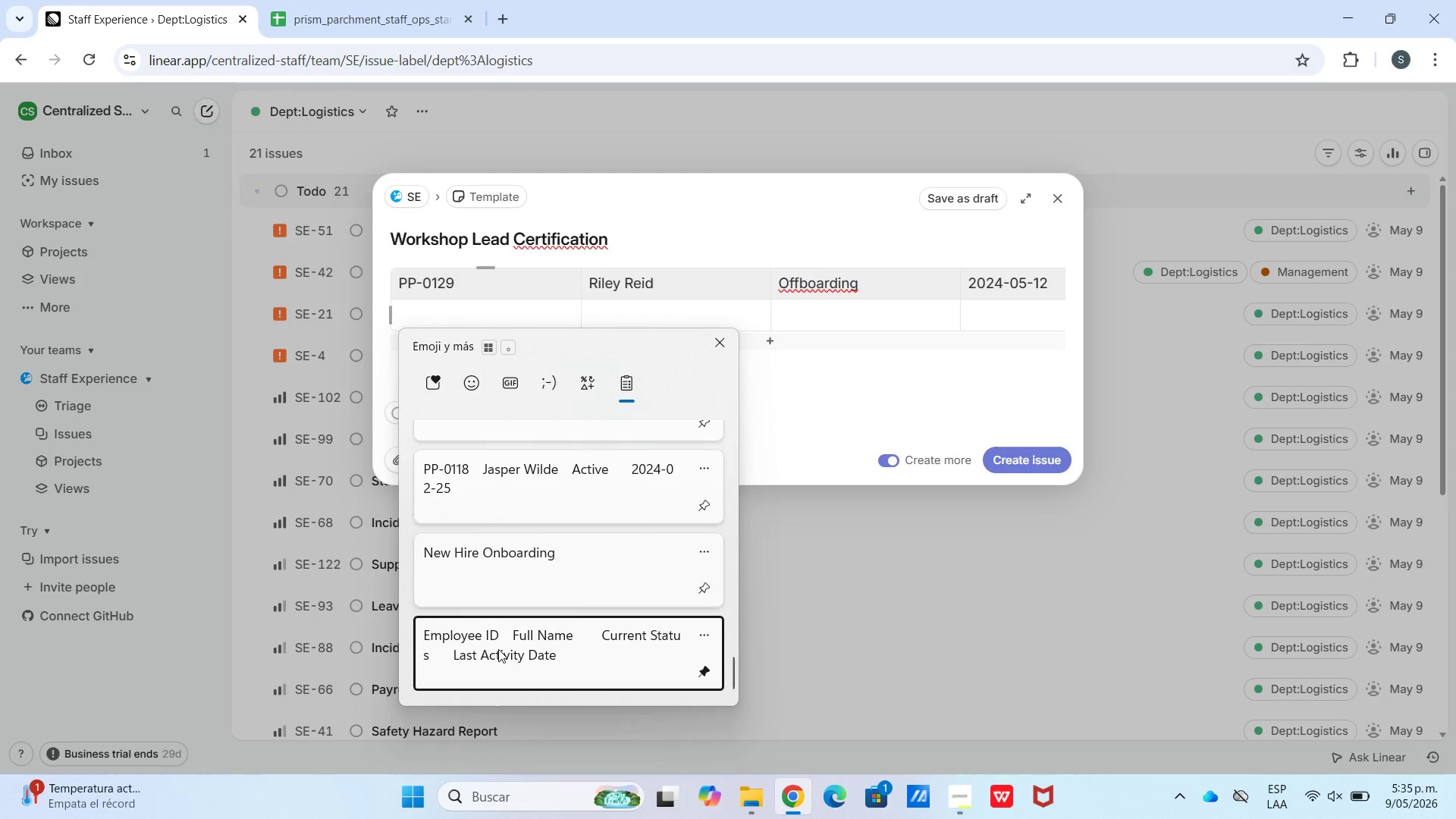 
key(Control+ControlLeft)
 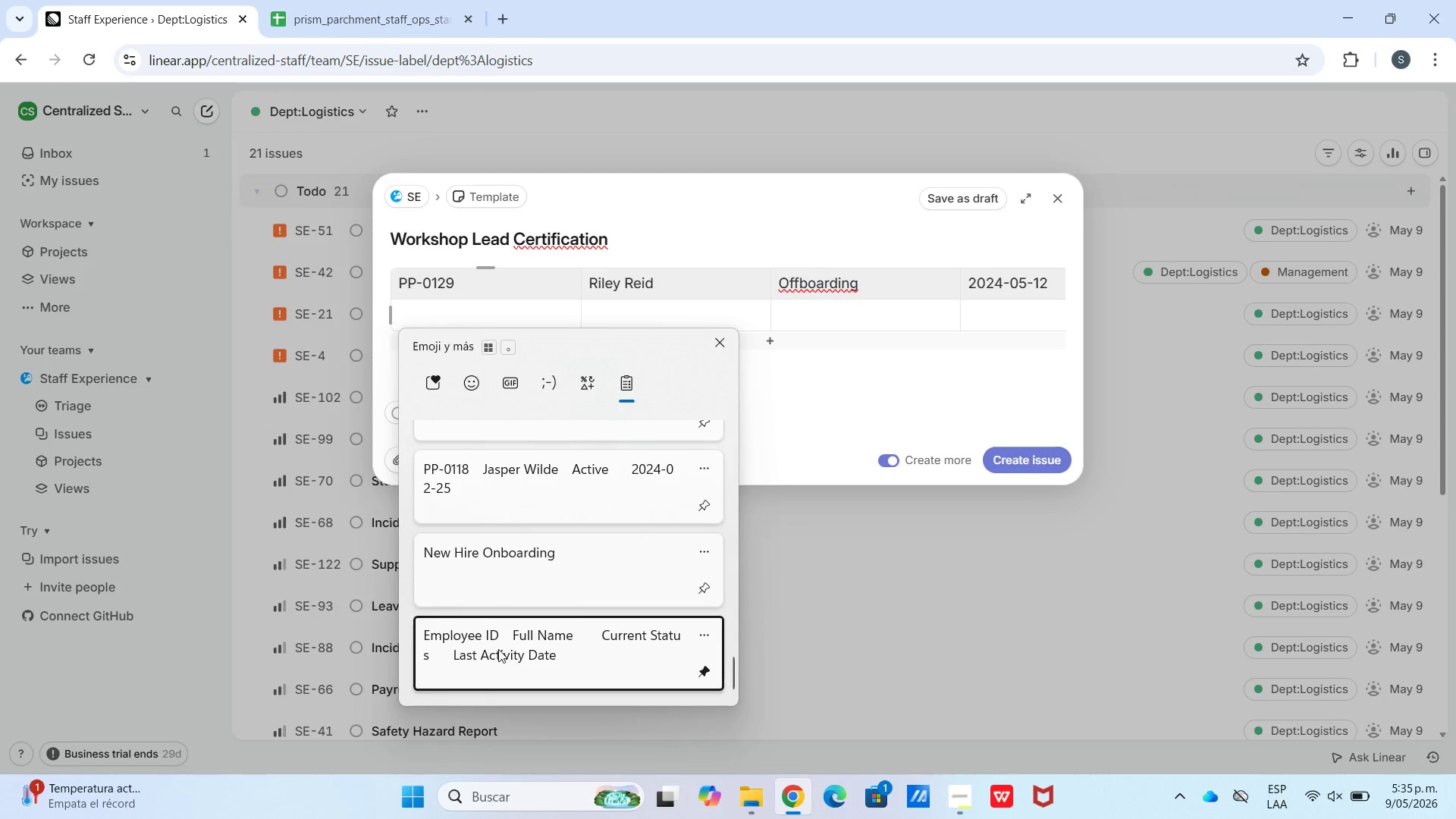 
key(Control+V)
 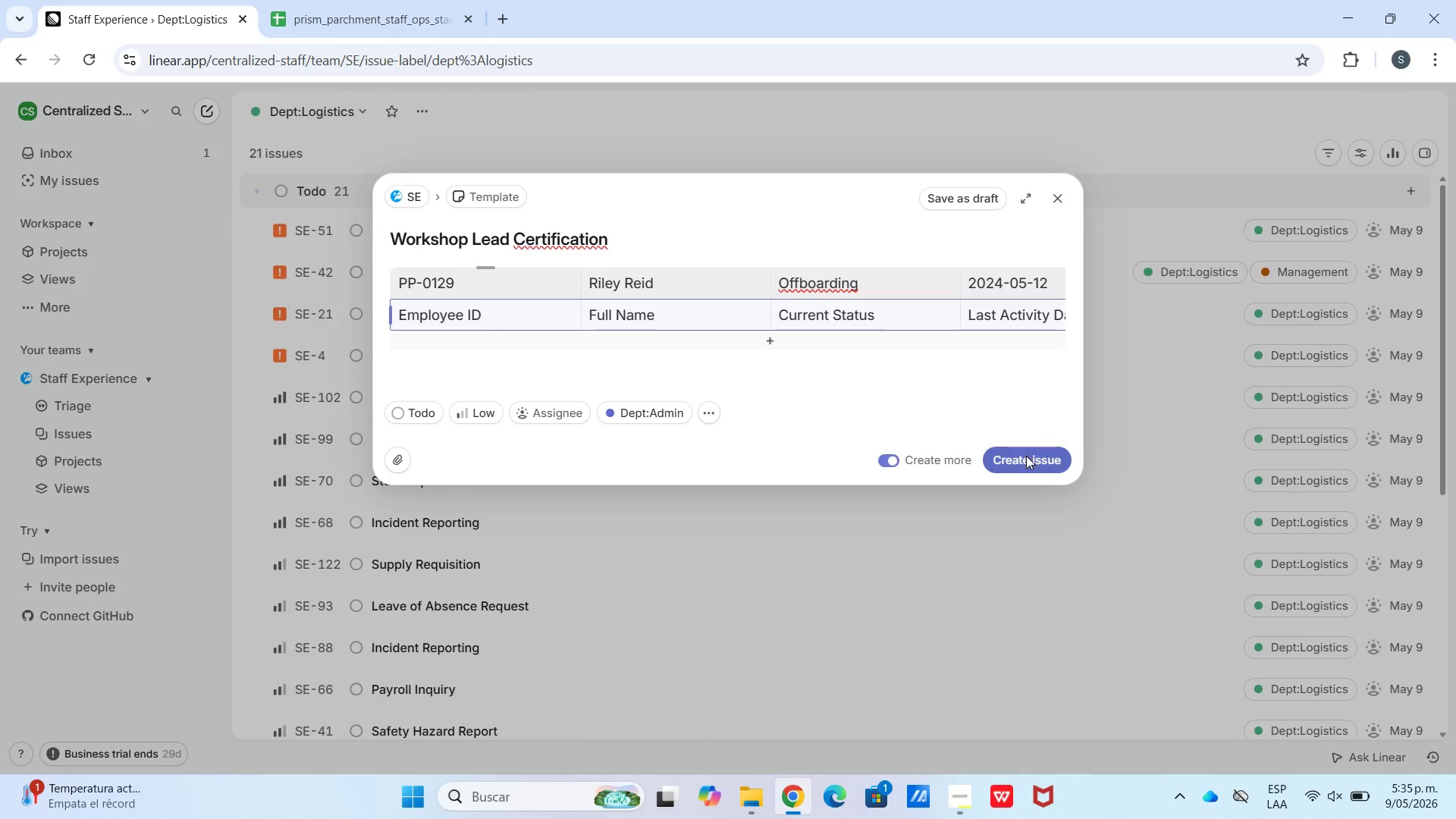 
scroll: coordinate [498, 565], scroll_direction: down, amount: 56.0
 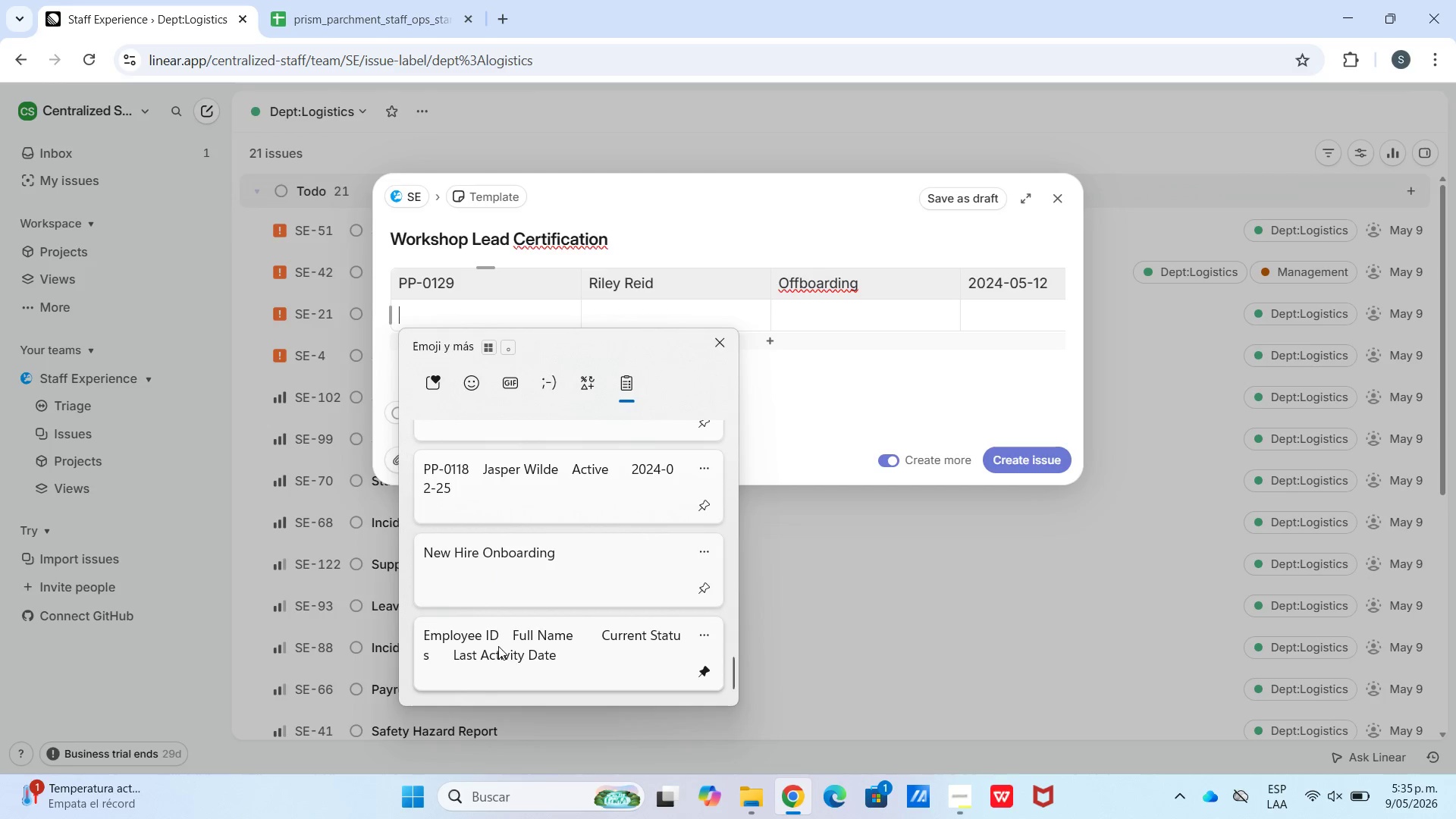 
left_click([1027, 457])
 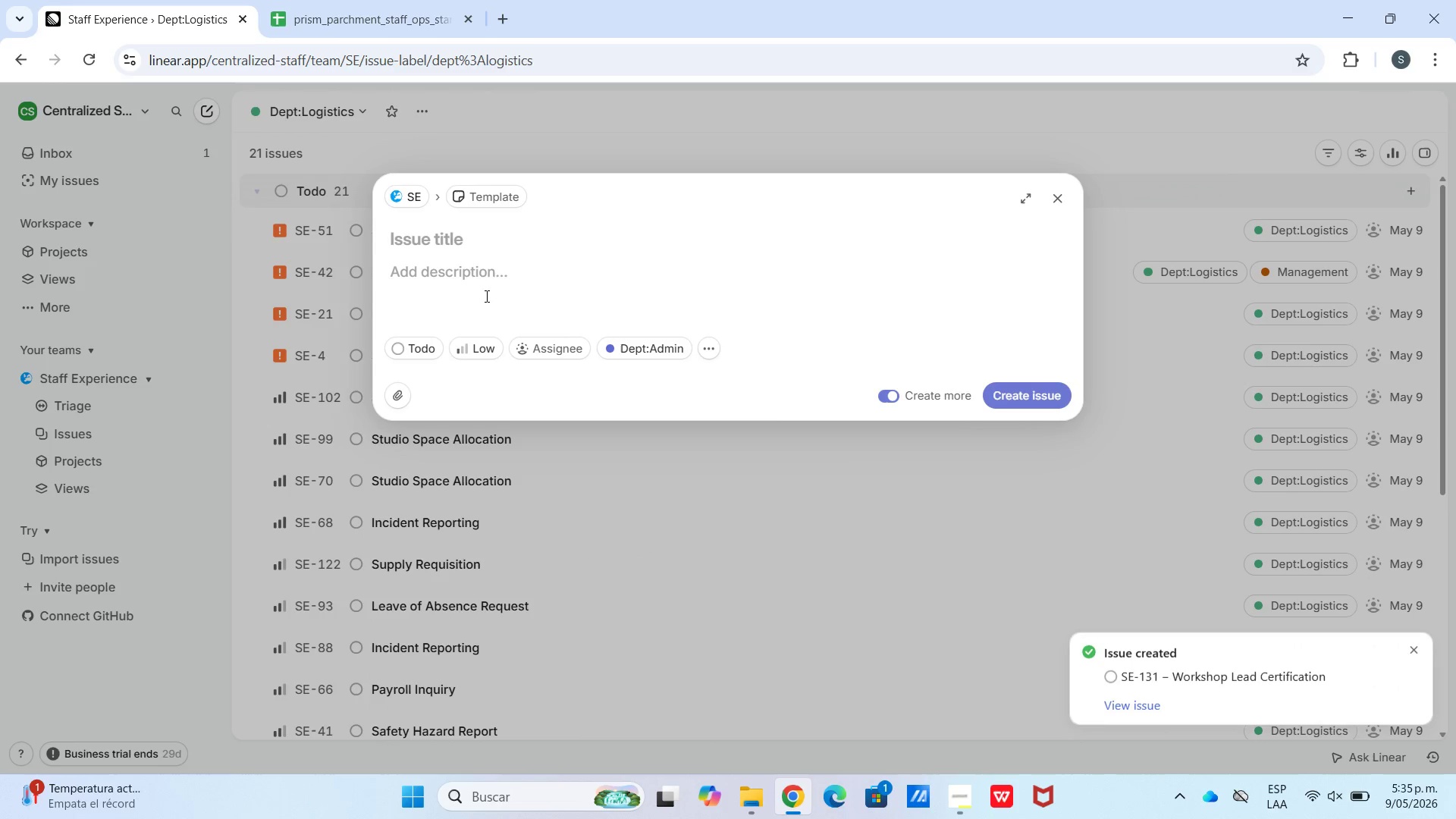 
key(Control+V)
 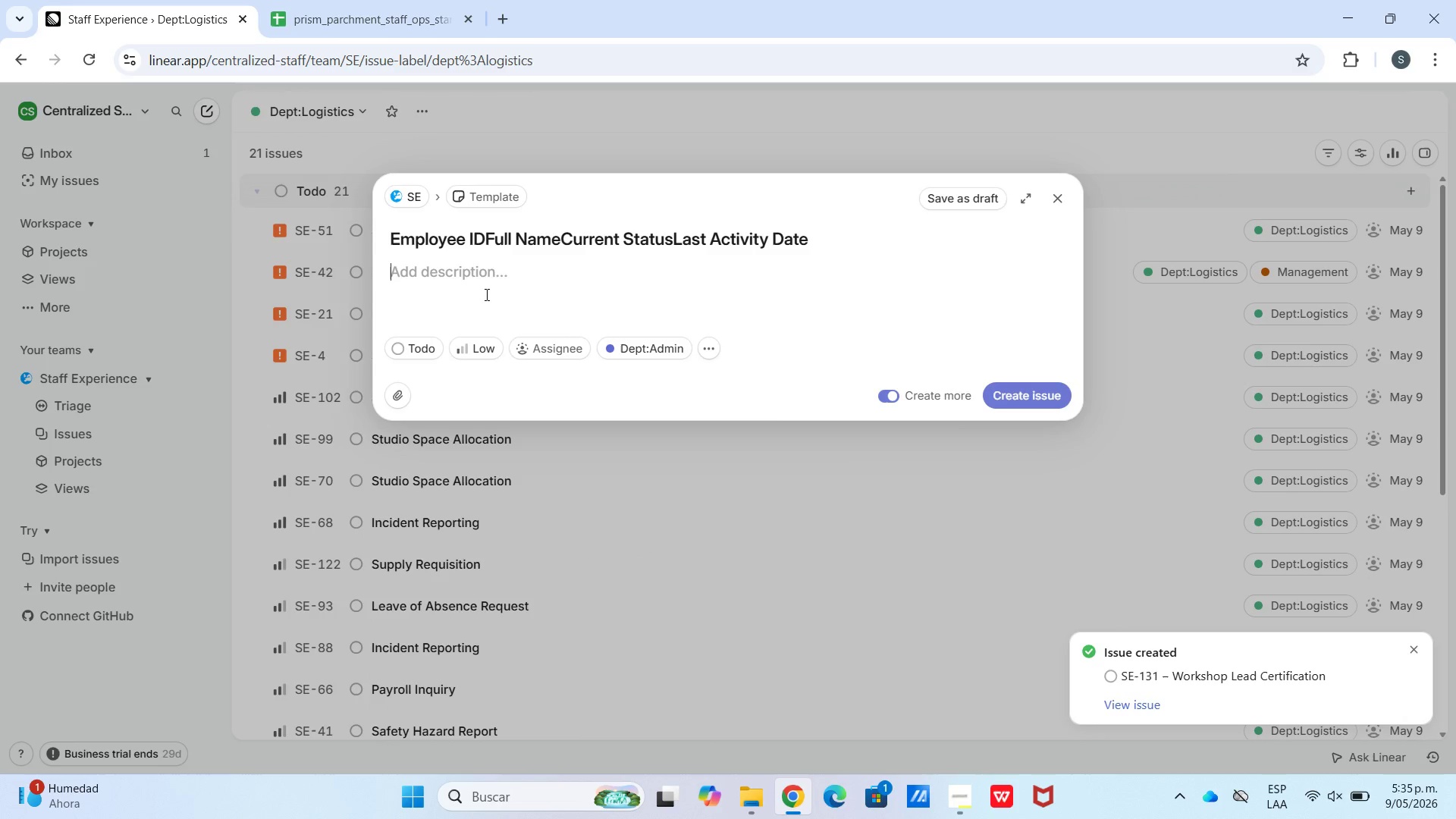 
left_click([485, 294])
 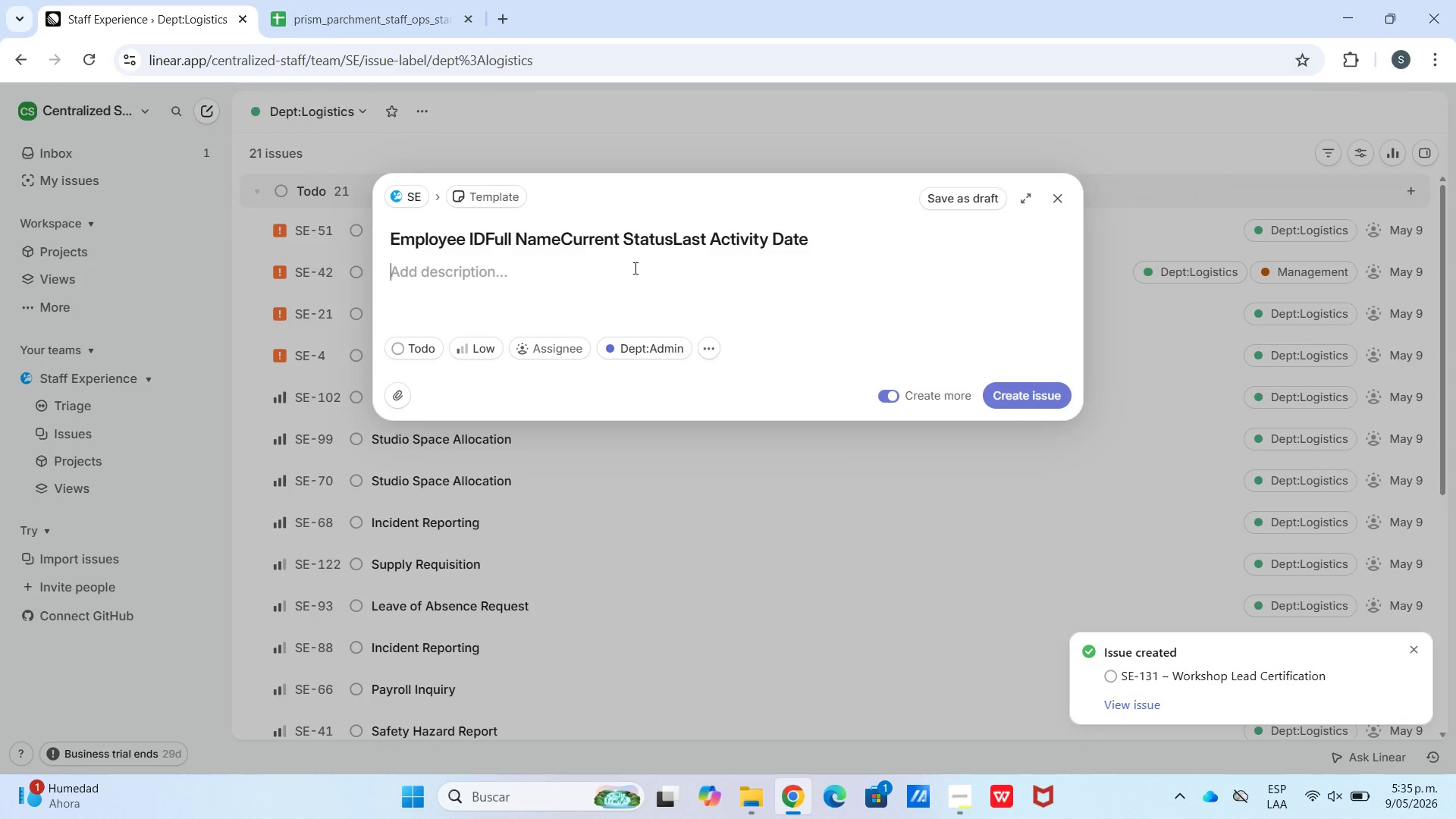 
left_click_drag(start_coordinate=[836, 250], to_coordinate=[510, 249])
 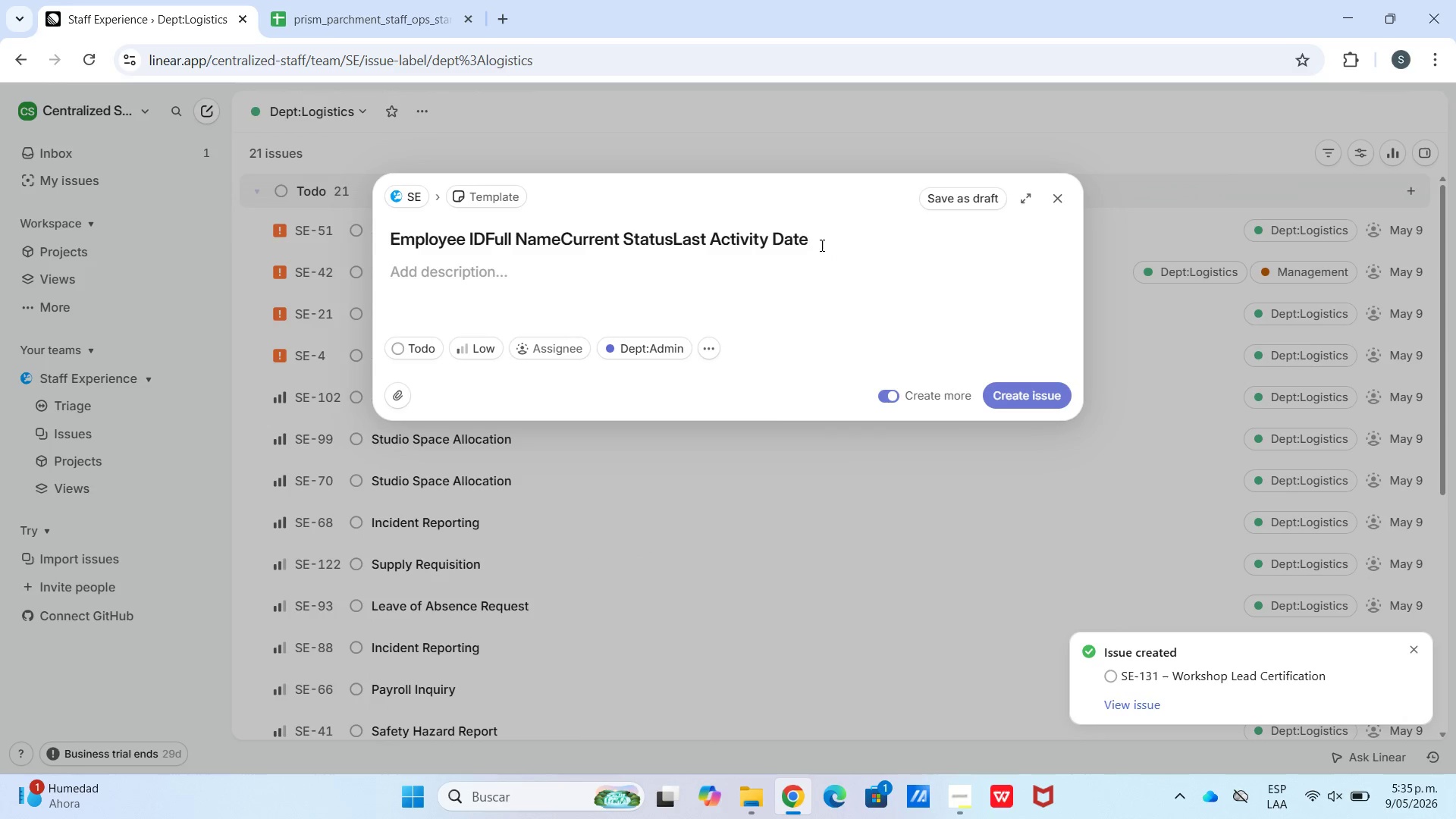 
left_click_drag(start_coordinate=[821, 245], to_coordinate=[300, 262])
 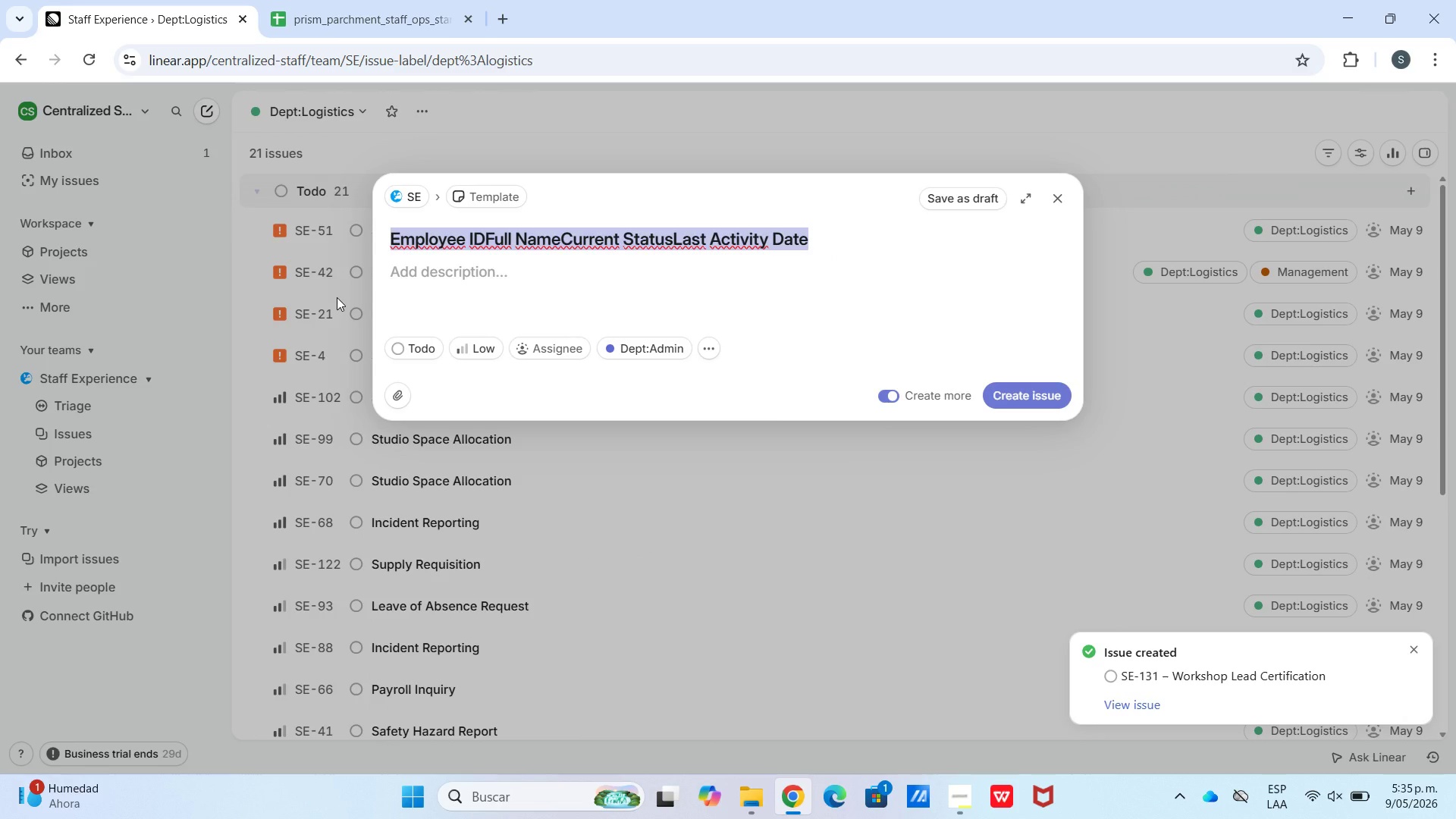 
key(Meta+V)
 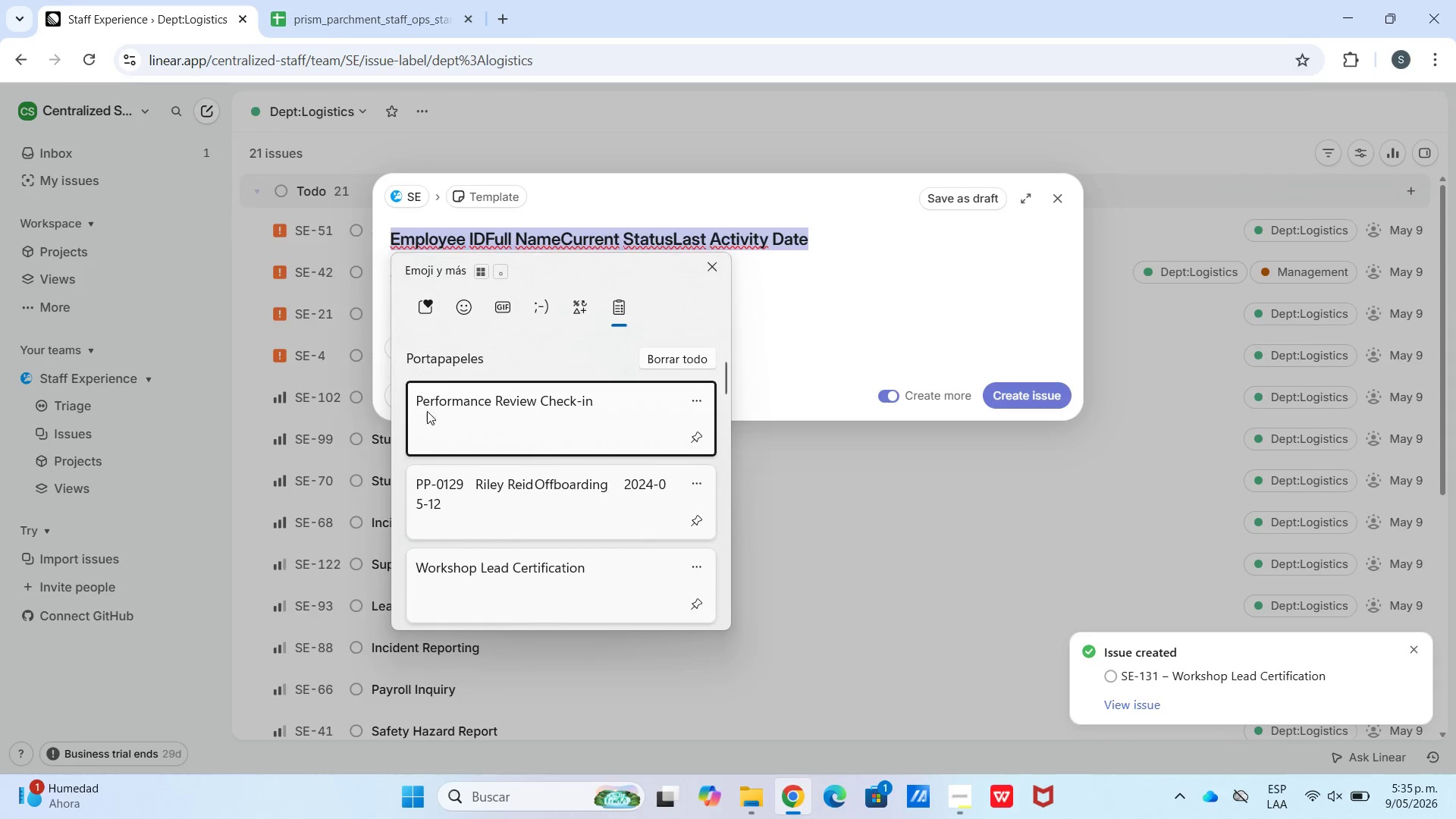 
left_click([469, 411])
 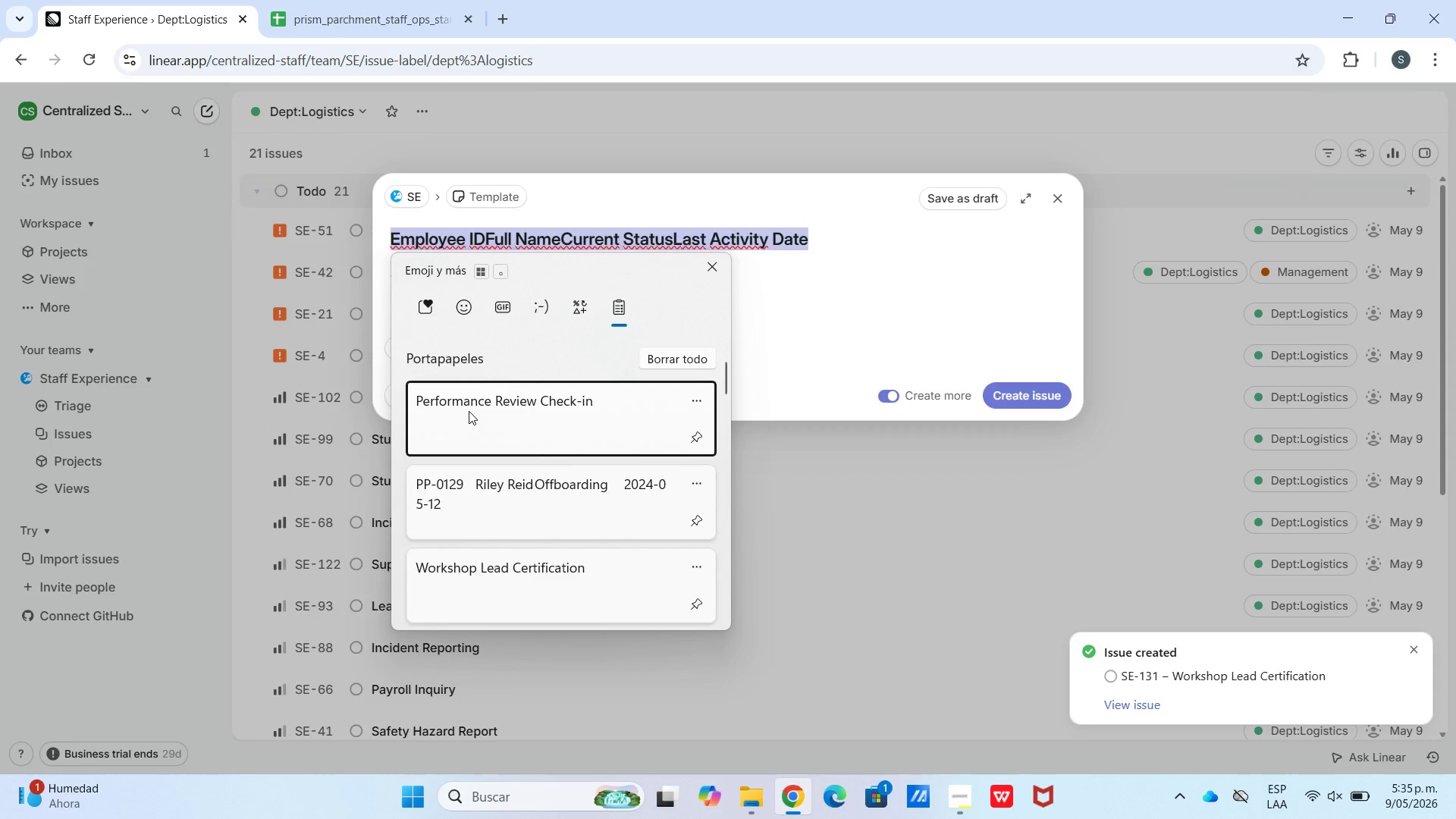 
key(Control+ControlLeft)
 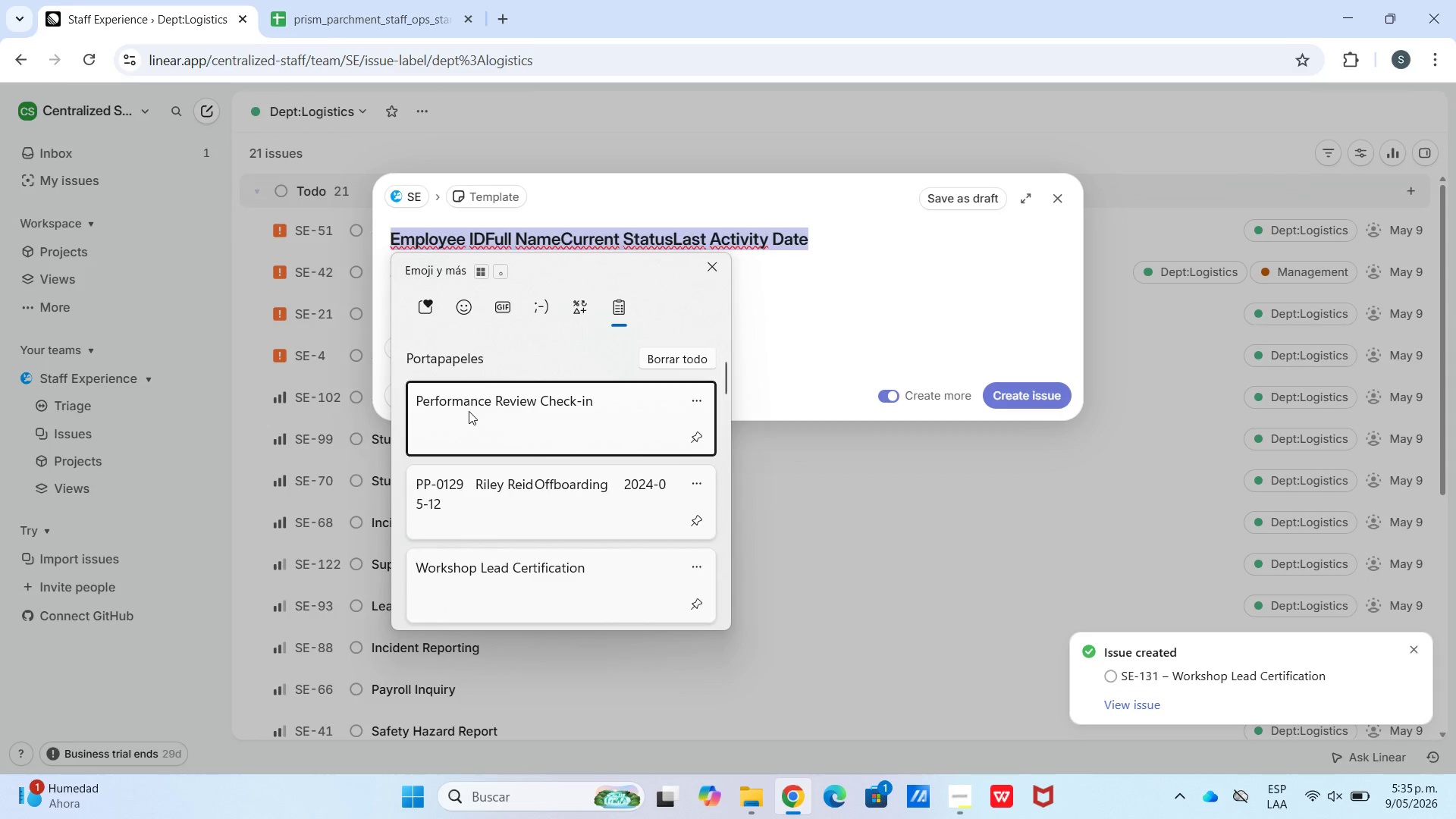 
hold_key(key=V, duration=2.06)
 